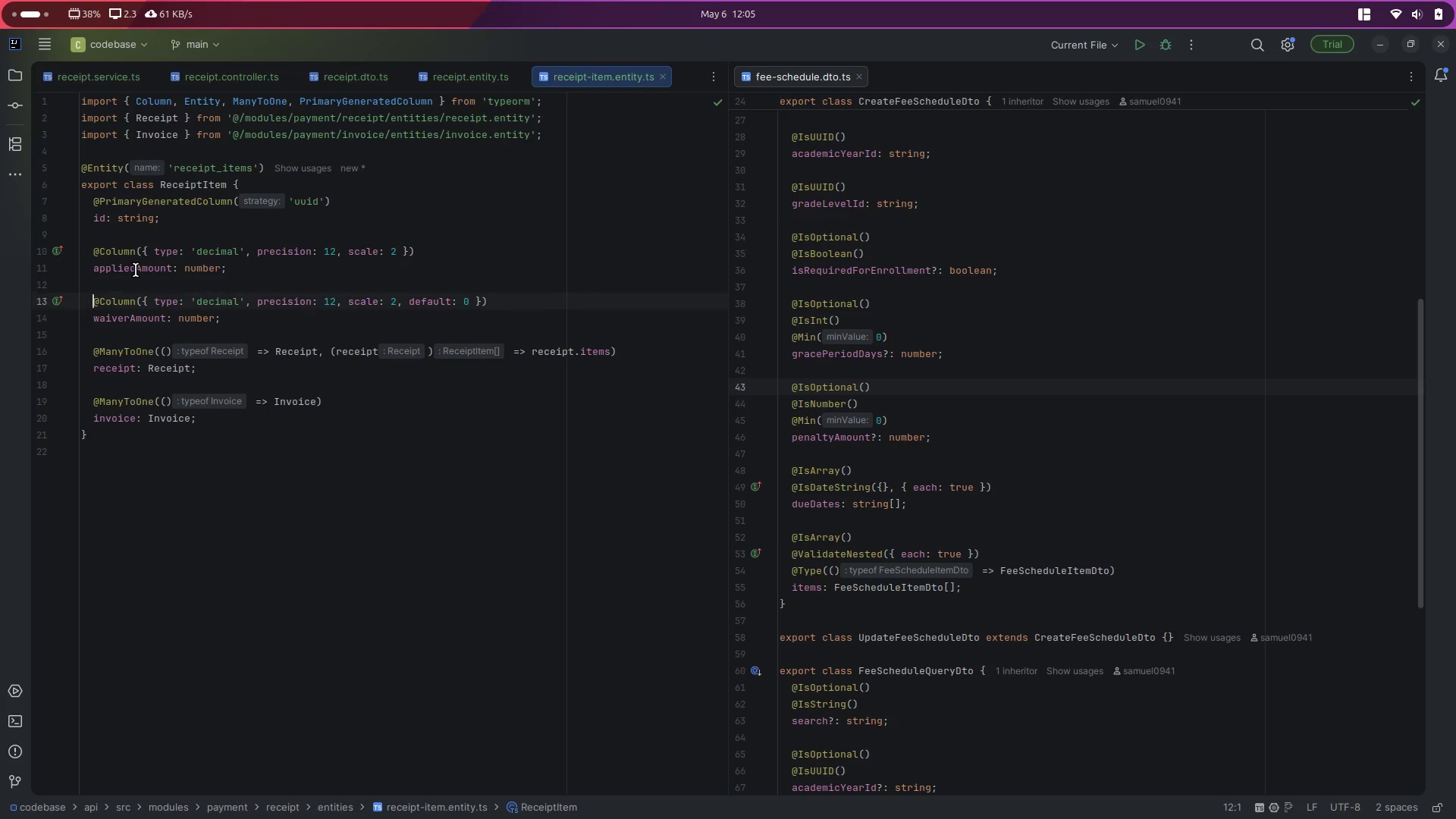 
key(ArrowDown)
 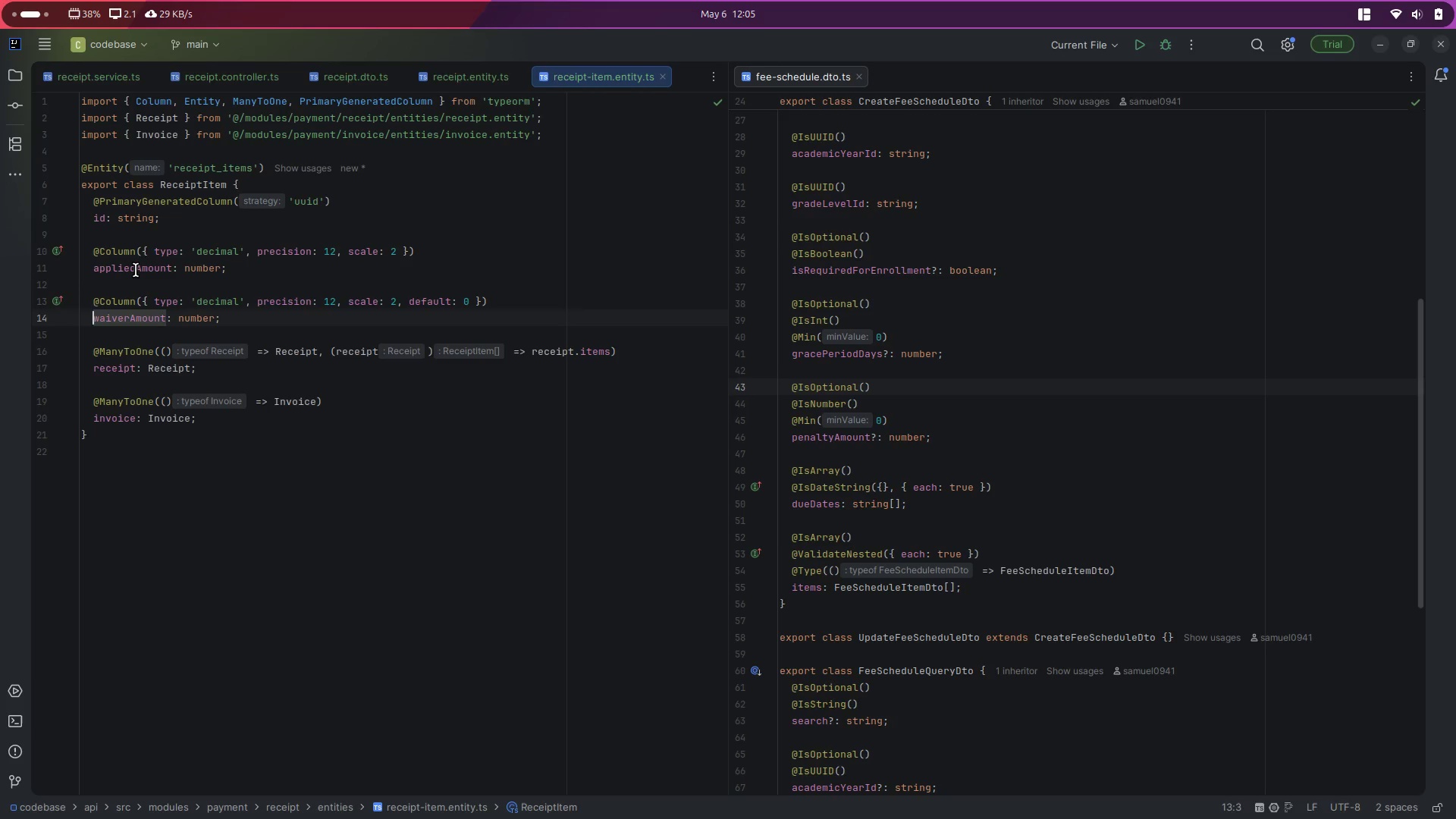 
key(ArrowDown)
 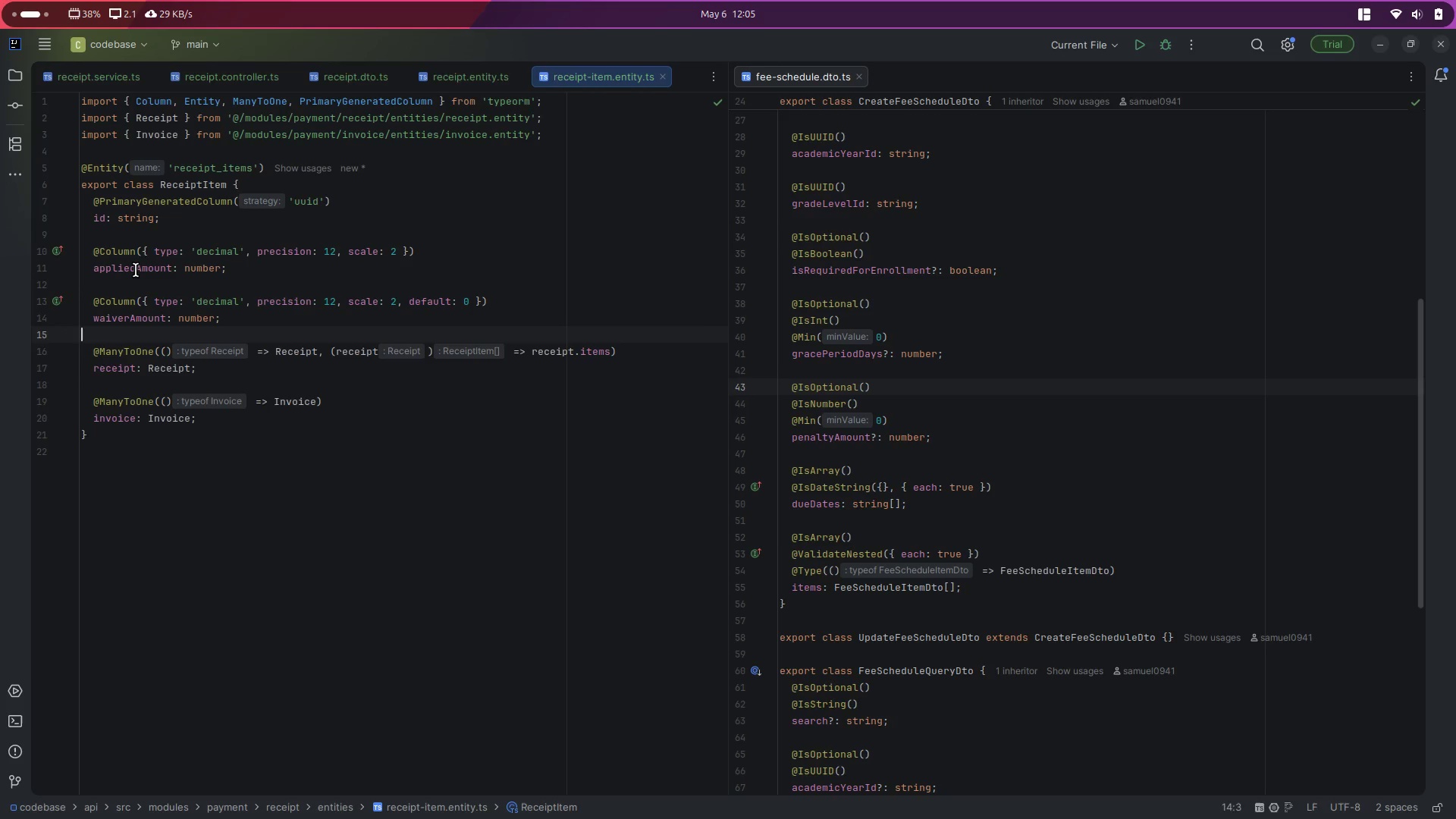 
key(ArrowDown)
 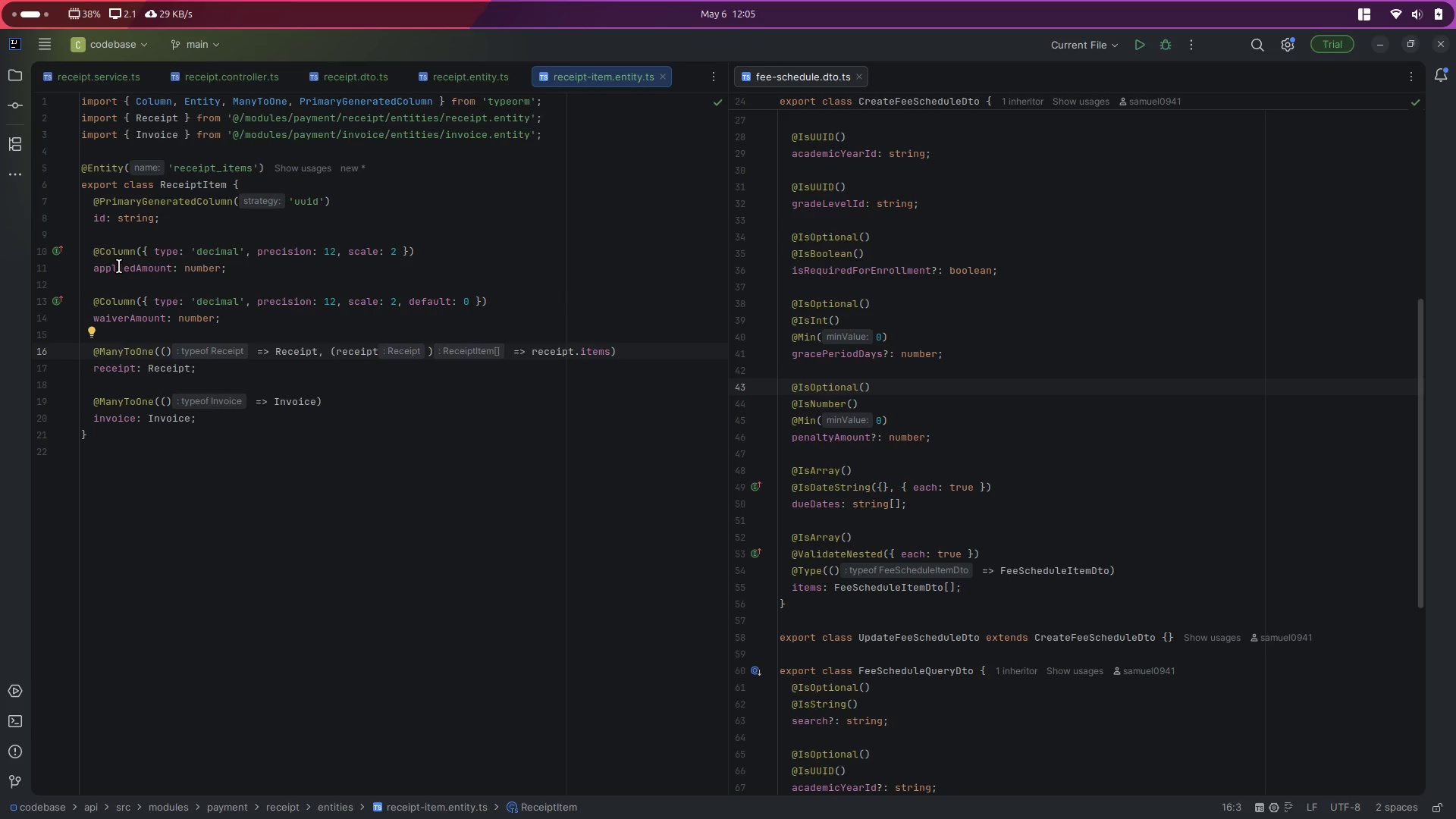 
left_click([140, 237])
 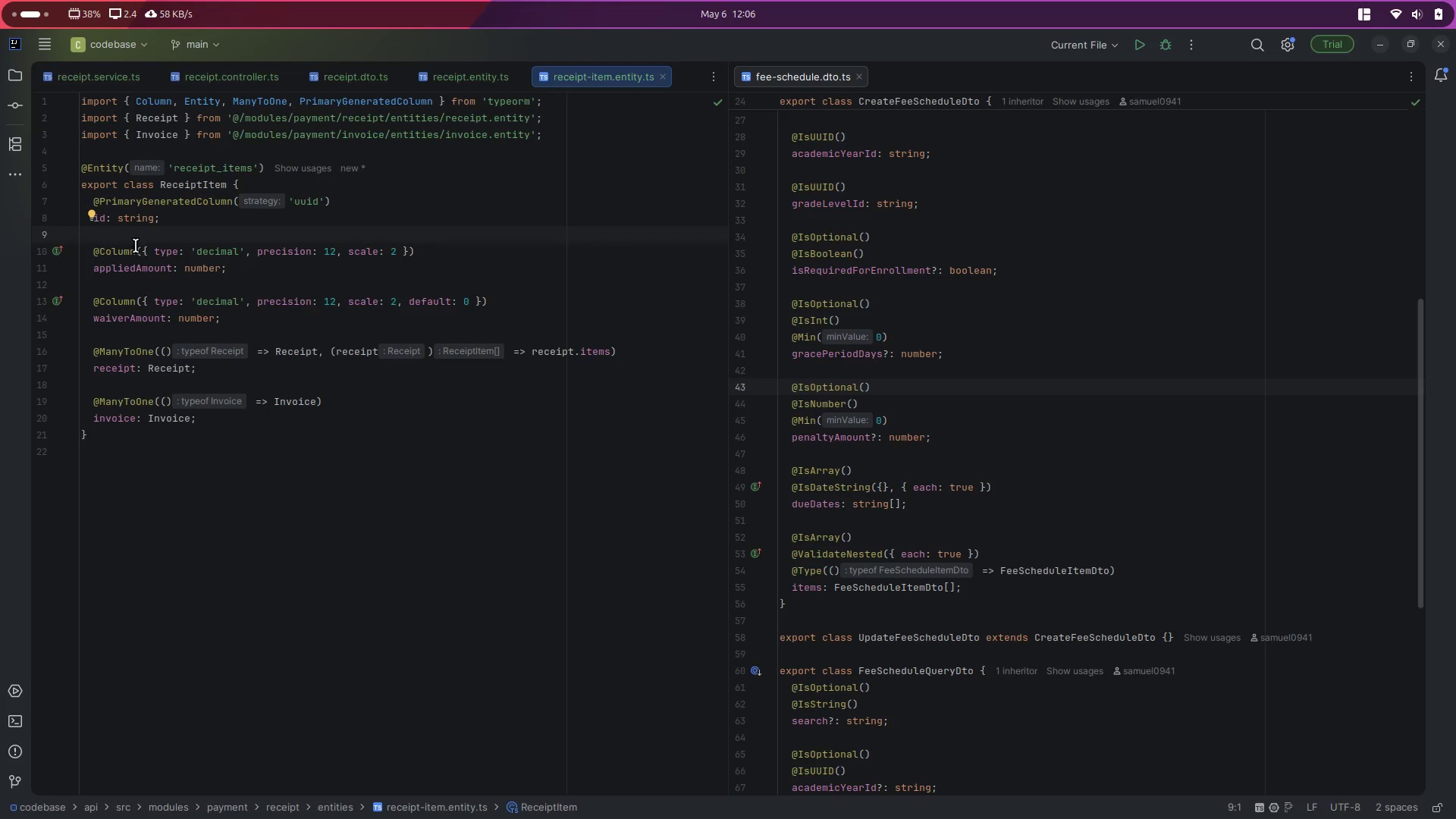 
wait(7.13)
 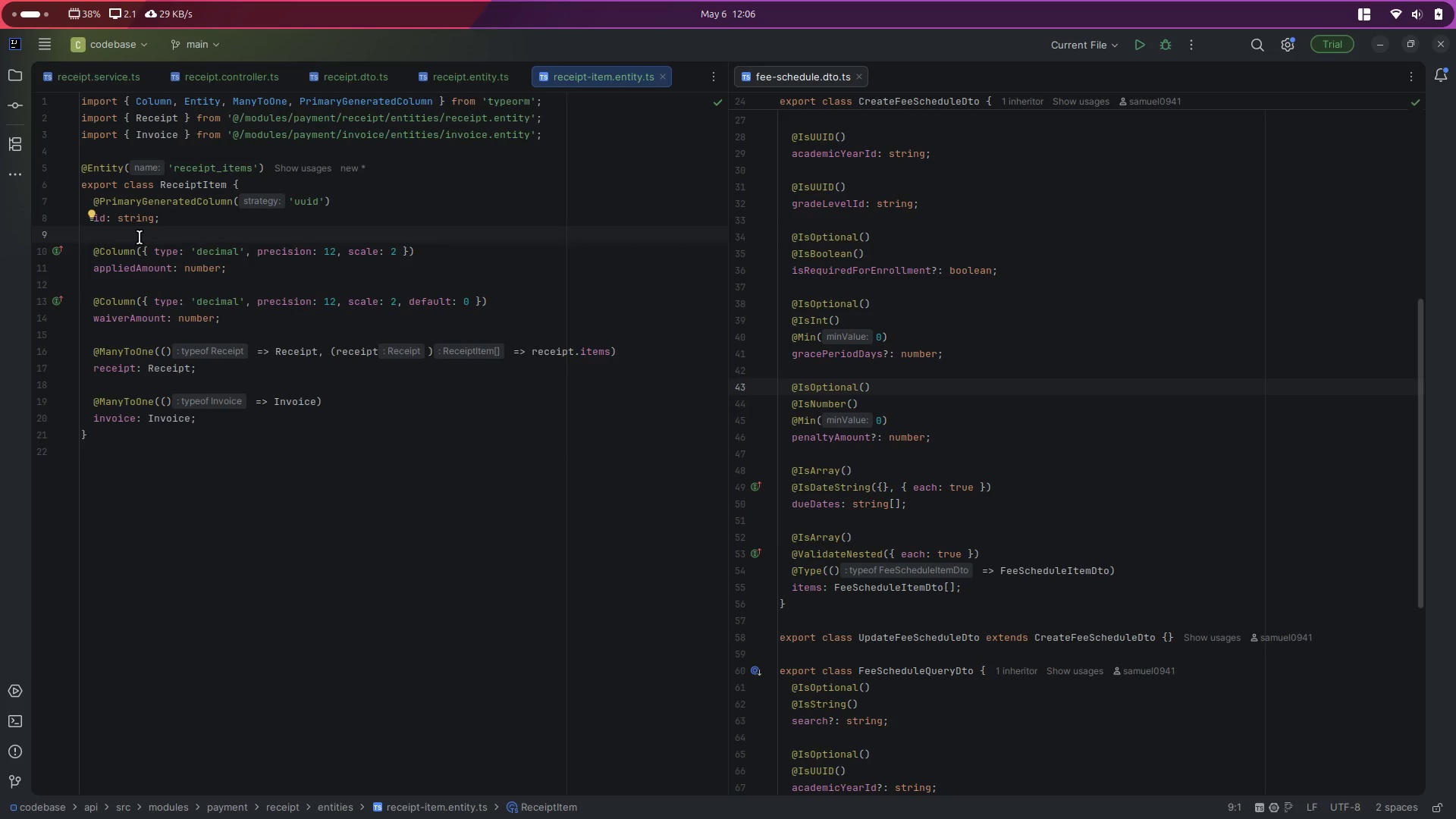 
left_click([109, 334])
 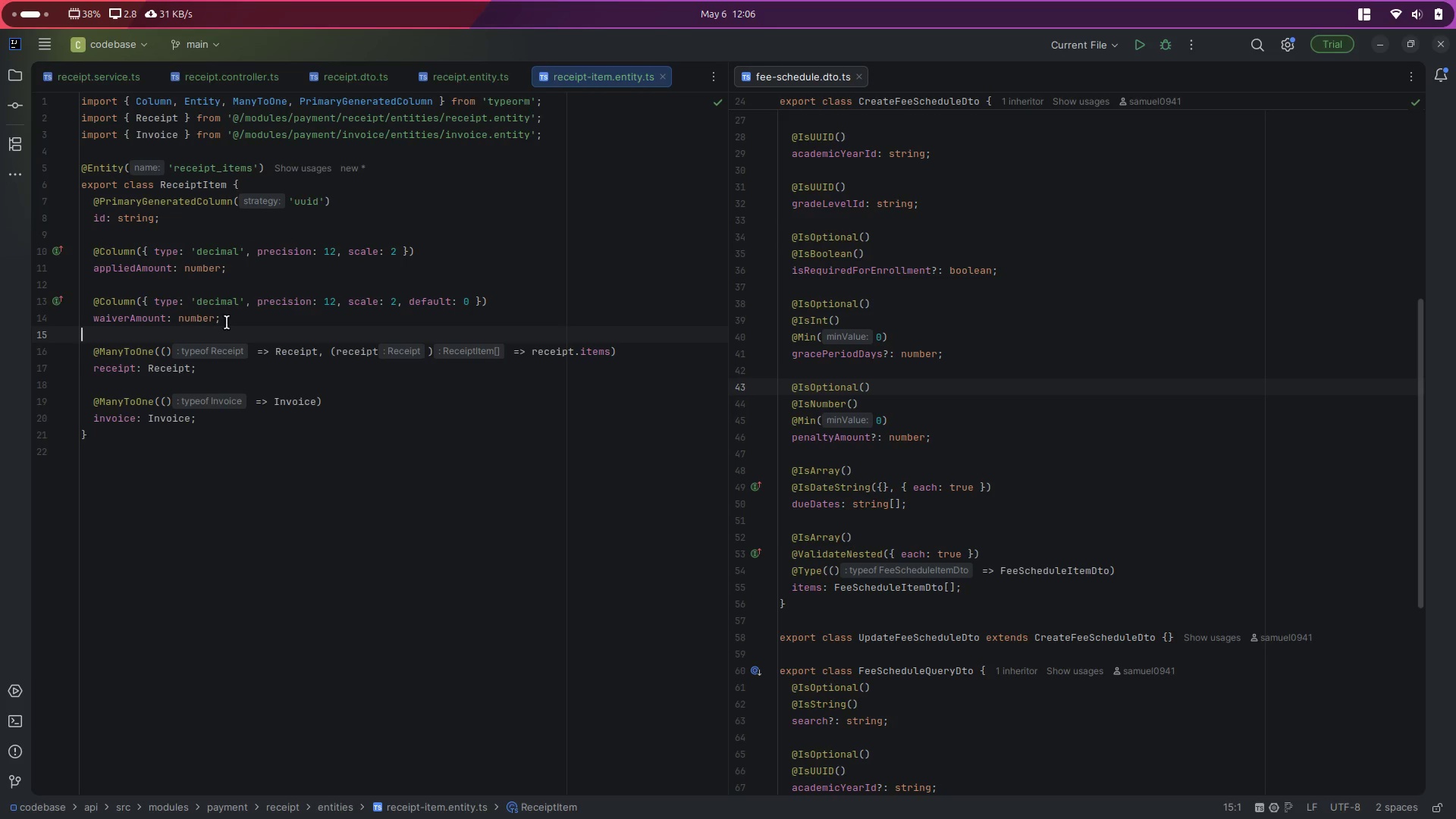 
left_click_drag(start_coordinate=[237, 322], to_coordinate=[61, 308])
 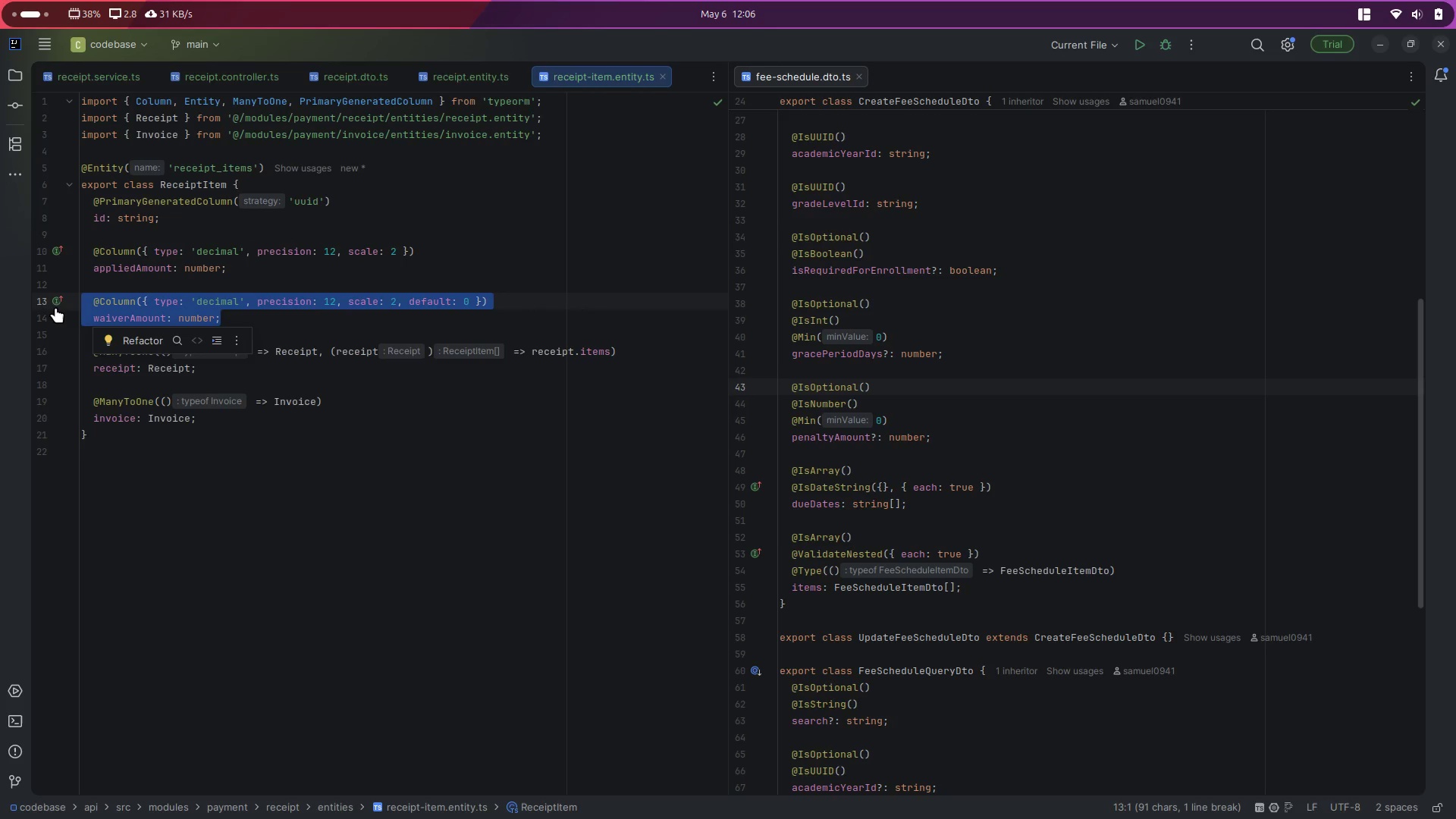 
key(Control+ControlLeft)
 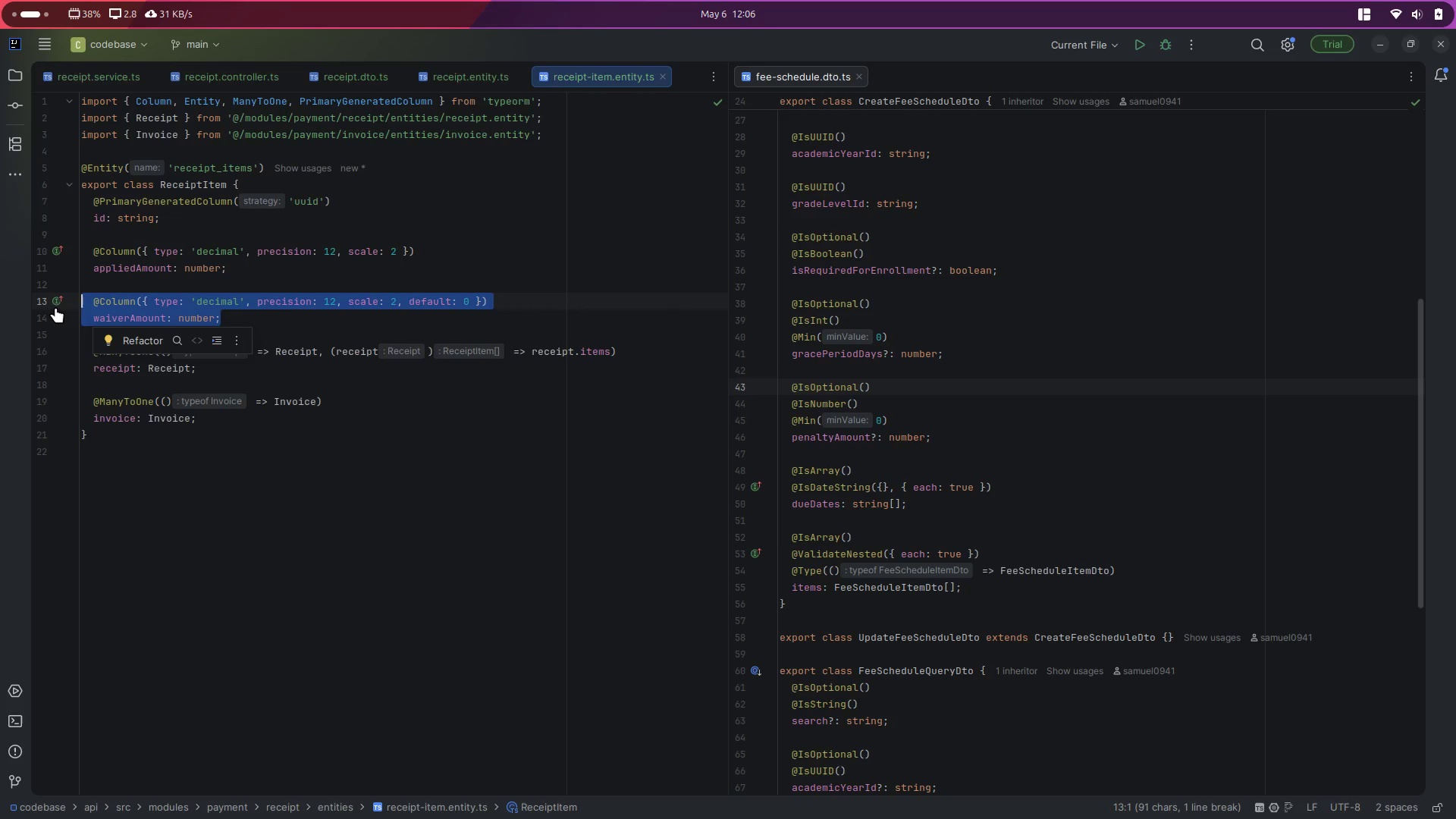 
key(Control+C)
 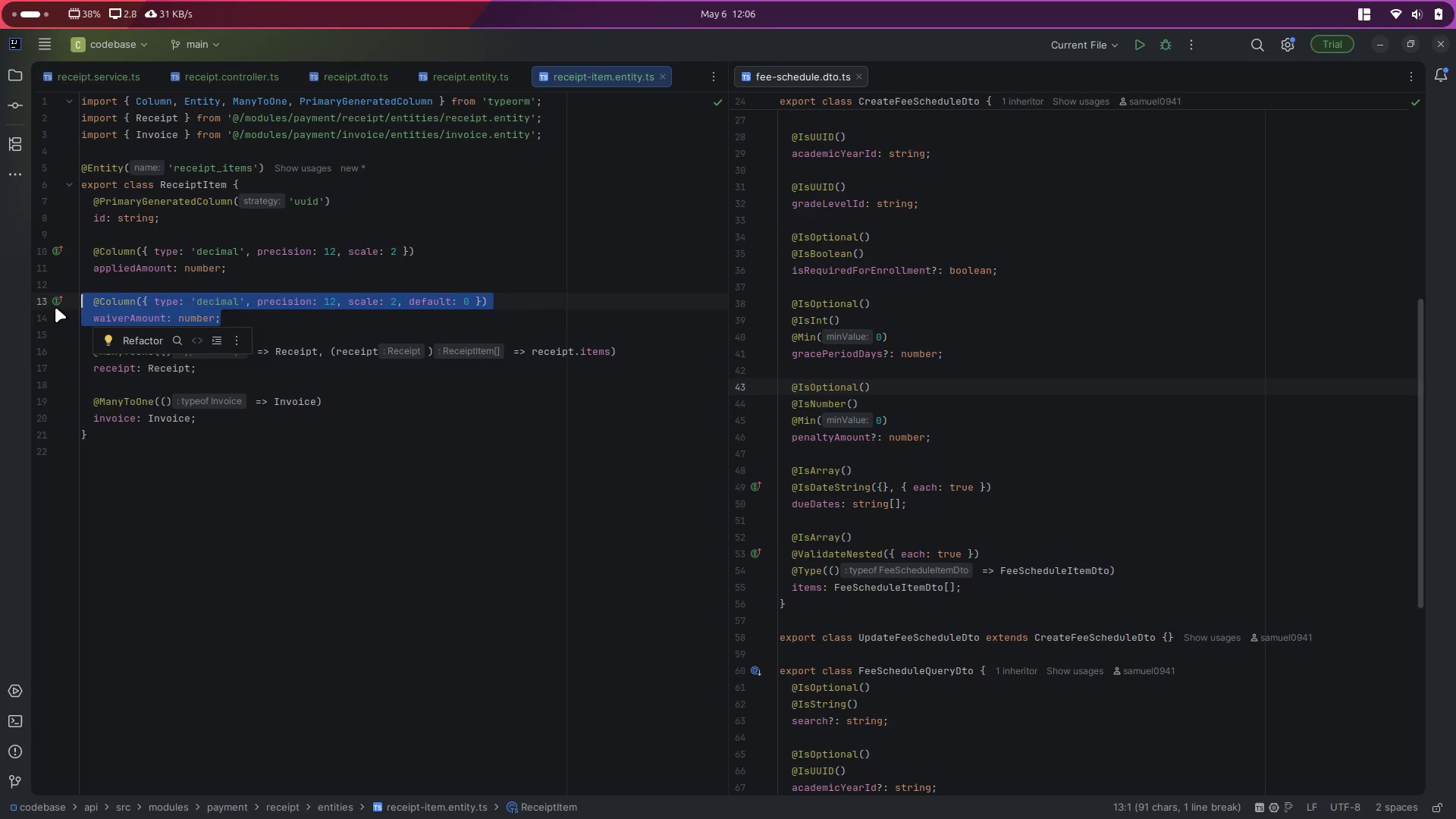 
key(ArrowRight)
 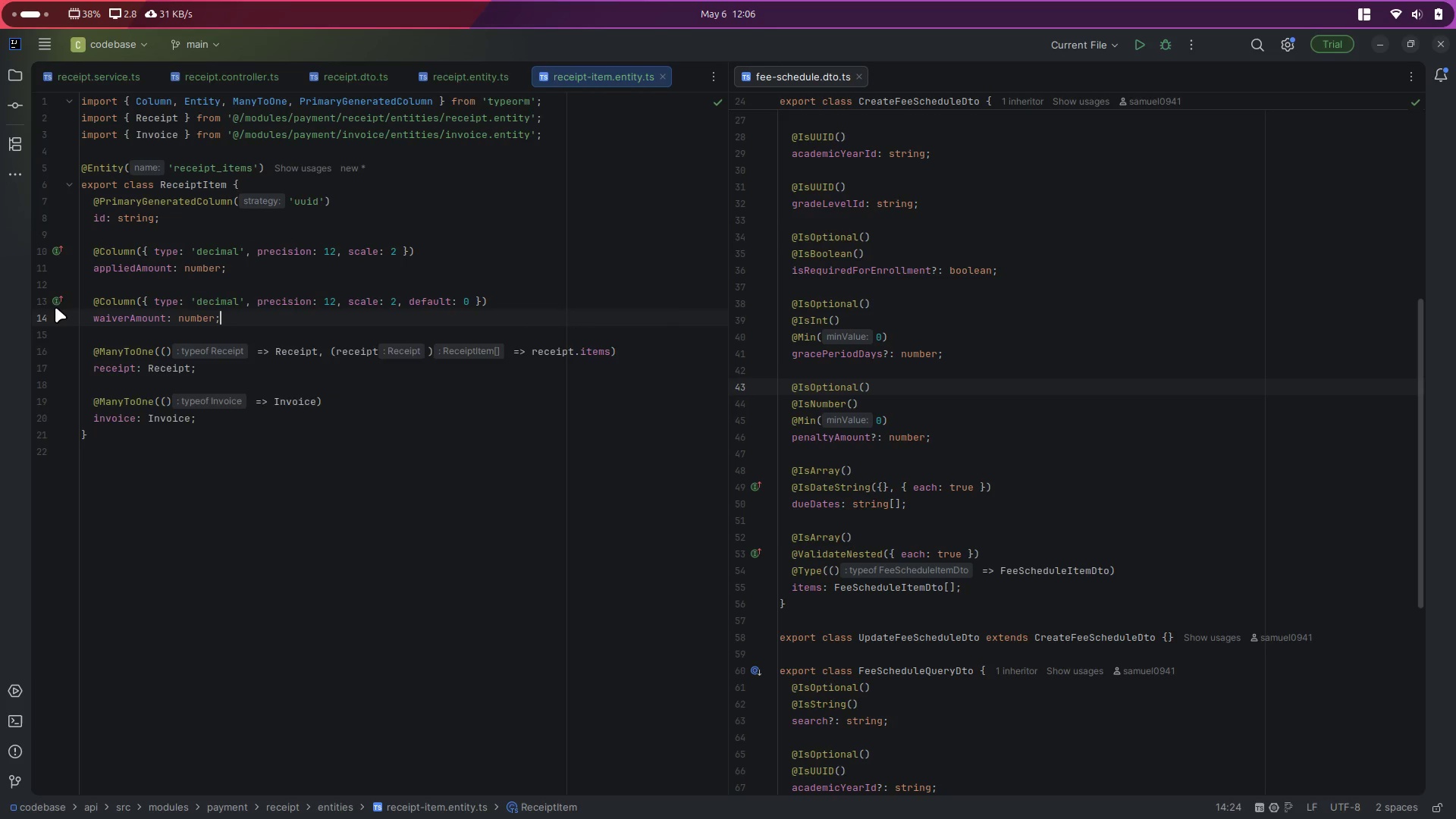 
key(Enter)
 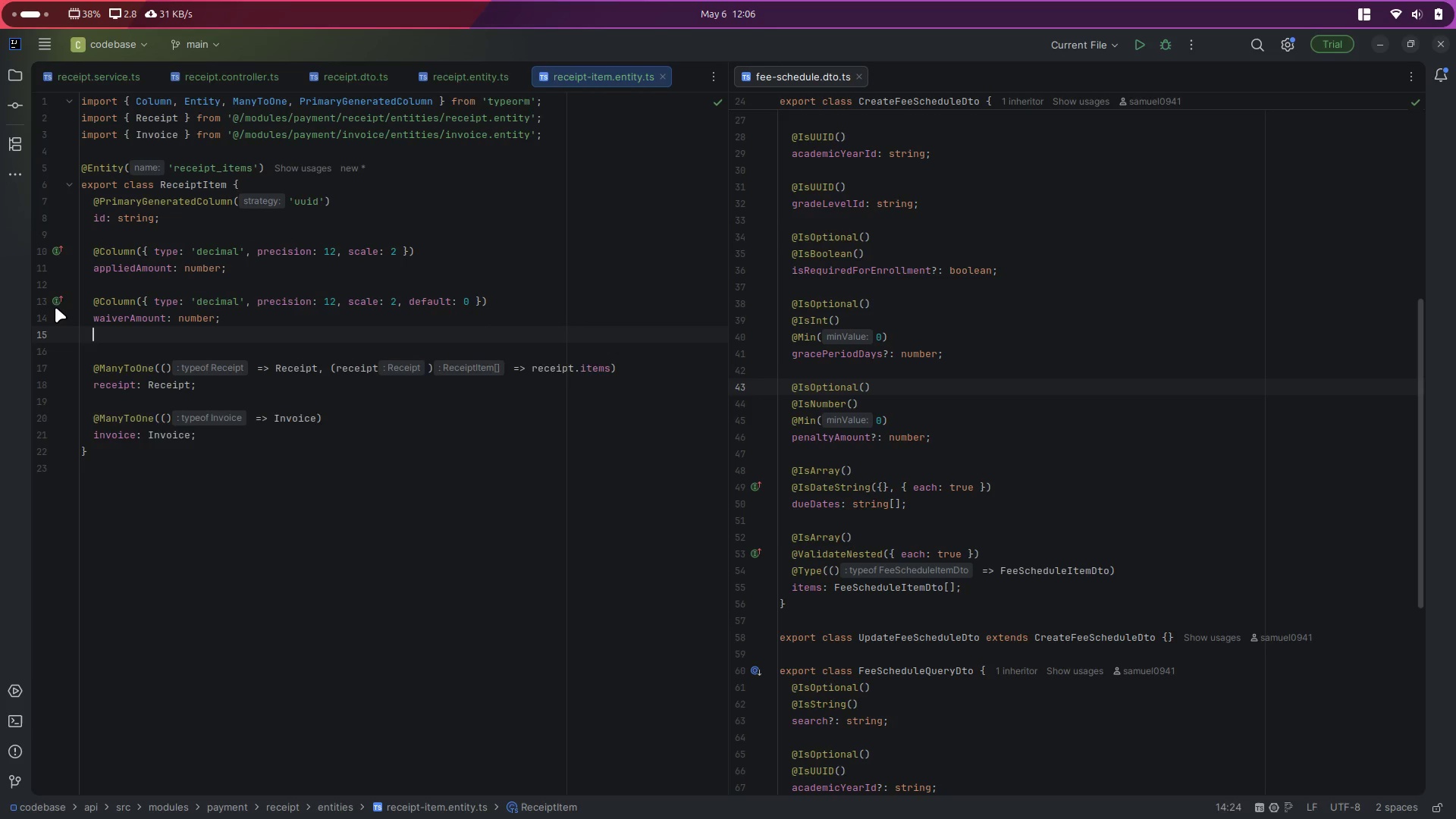 
key(Enter)
 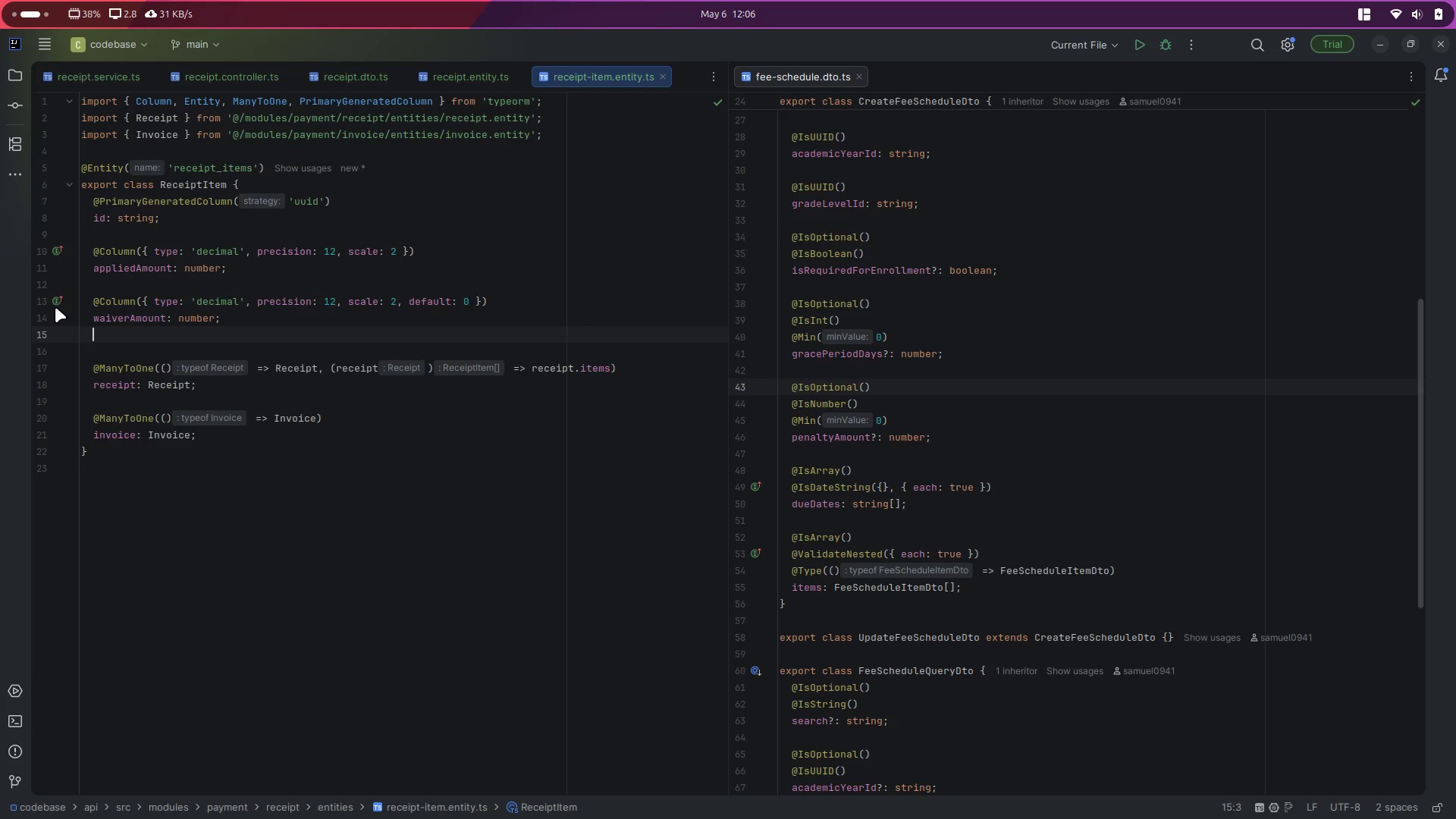 
key(Control+ControlLeft)
 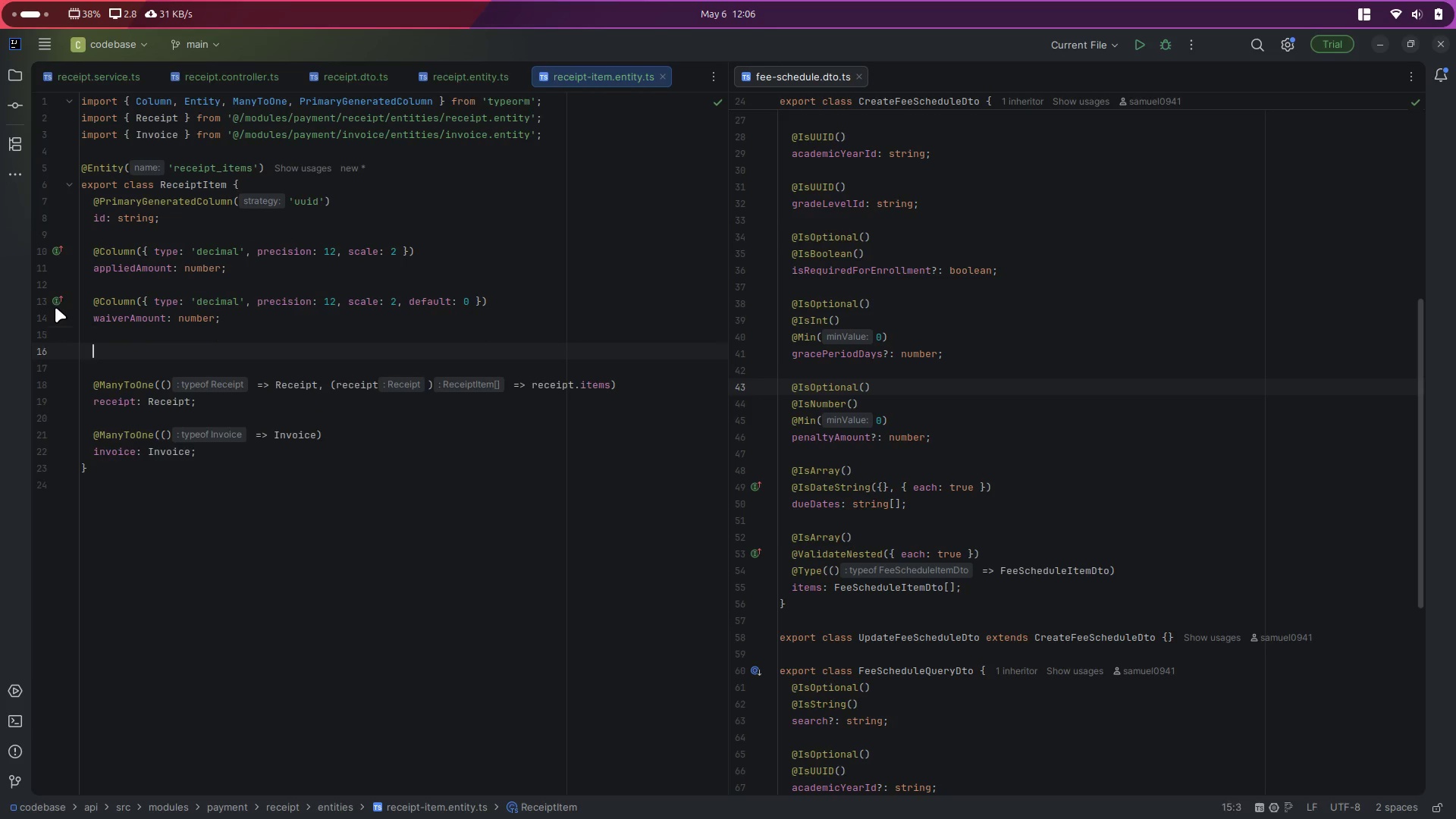 
key(Control+V)
 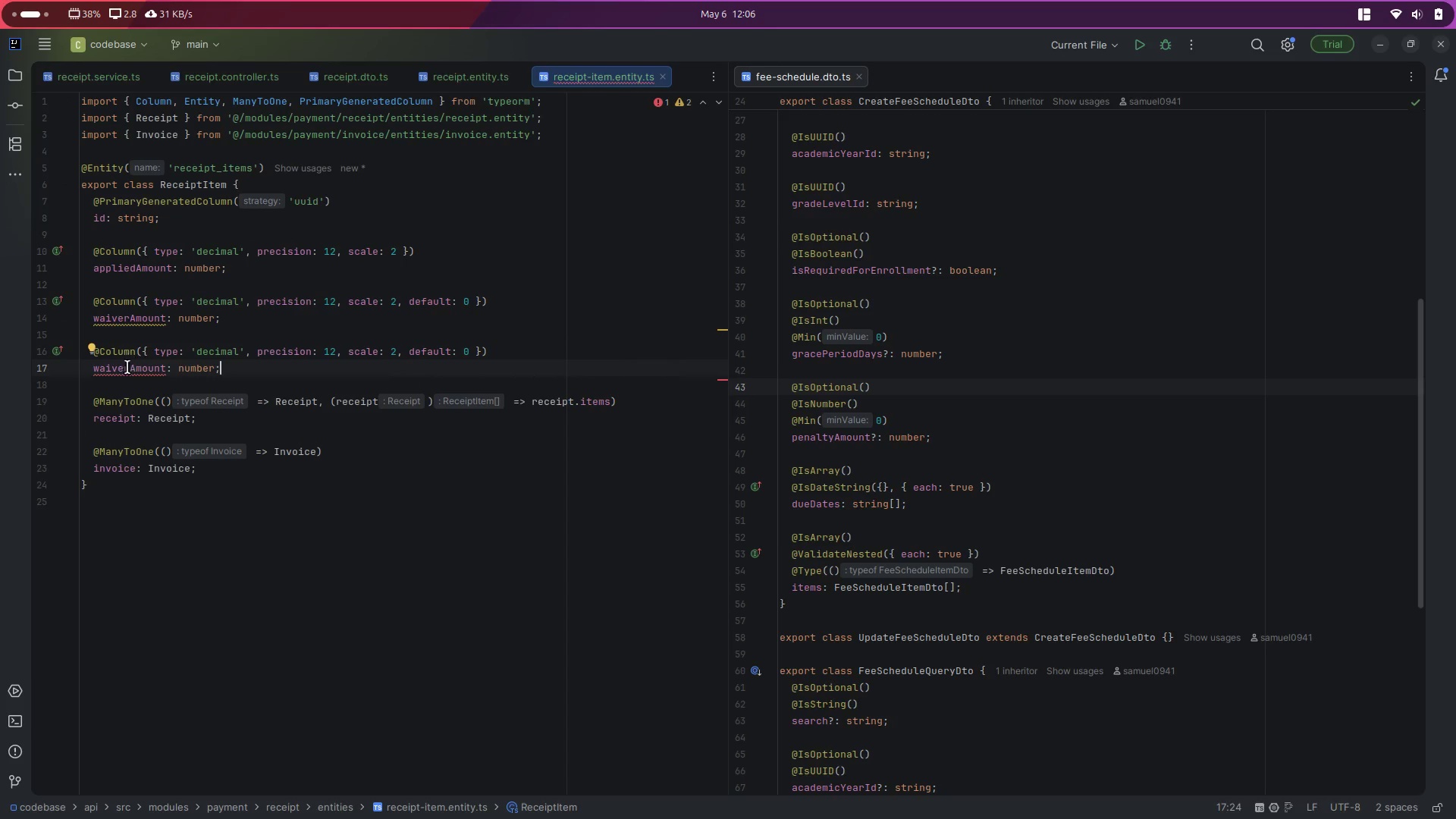 
double_click([124, 370])
 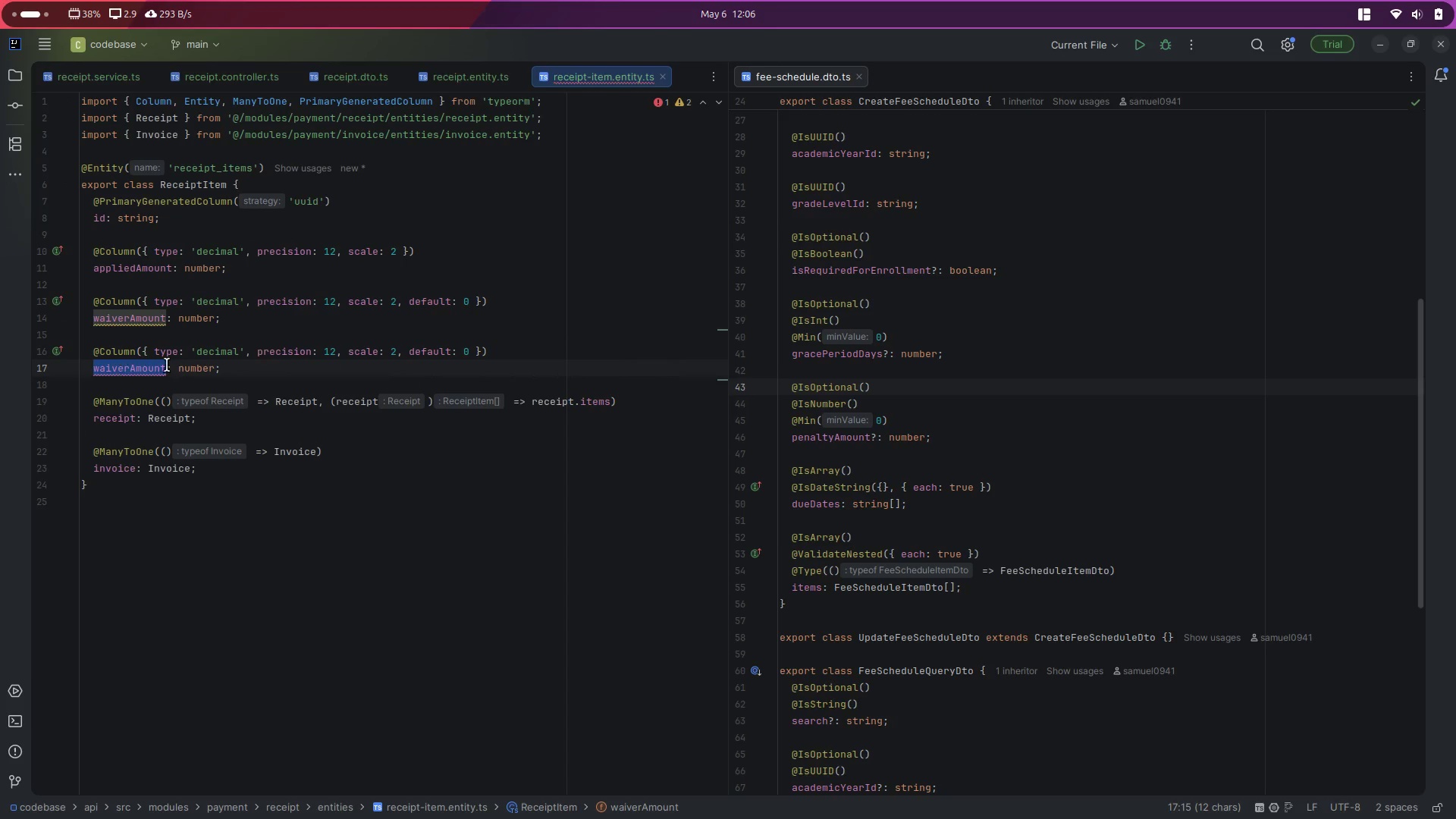 
key(Control+ControlLeft)
 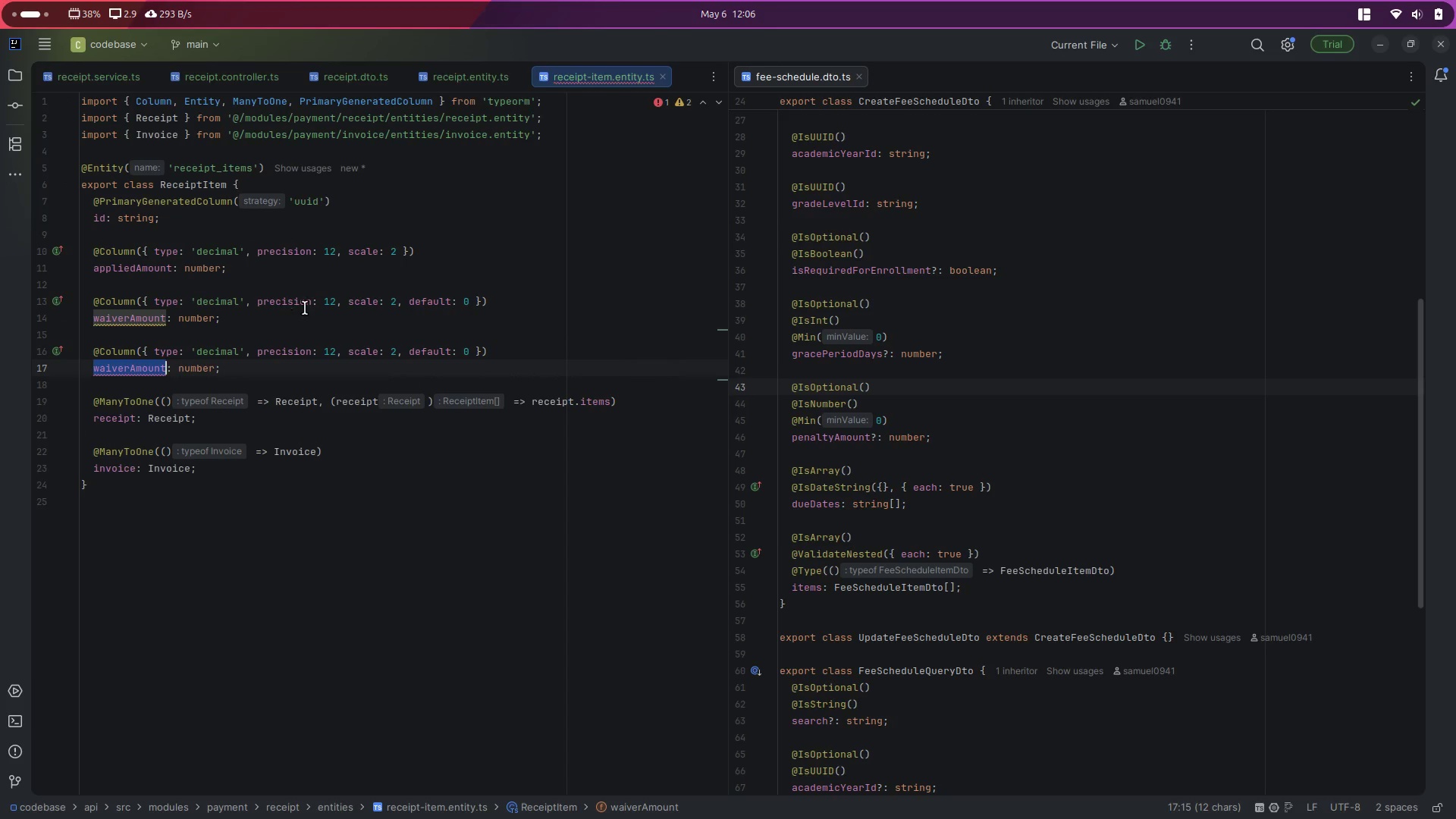 
key(Control+Z)
 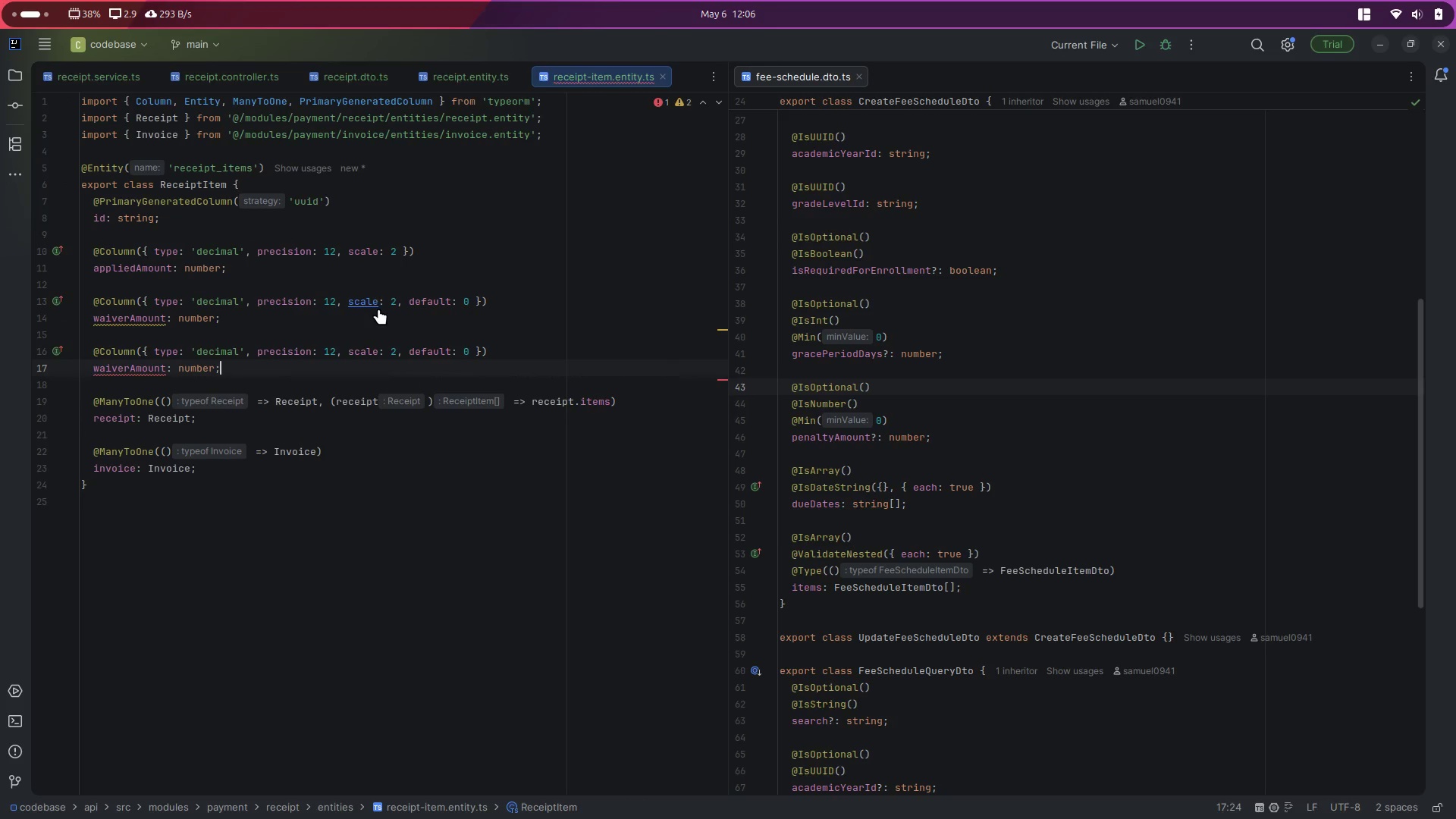 
key(Control+Z)
 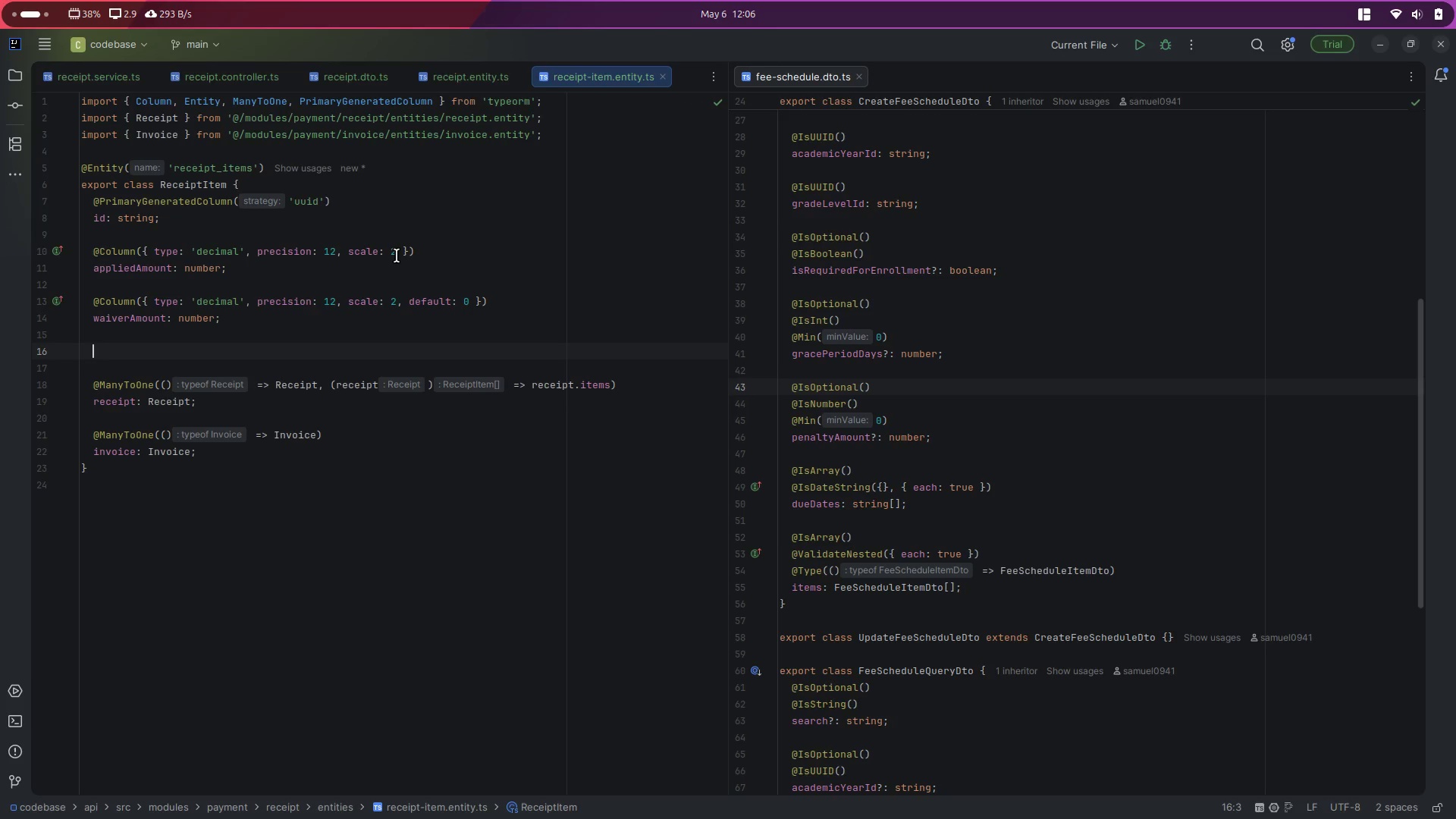 
left_click([397, 256])
 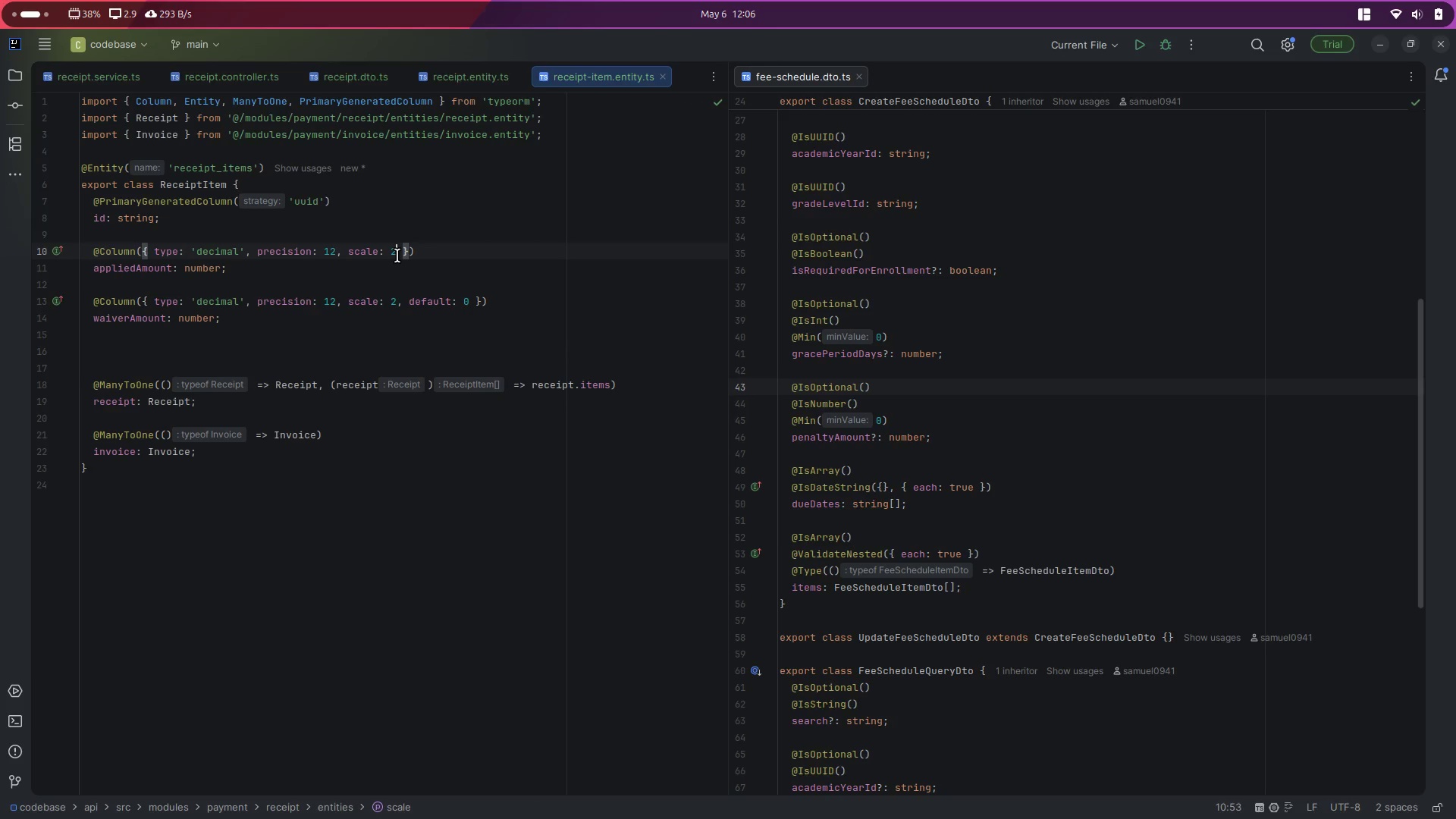 
key(Comma)
 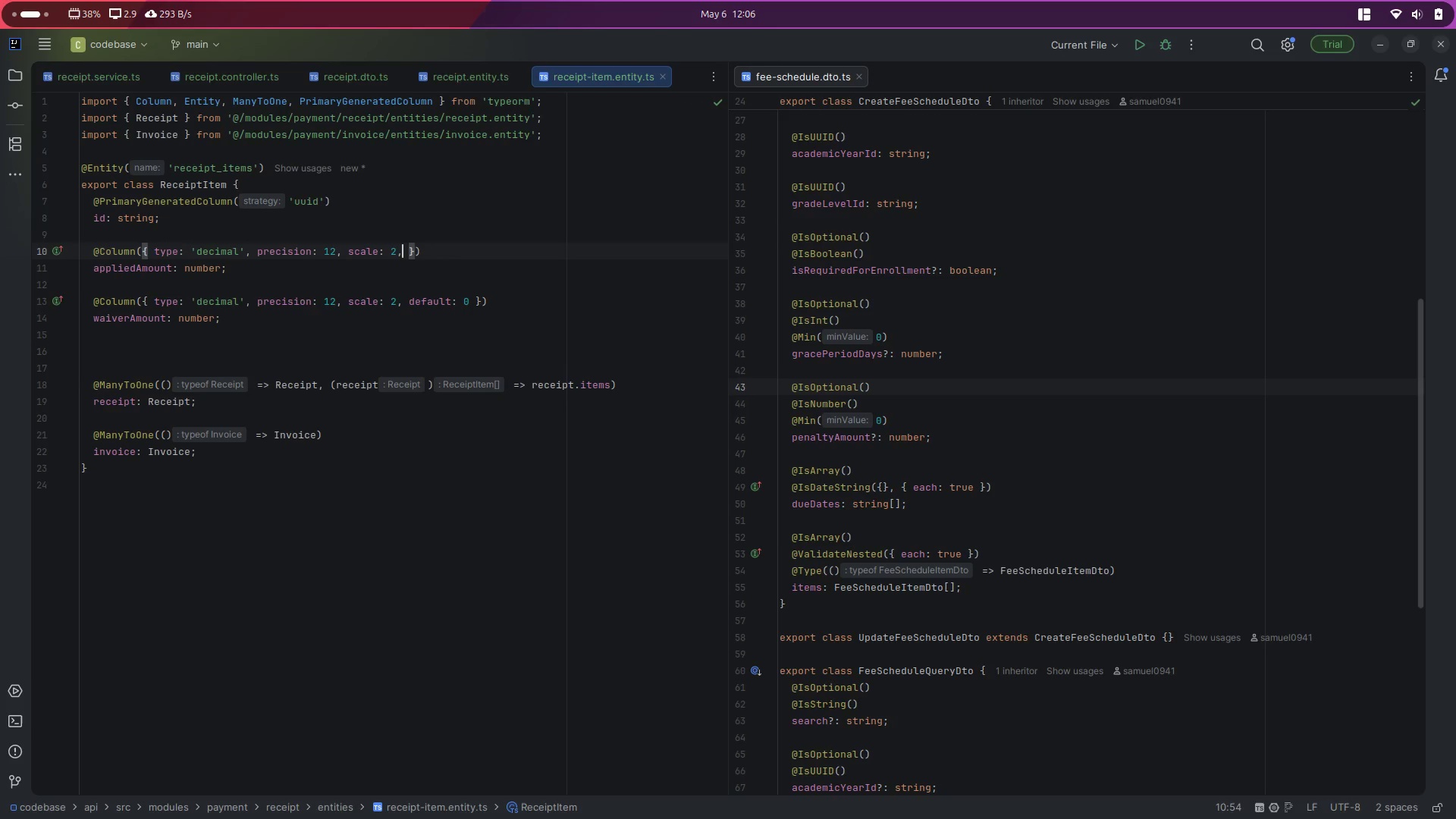 
hold_key(key=ControlLeft, duration=0.33)
 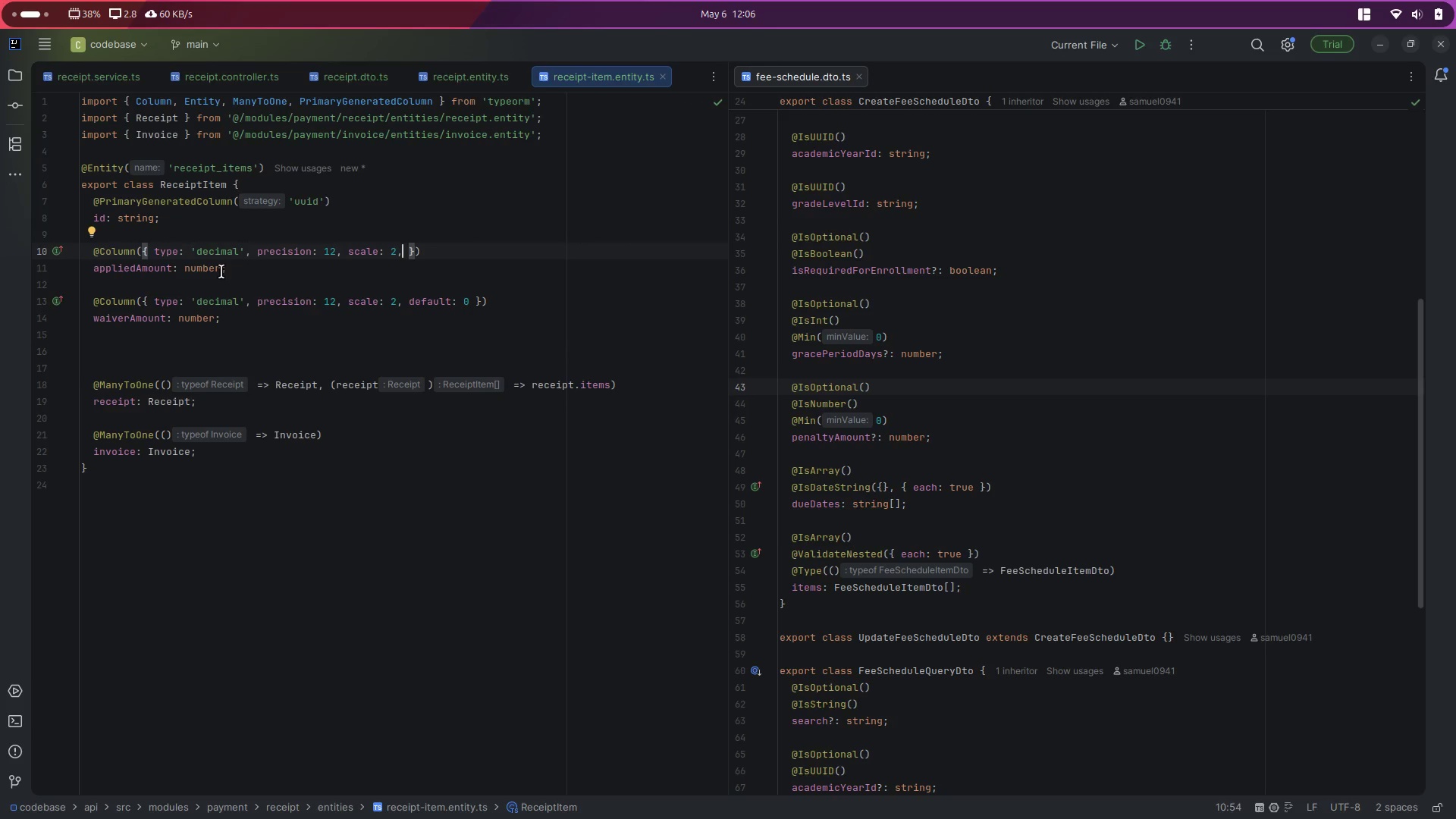 
left_click([151, 256])
 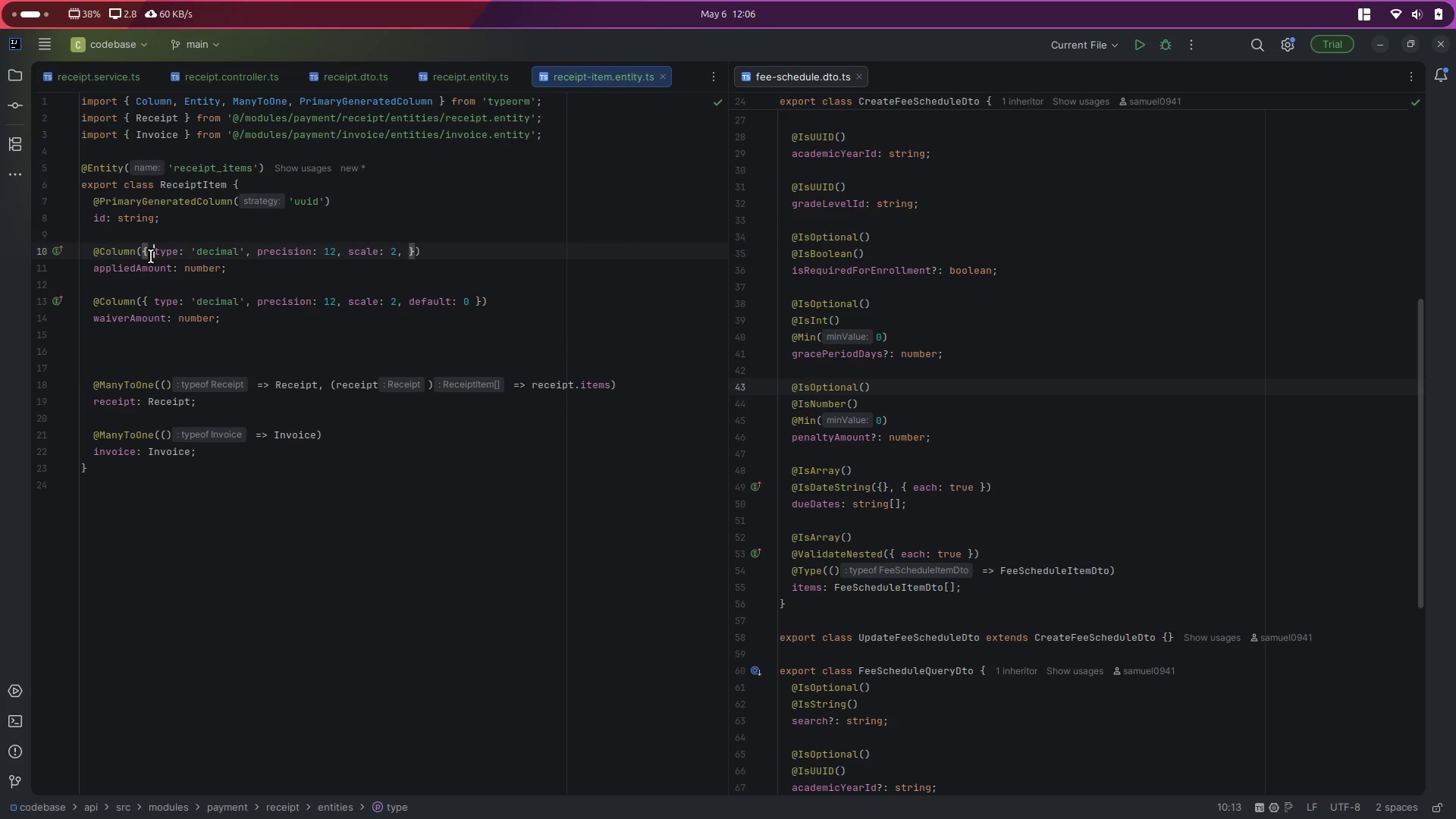 
key(Enter)
 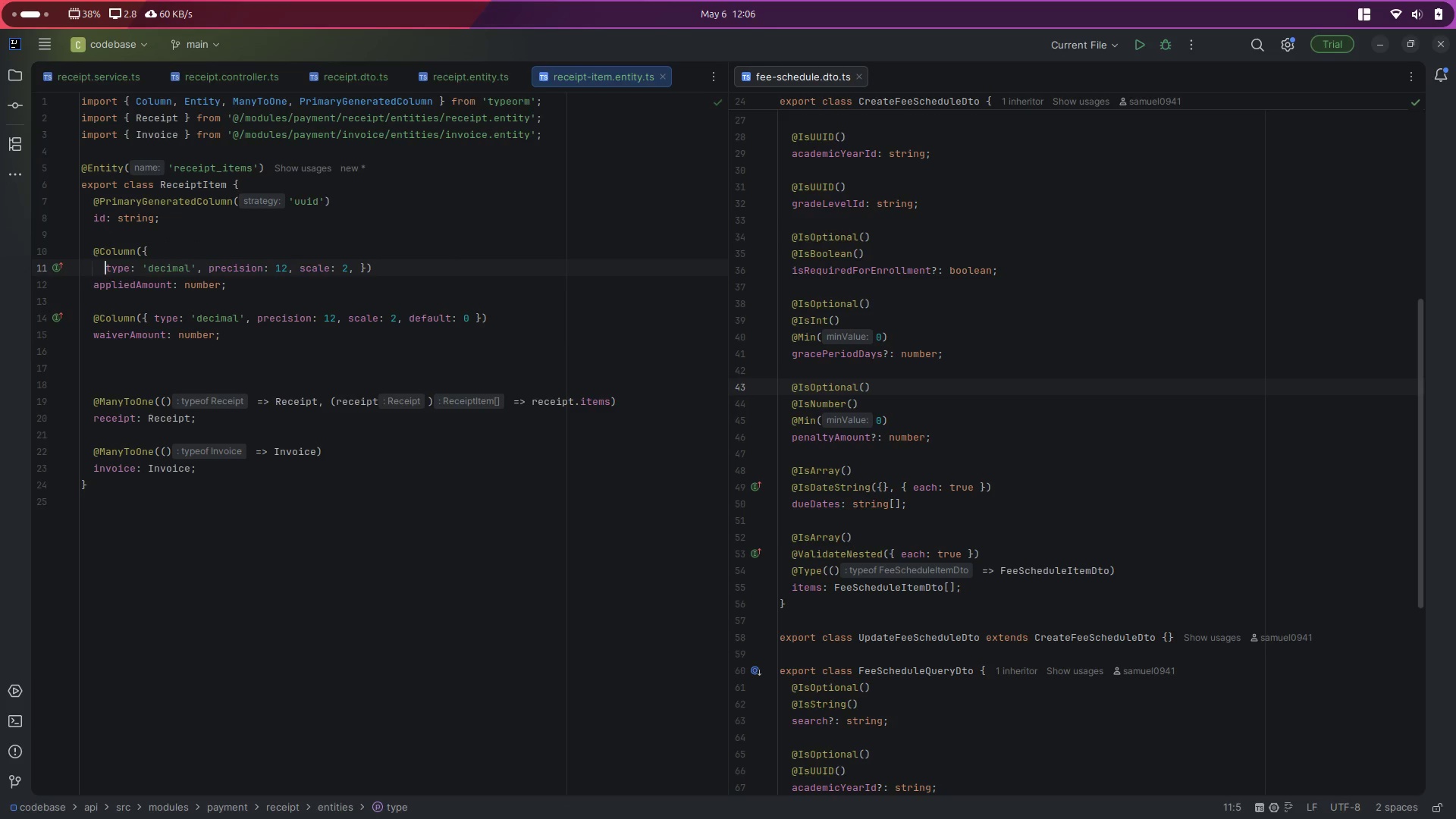 
key(Control+ControlLeft)
 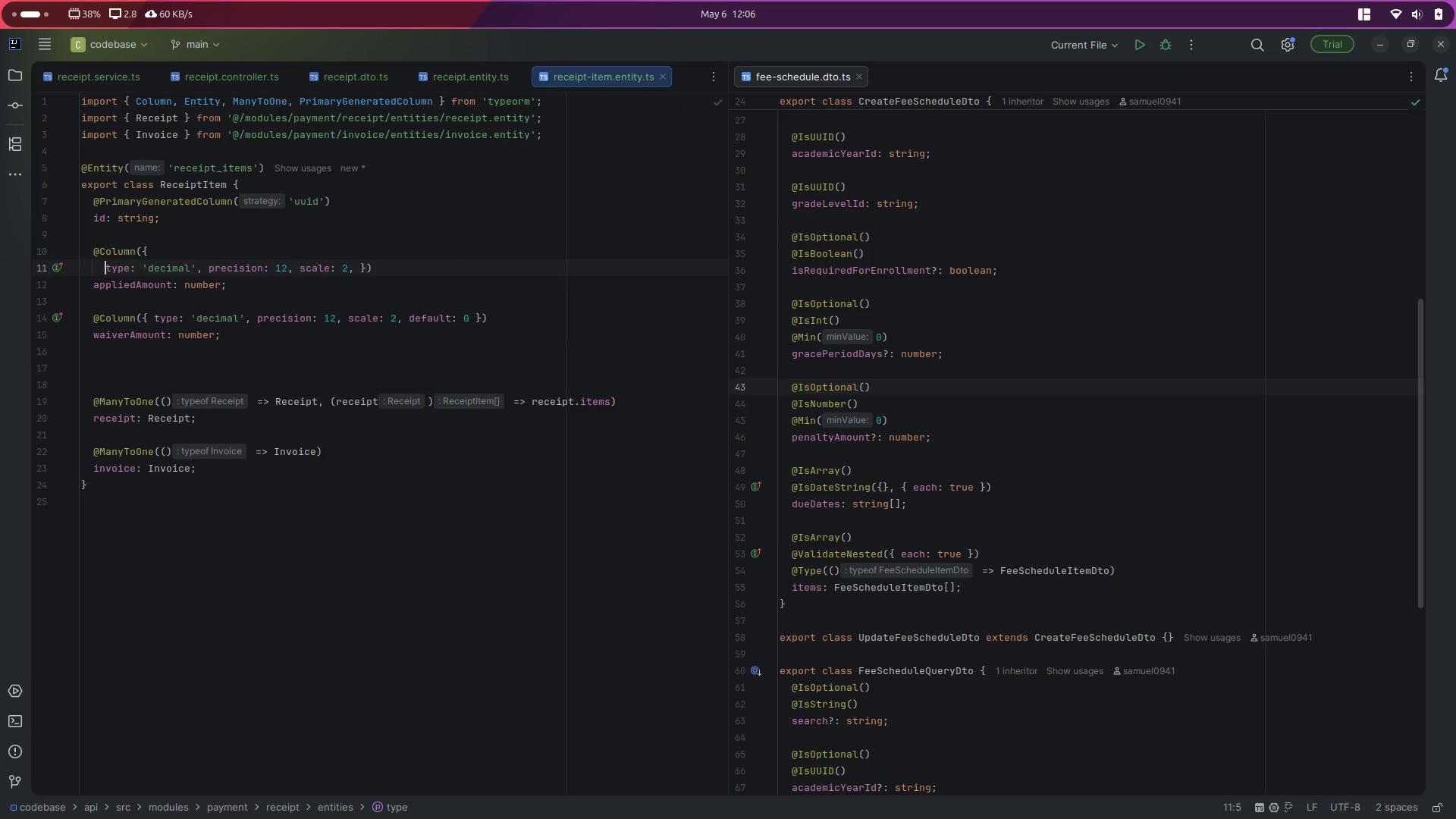 
key(Control+S)
 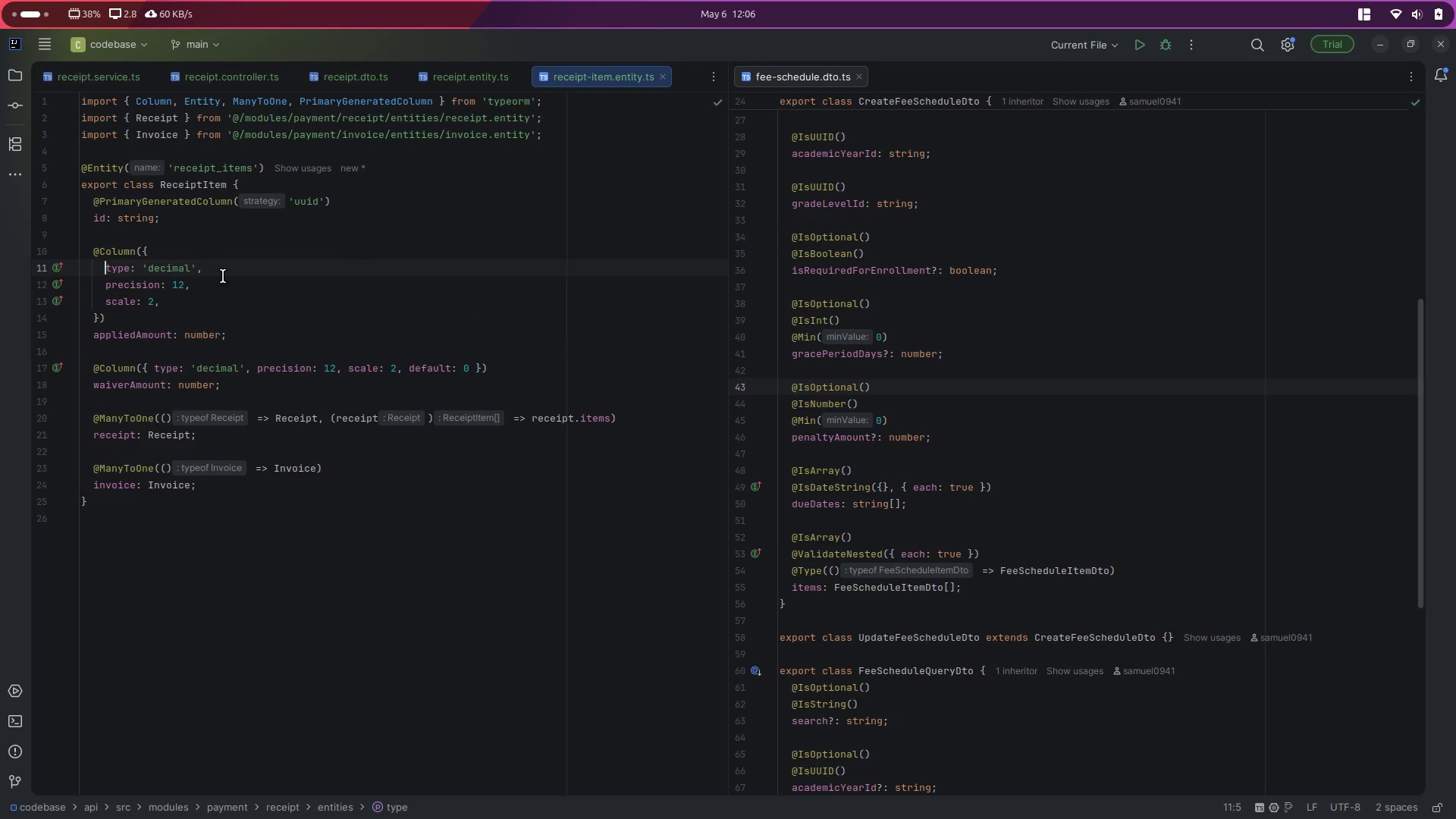 
left_click([214, 271])
 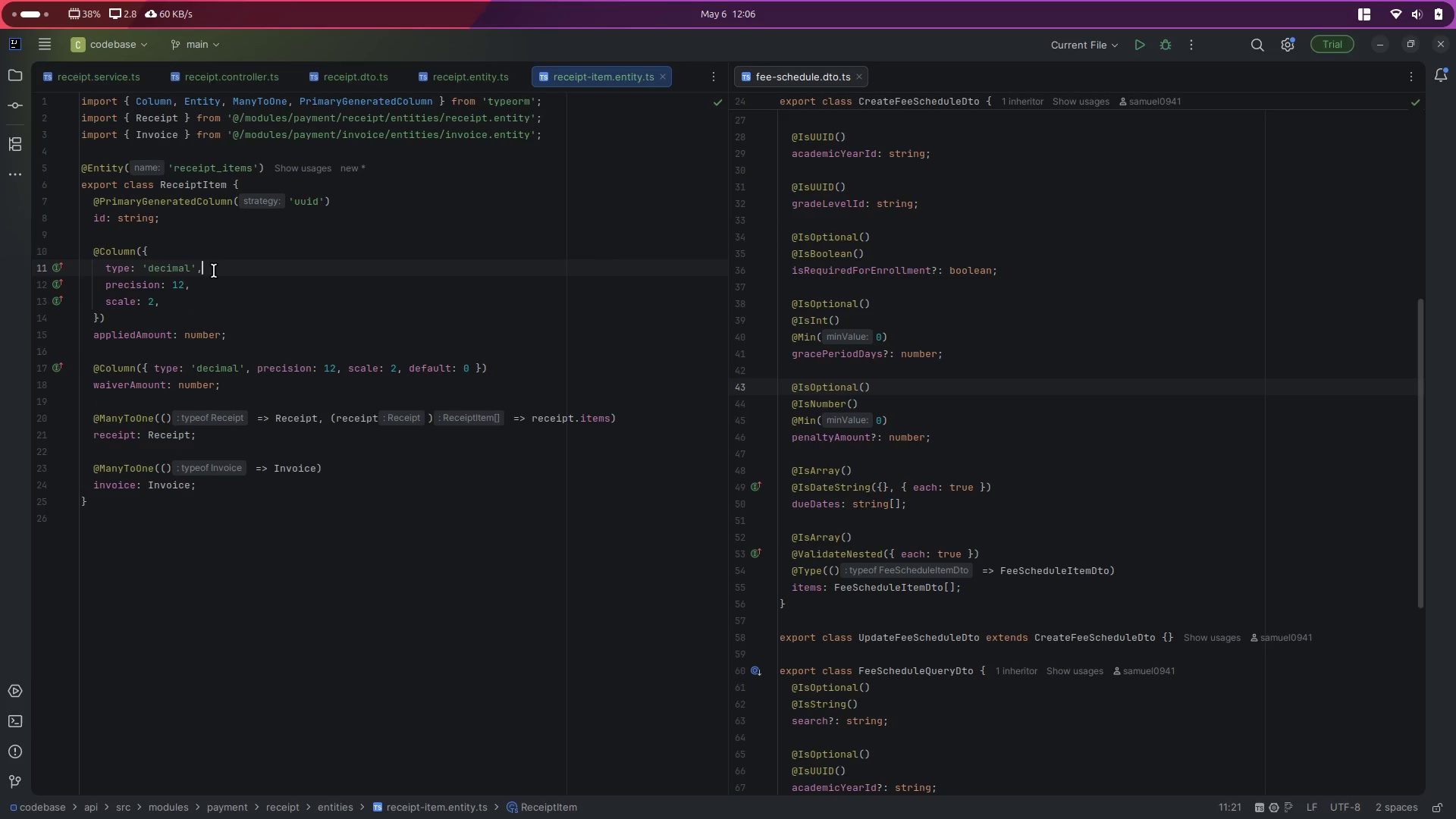 
key(ArrowUp)
 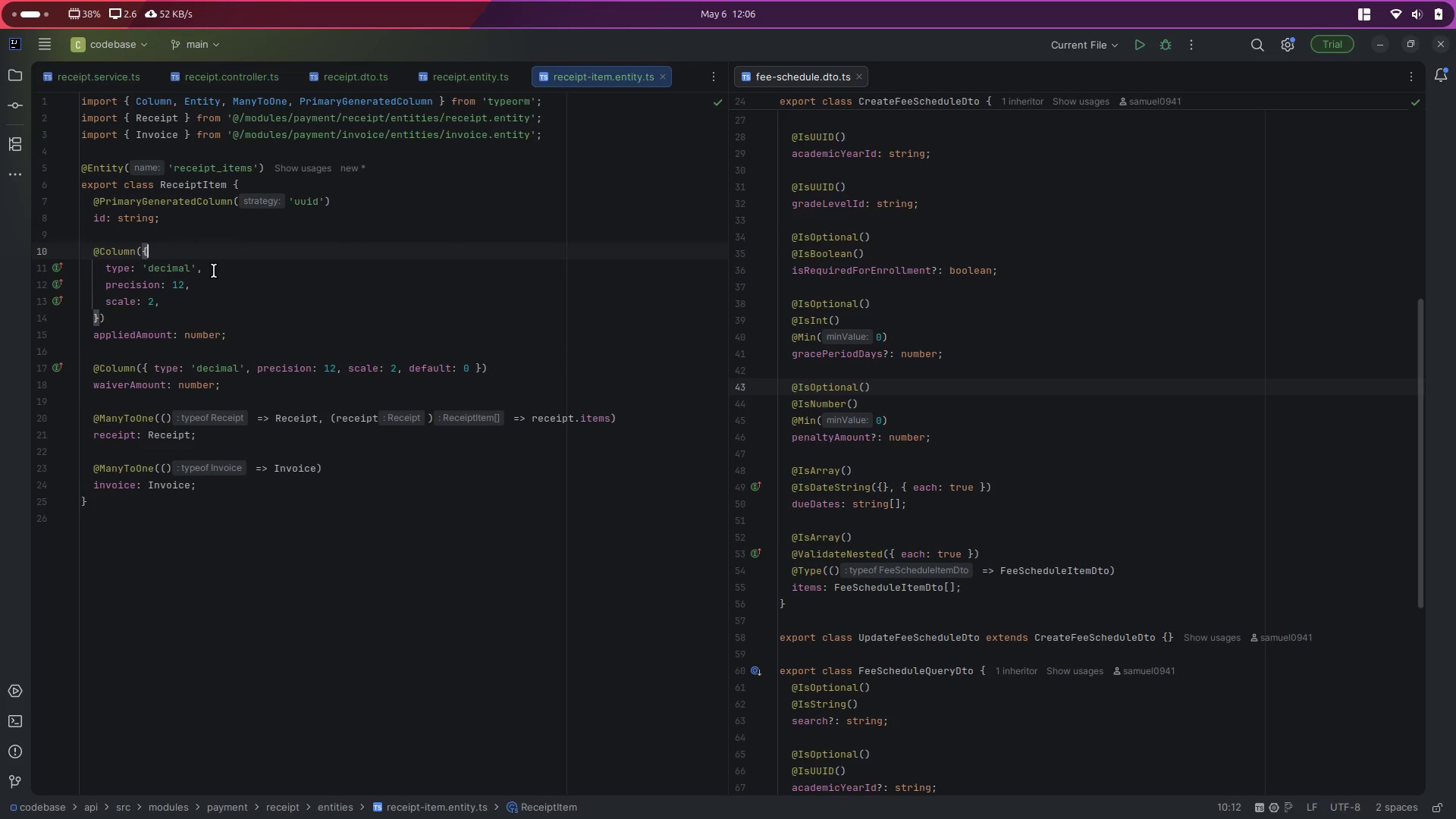 
key(Enter)
 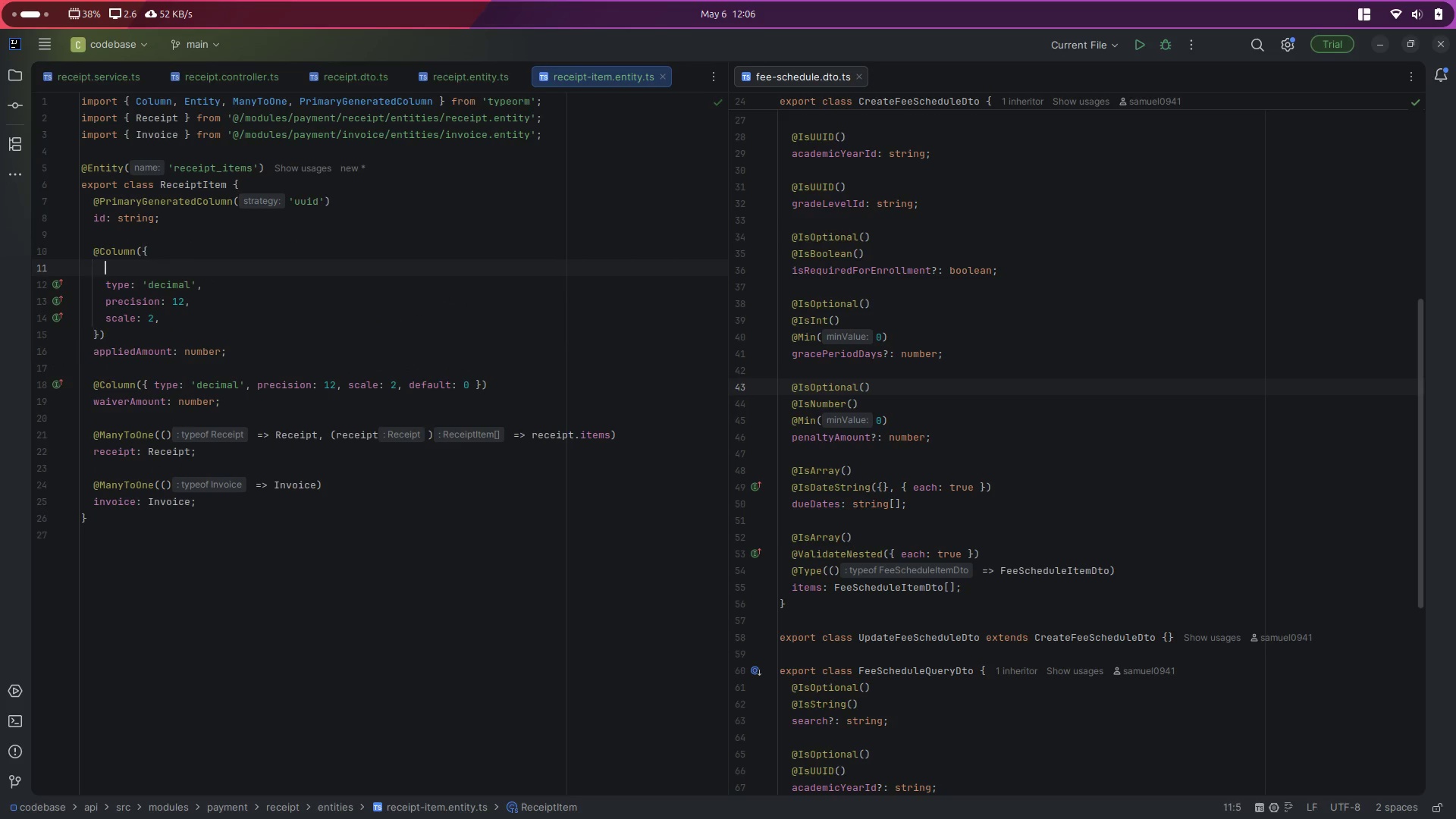 
type(com)
 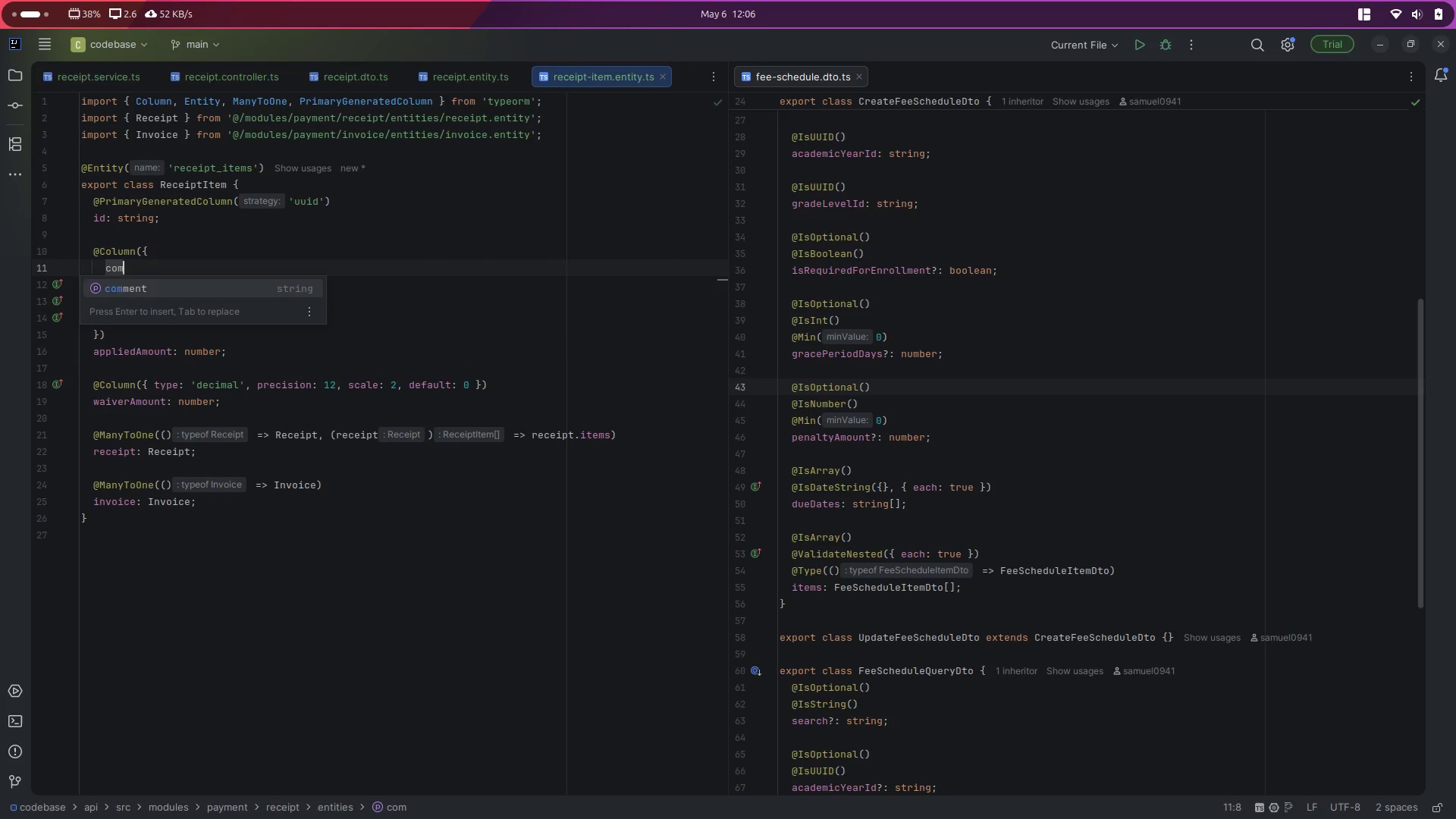 
key(Enter)
 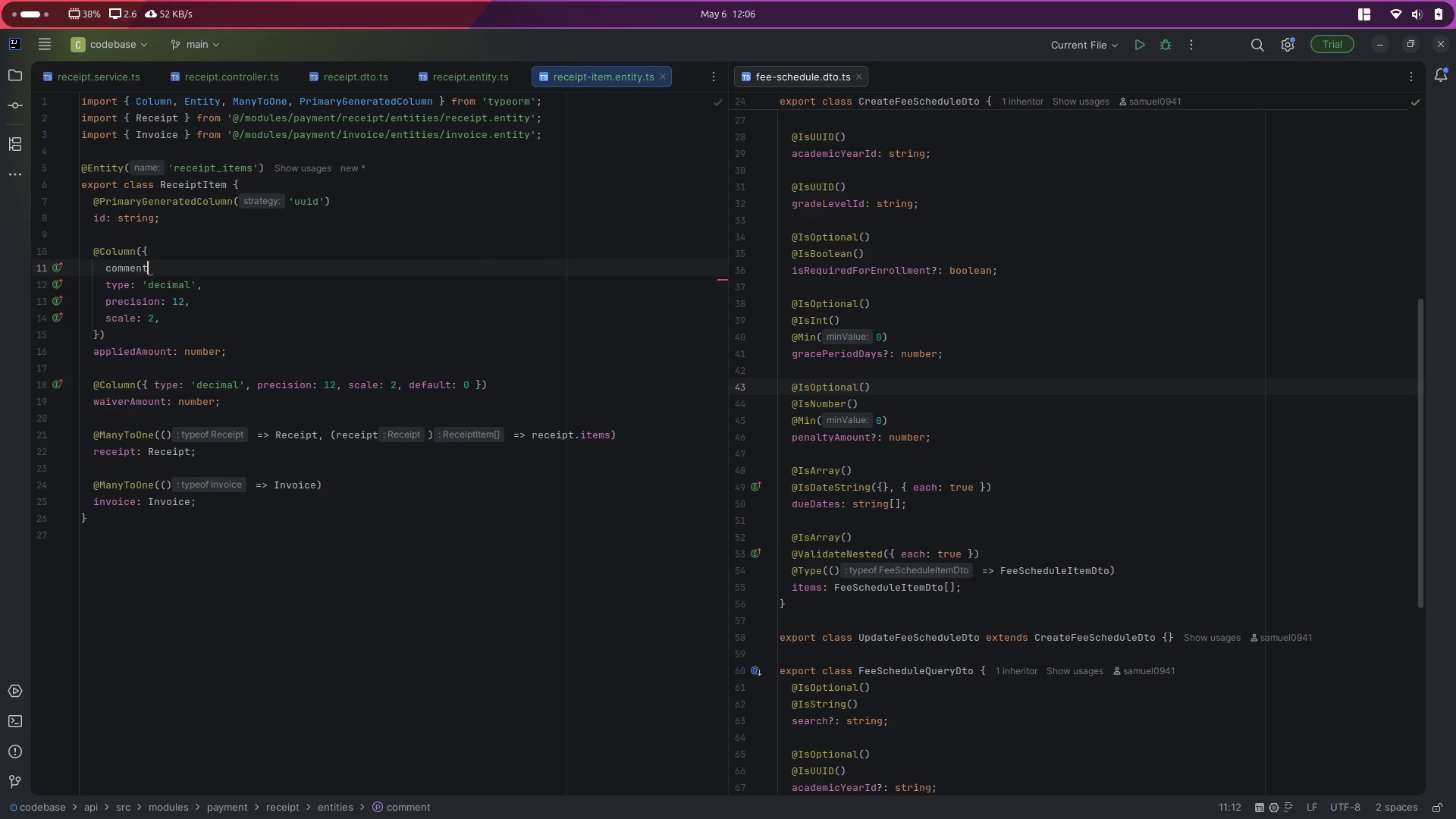 
key(Shift+ShiftLeft)
 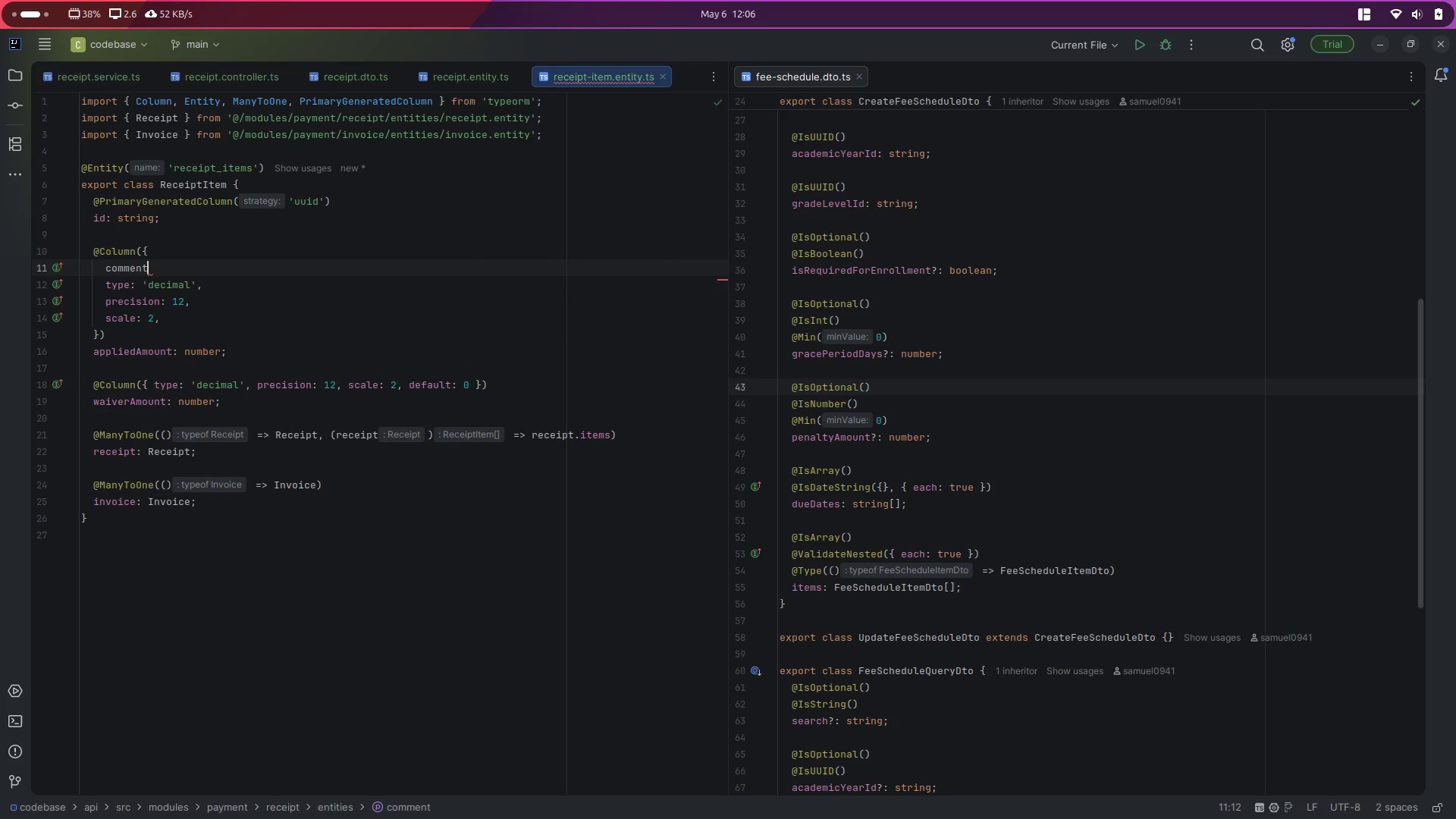 
key(Shift+Semicolon)
 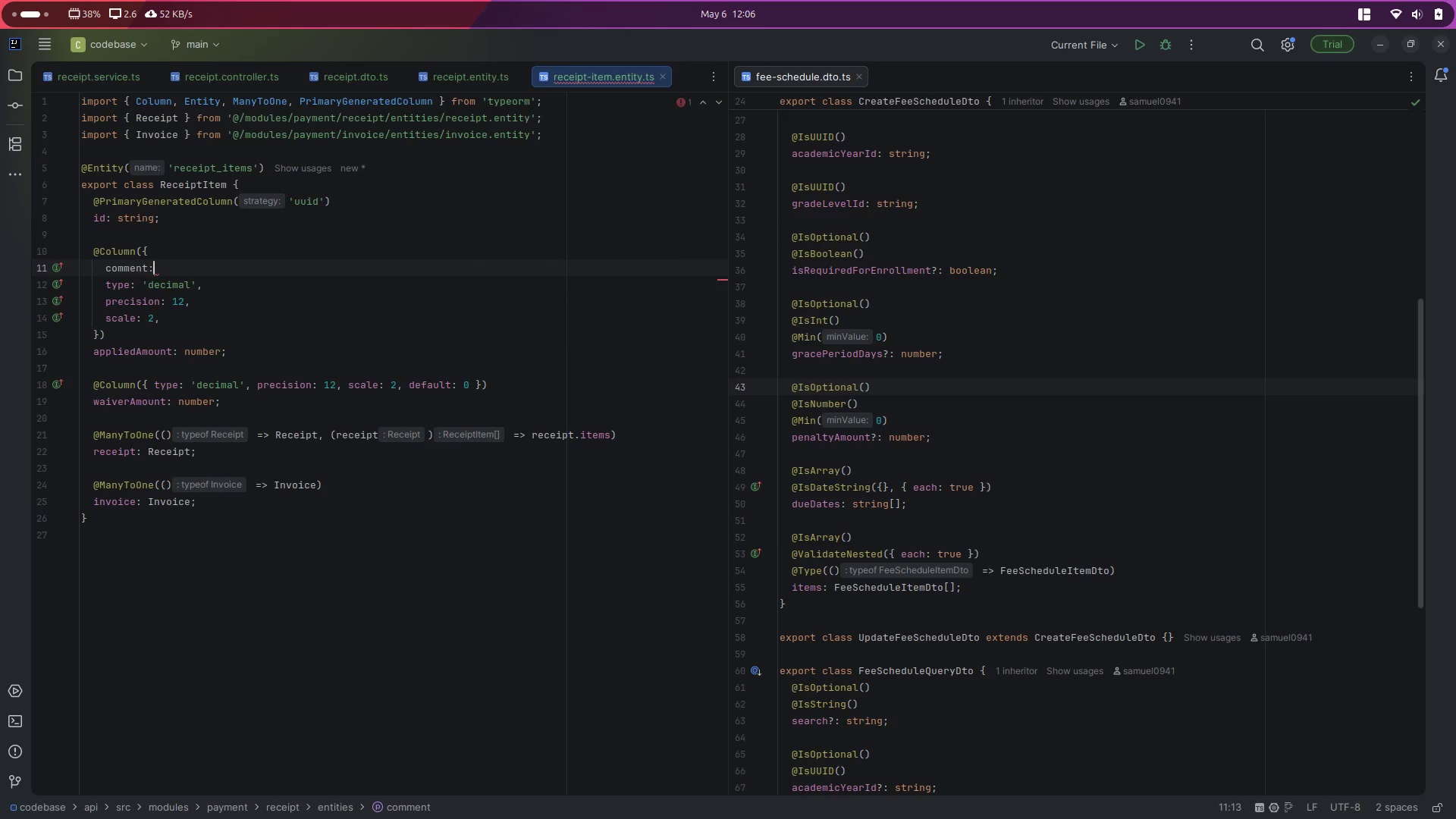 
key(Quote)
 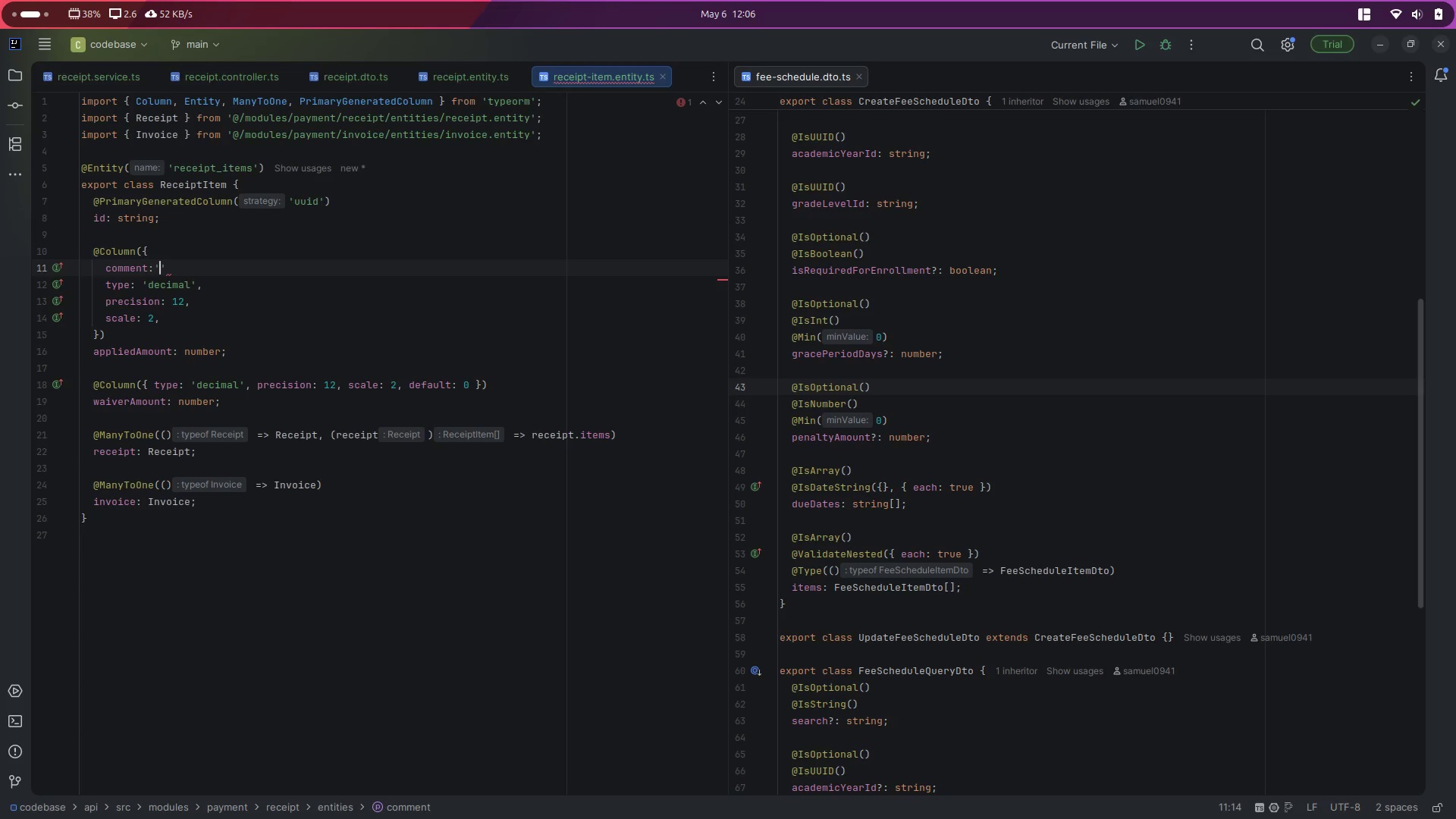 
key(ArrowRight)
 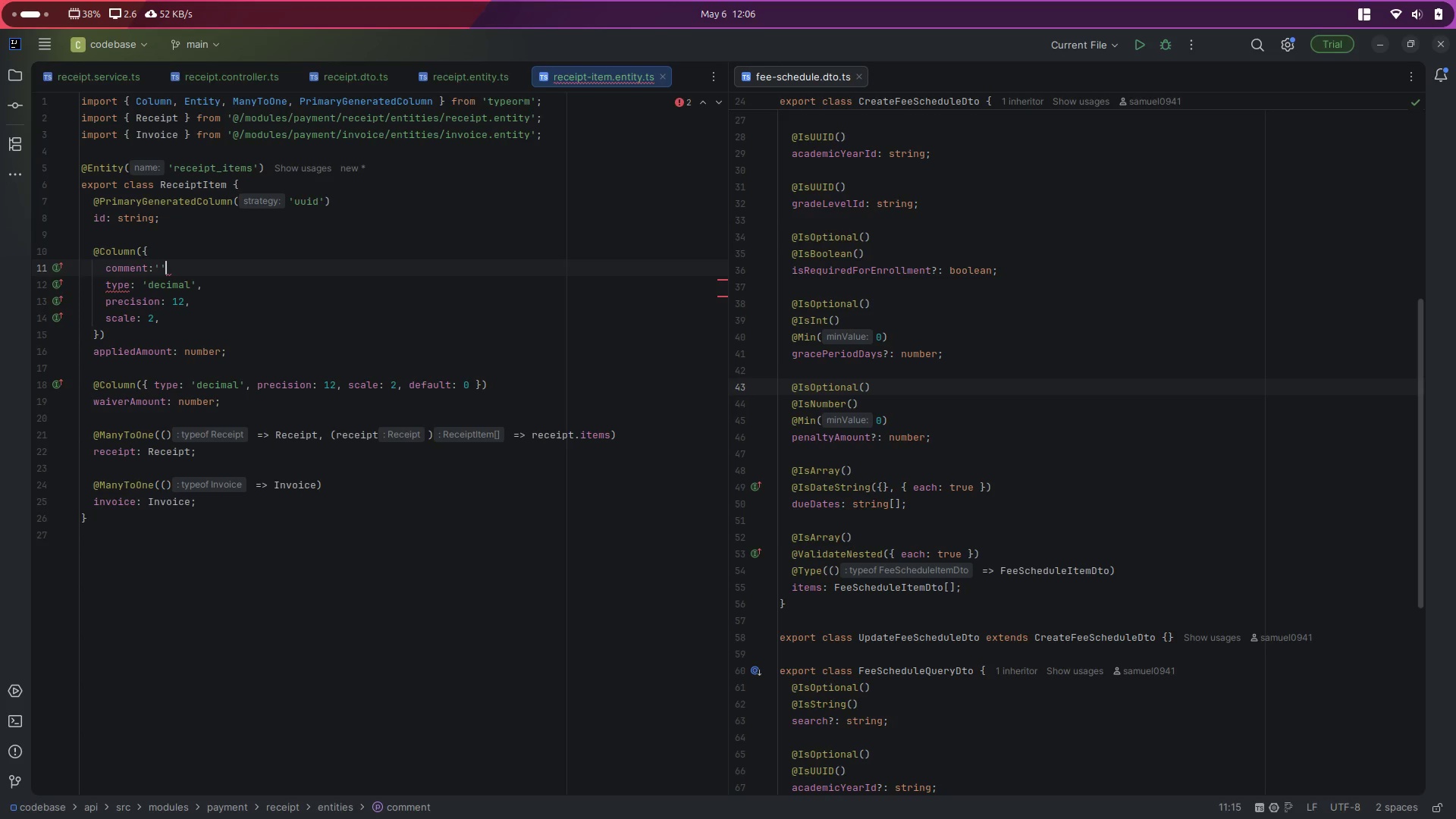 
key(Comma)
 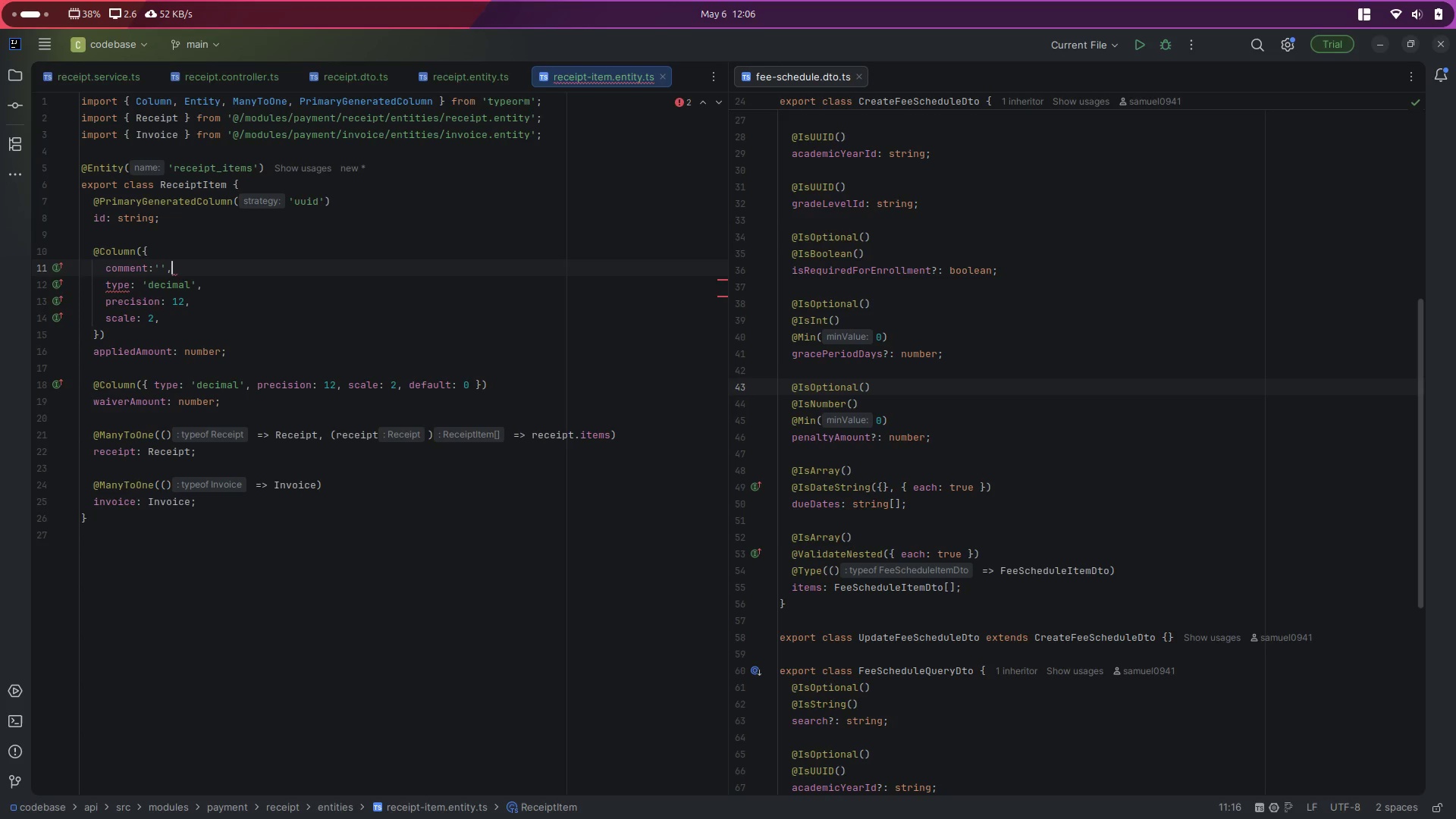 
key(ArrowLeft)
 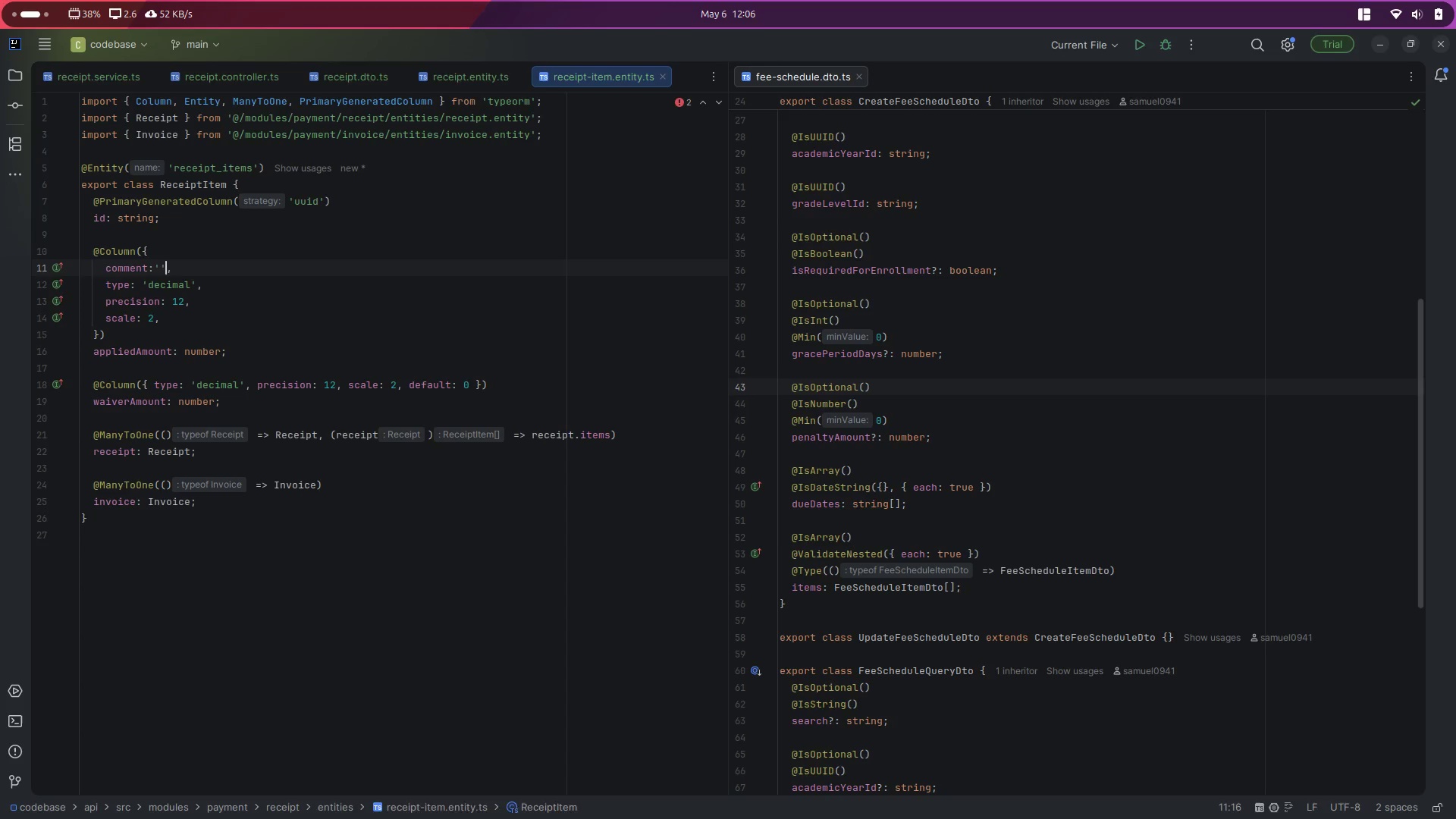 
key(ArrowLeft)
 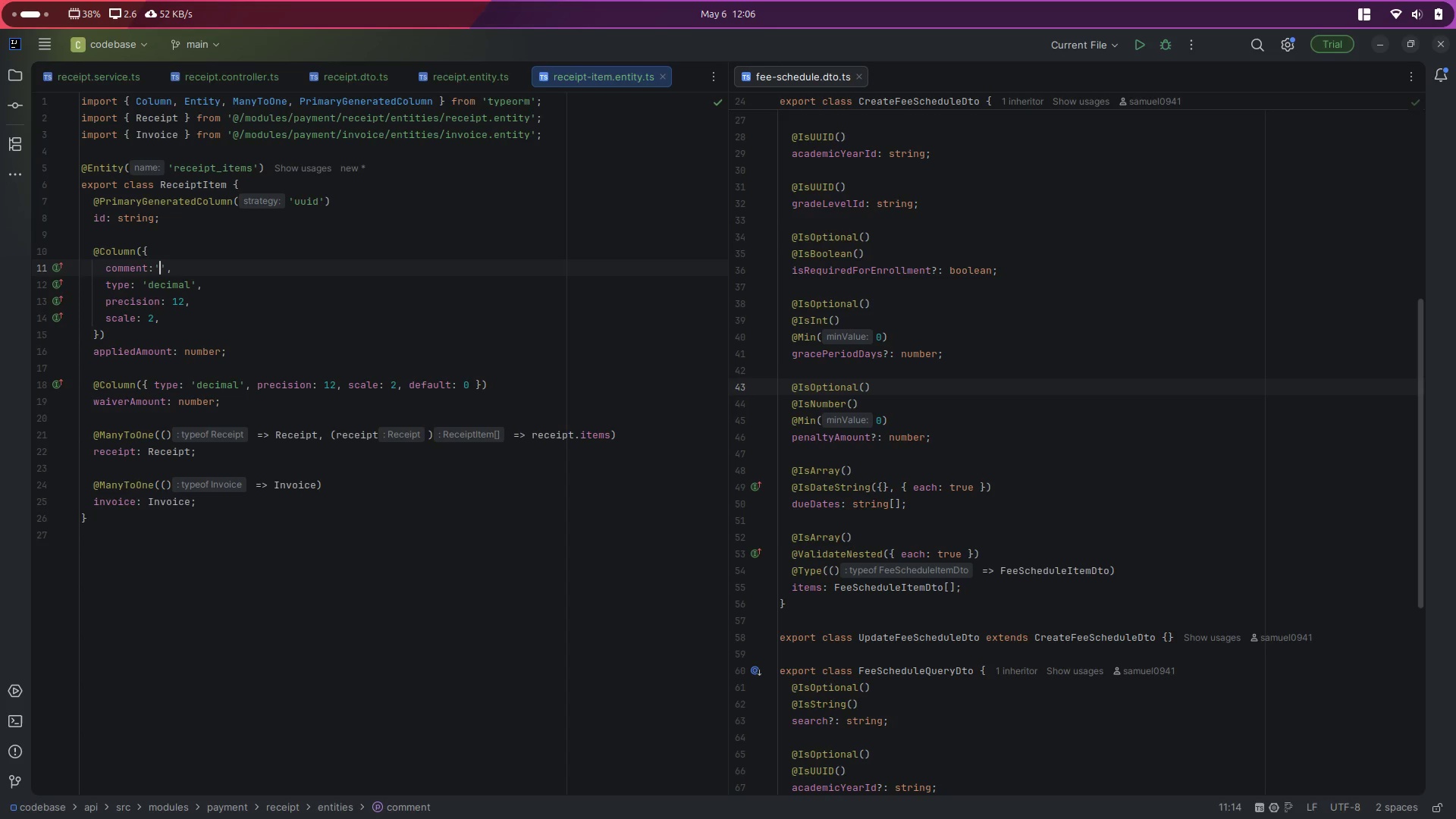 
type(Actual Paid Amount)
 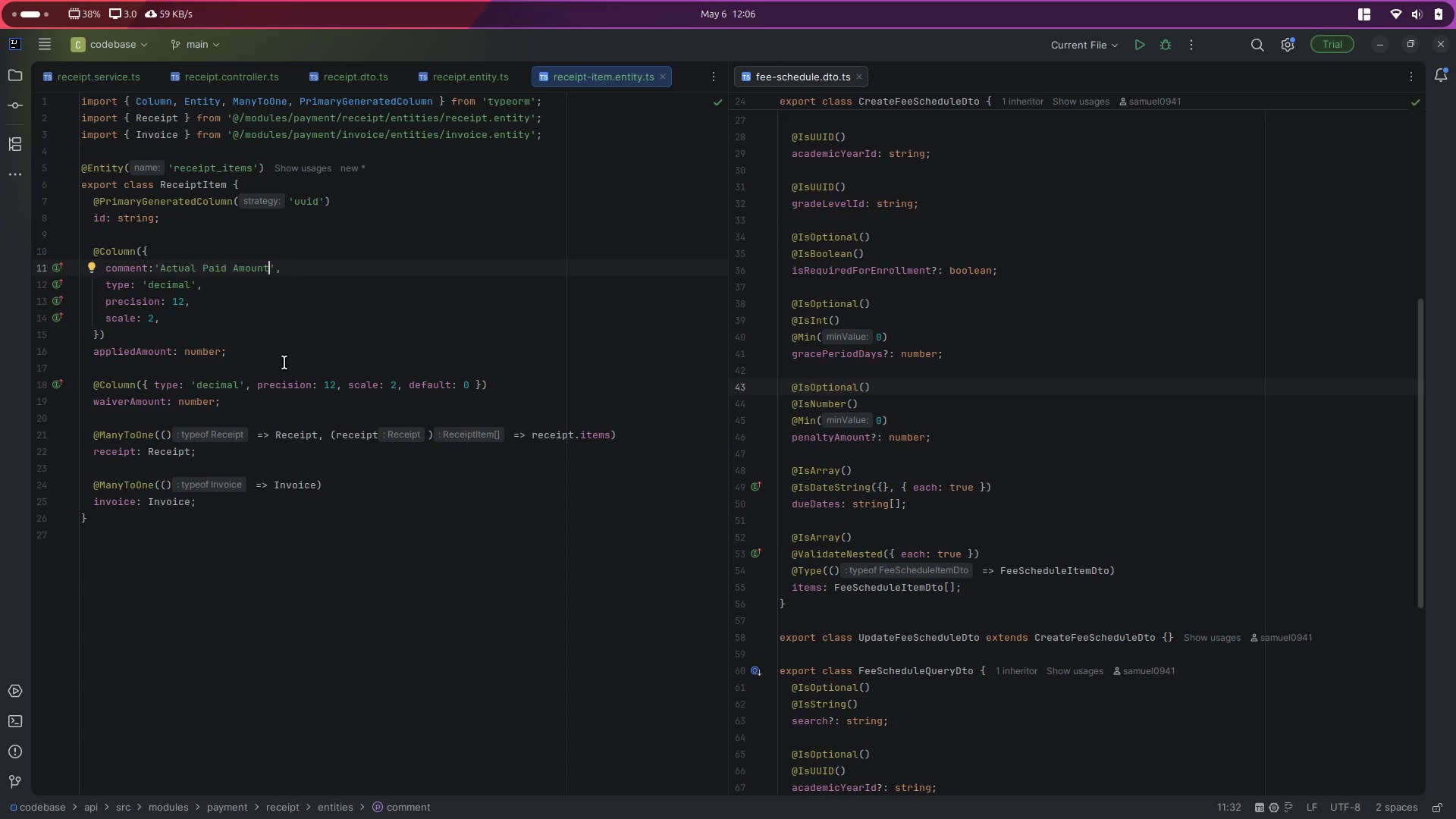 
scroll: coordinate [284, 362], scroll_direction: down, amount: 2.0
 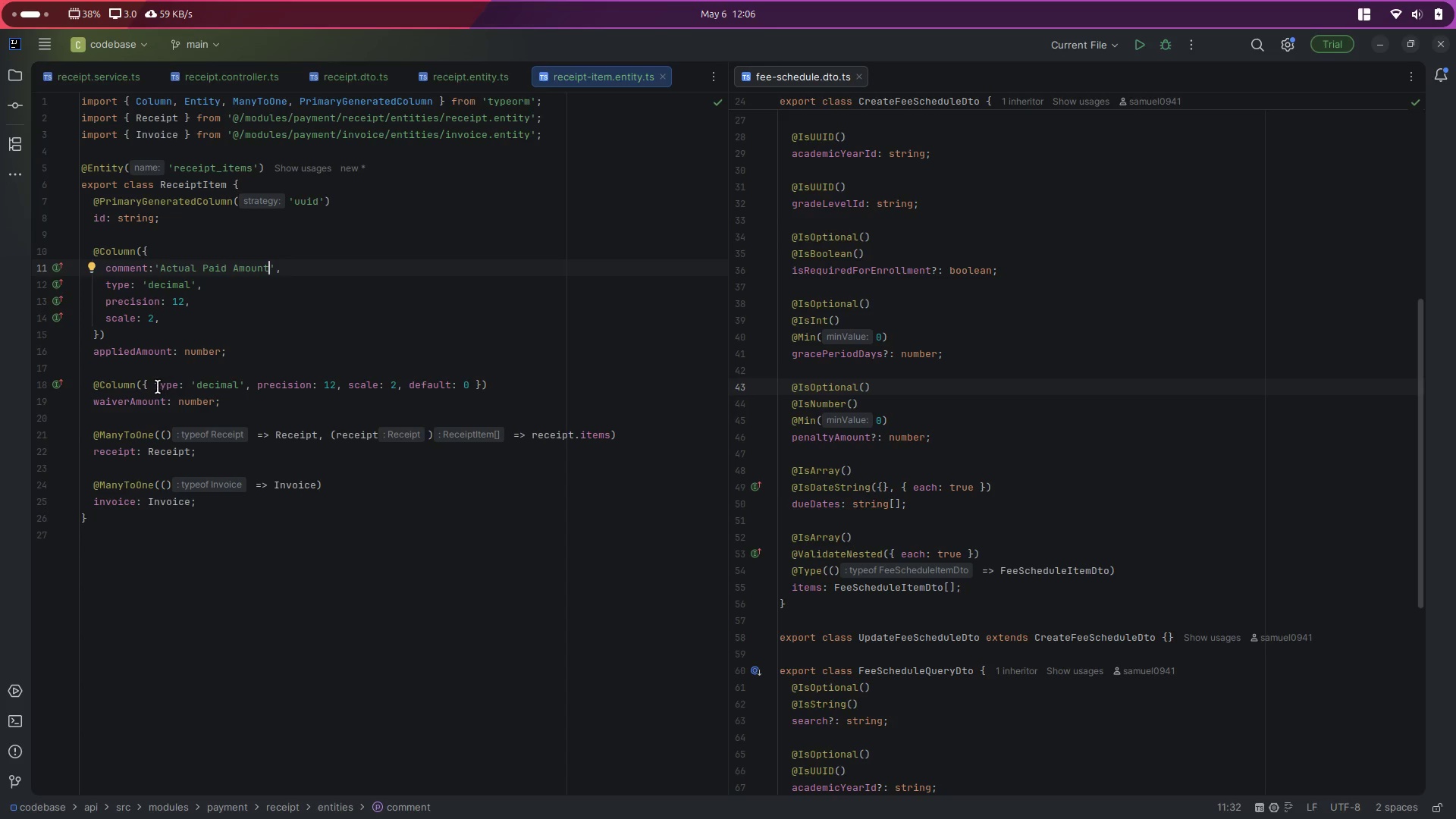 
left_click([152, 387])
 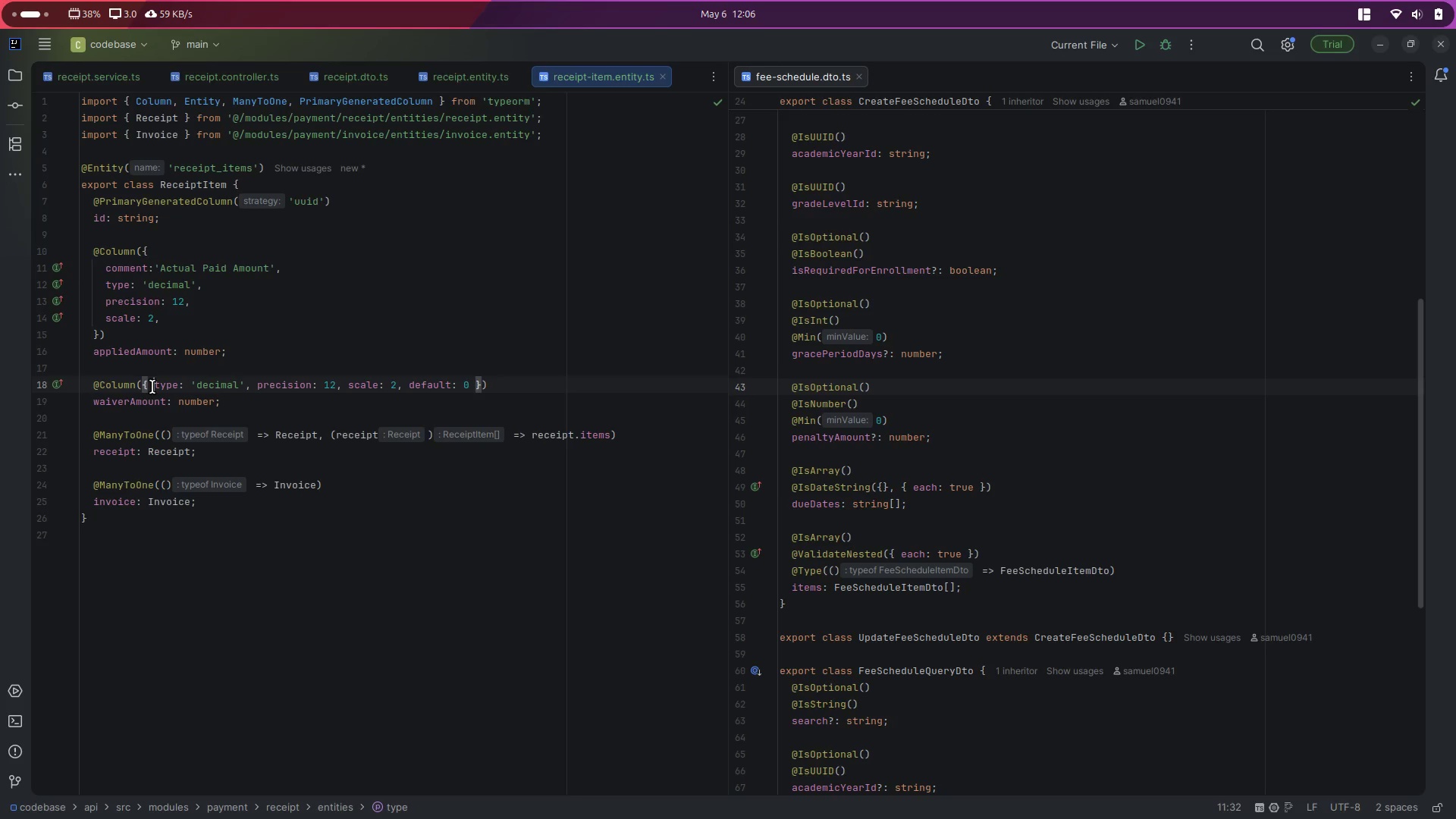 
key(Enter)
 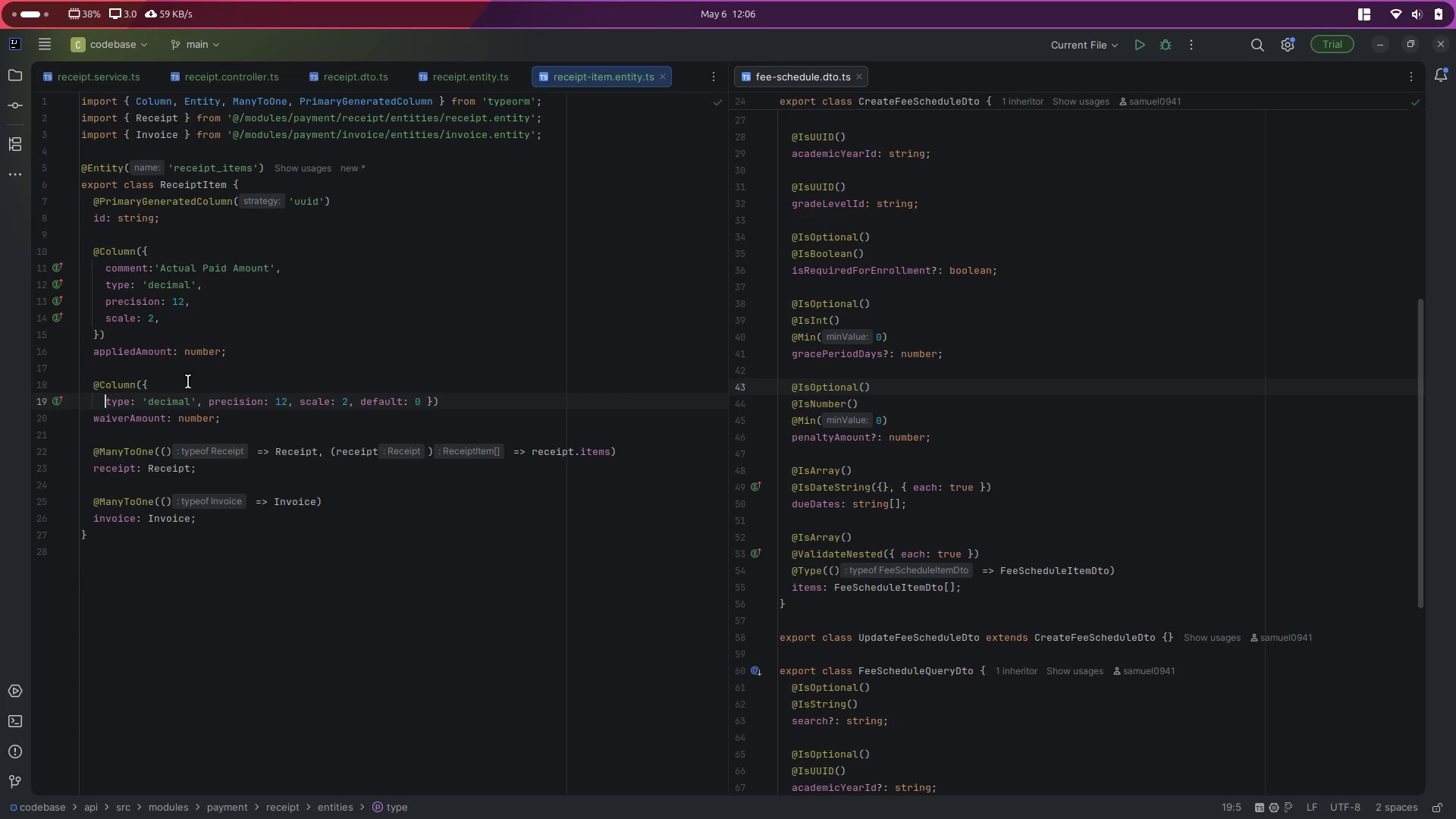 
left_click([200, 381])
 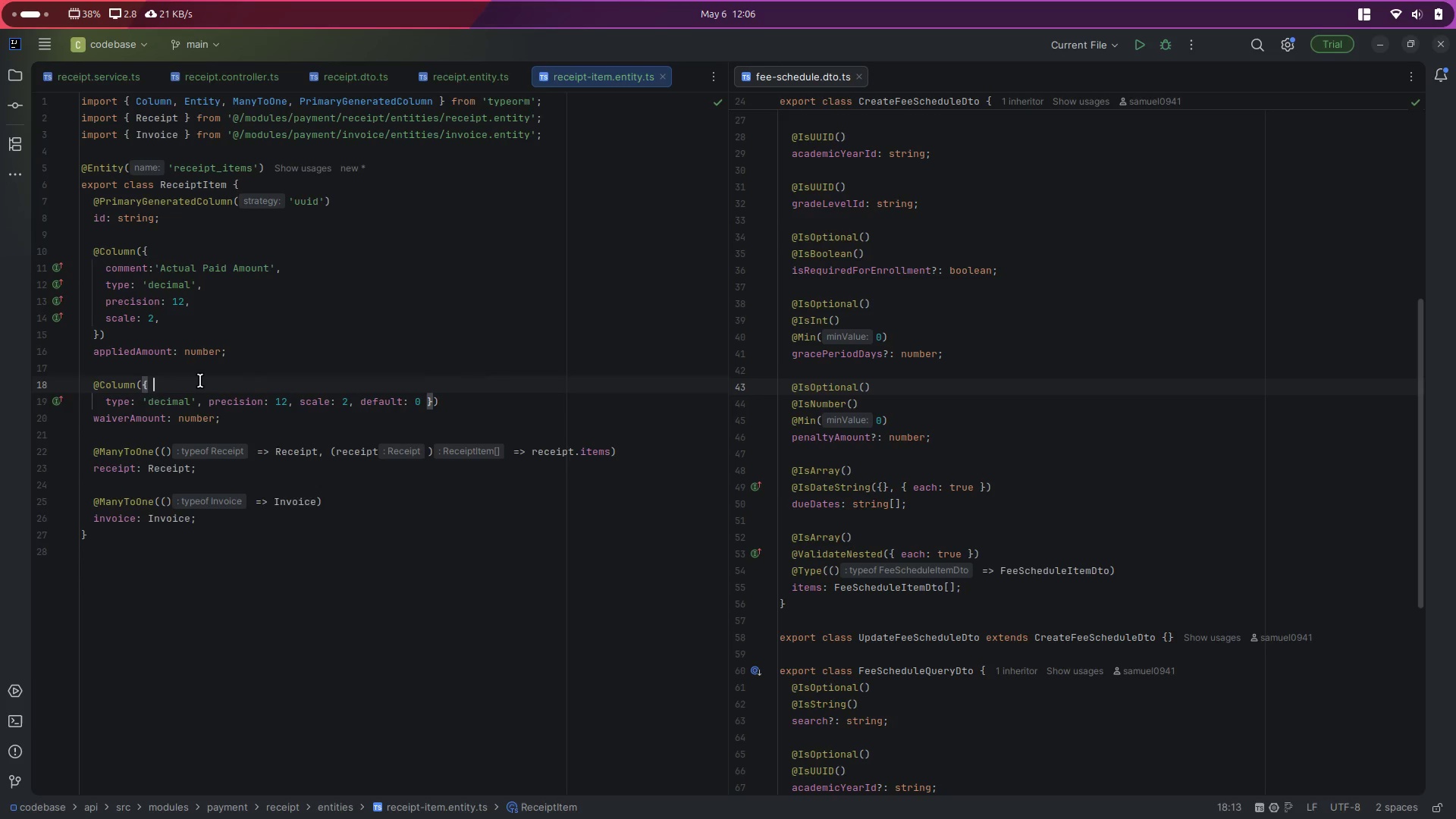 
key(Enter)
 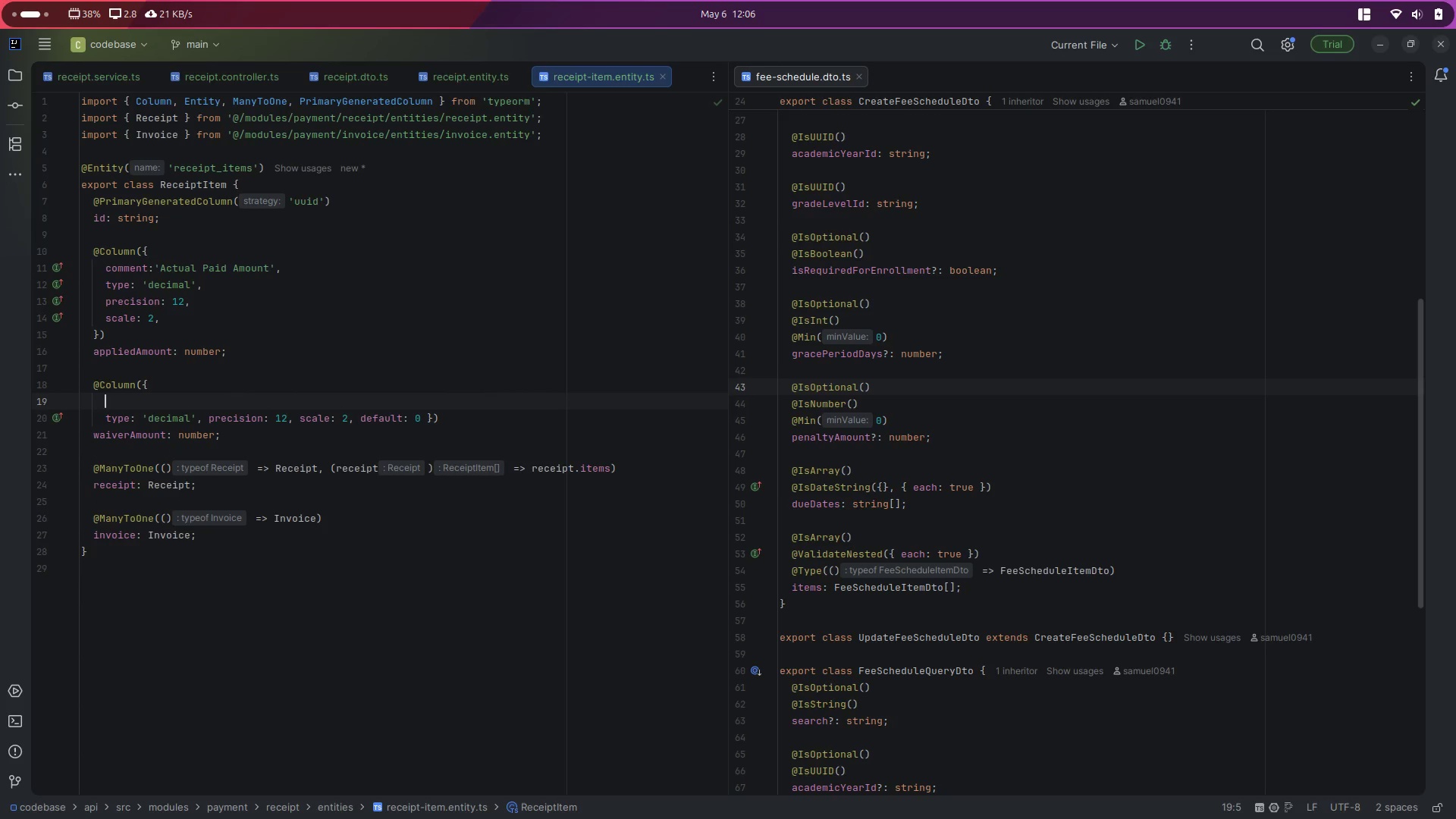 
type(com)
 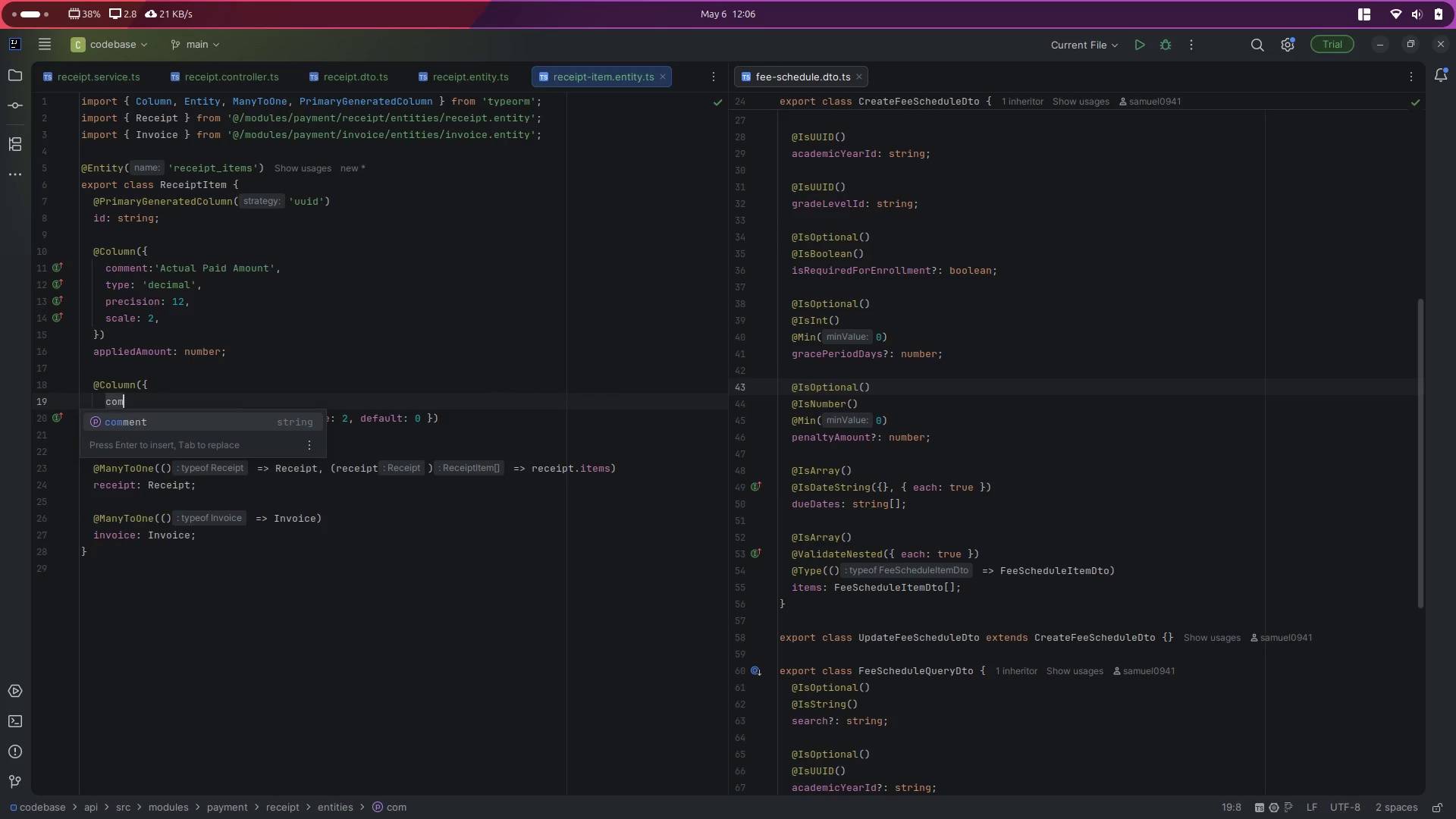 
key(Enter)
 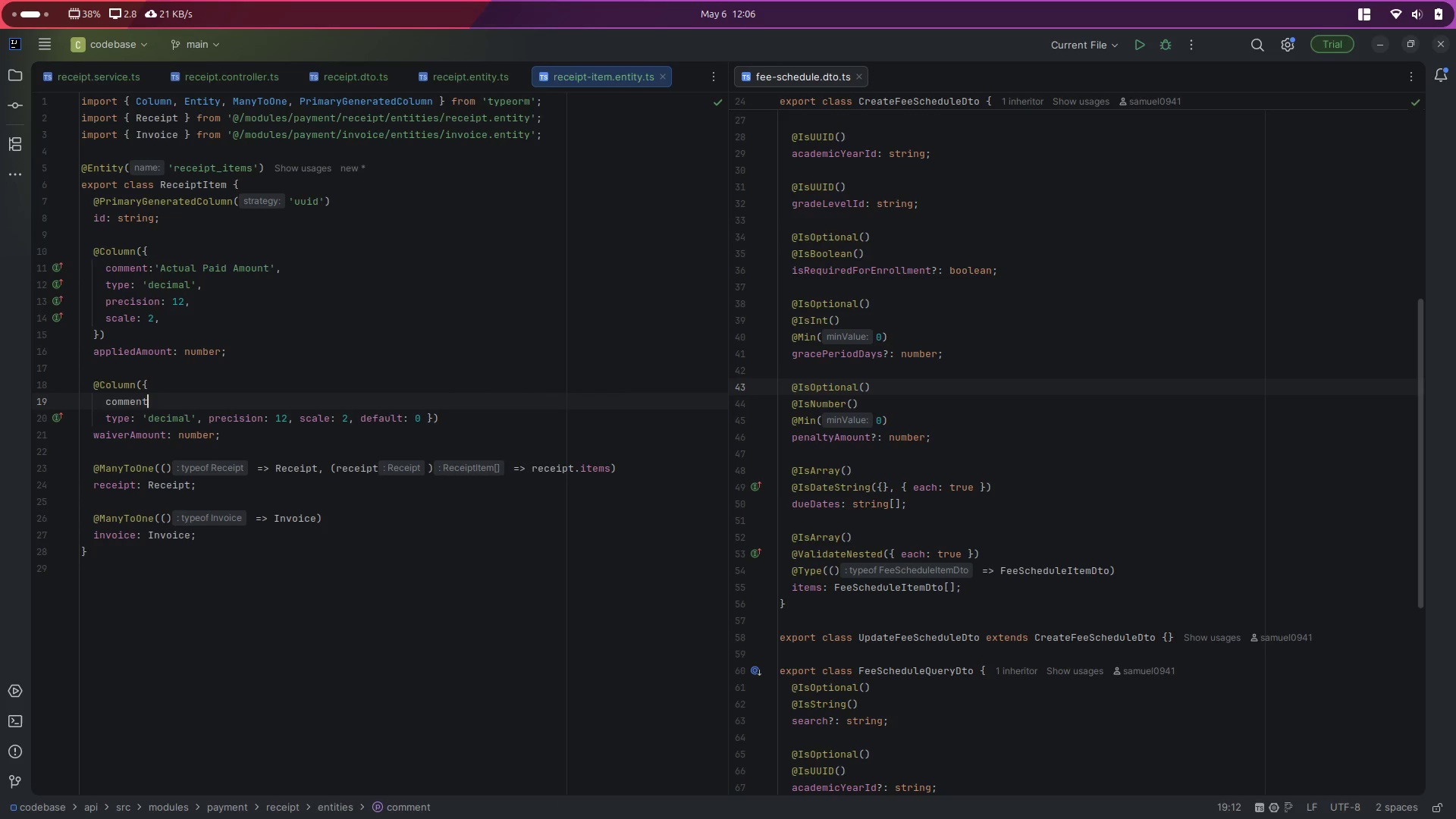 
type(:"Discount)
 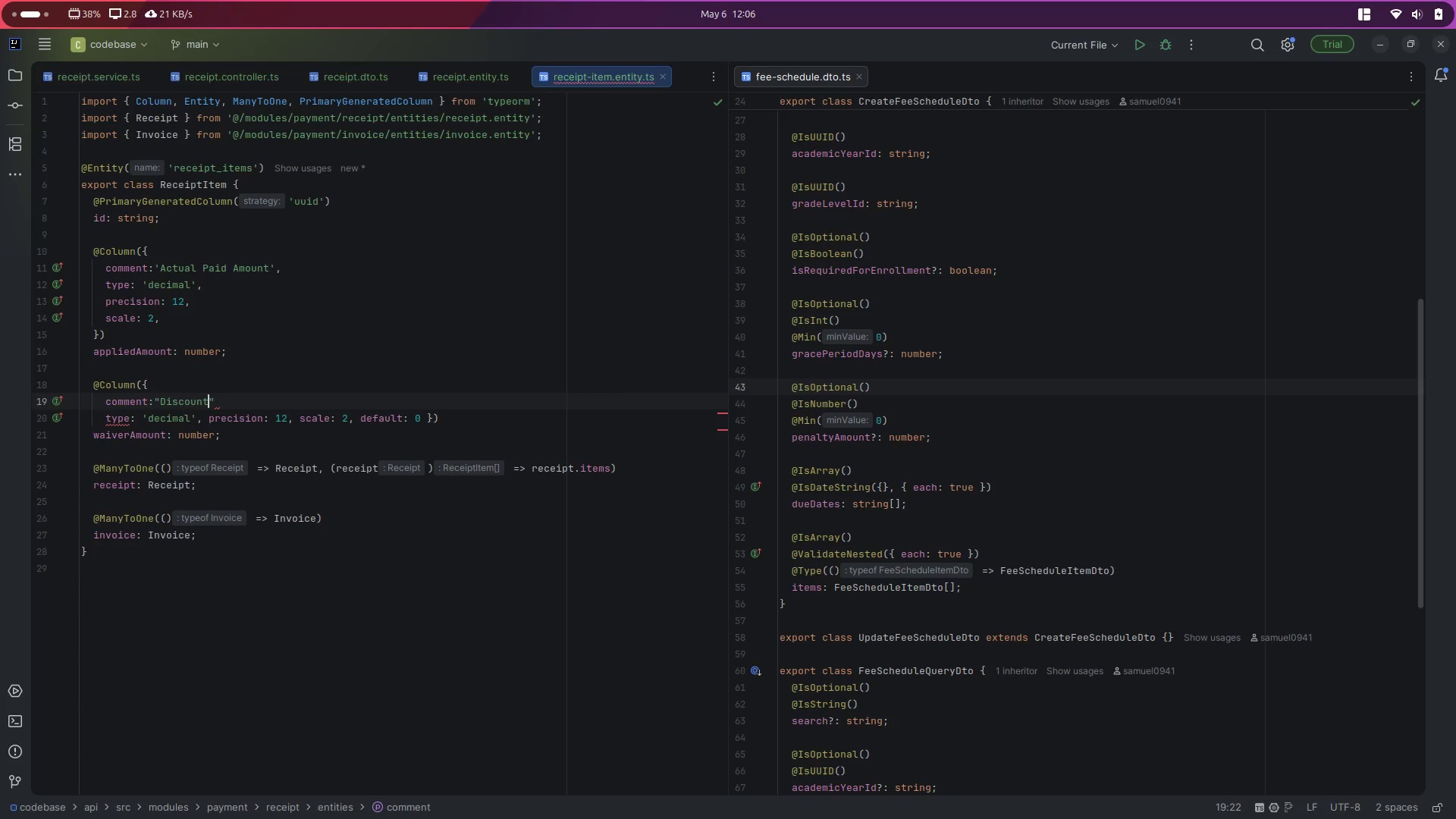 
key(ArrowRight)
 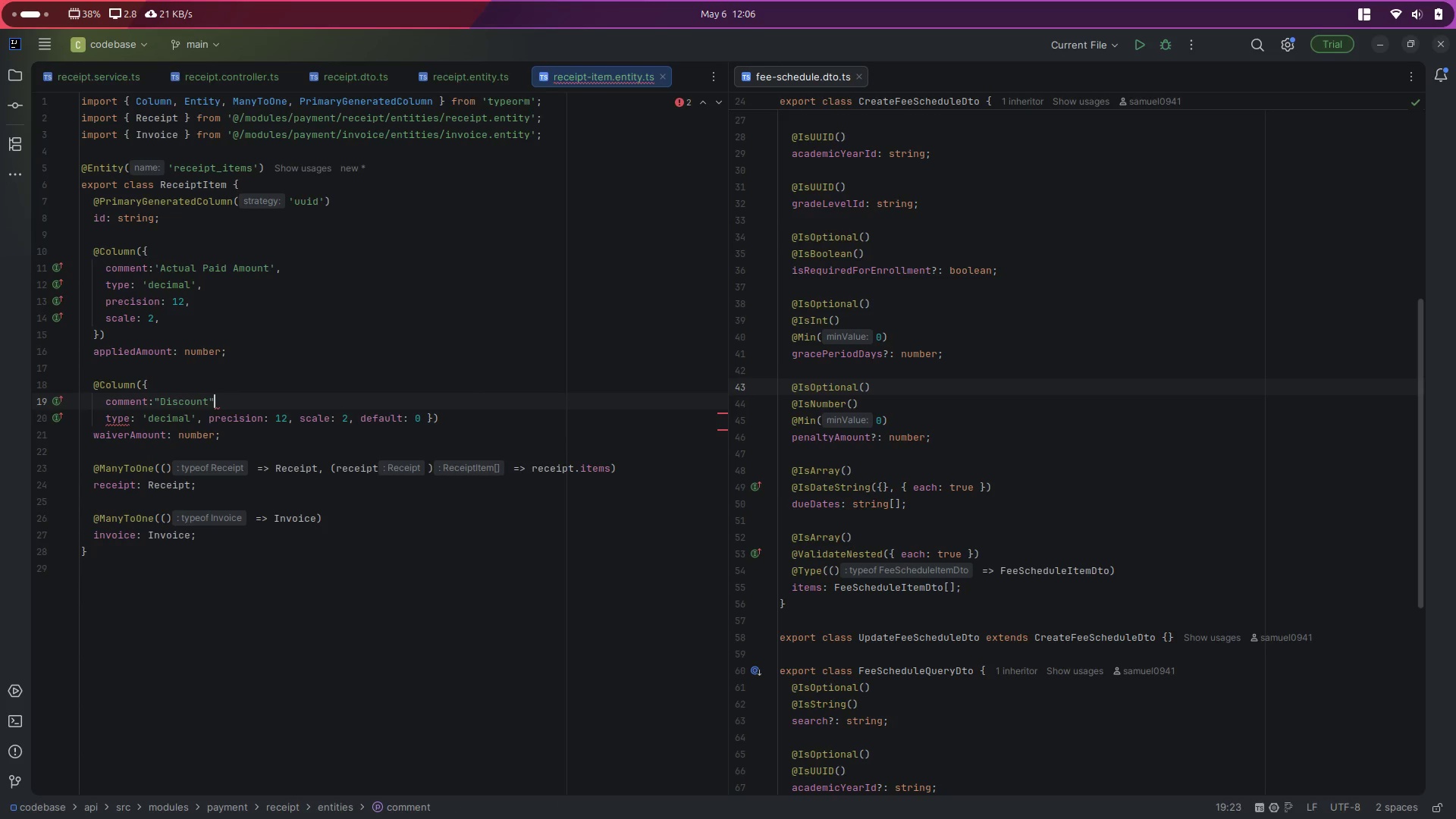 
key(Comma)
 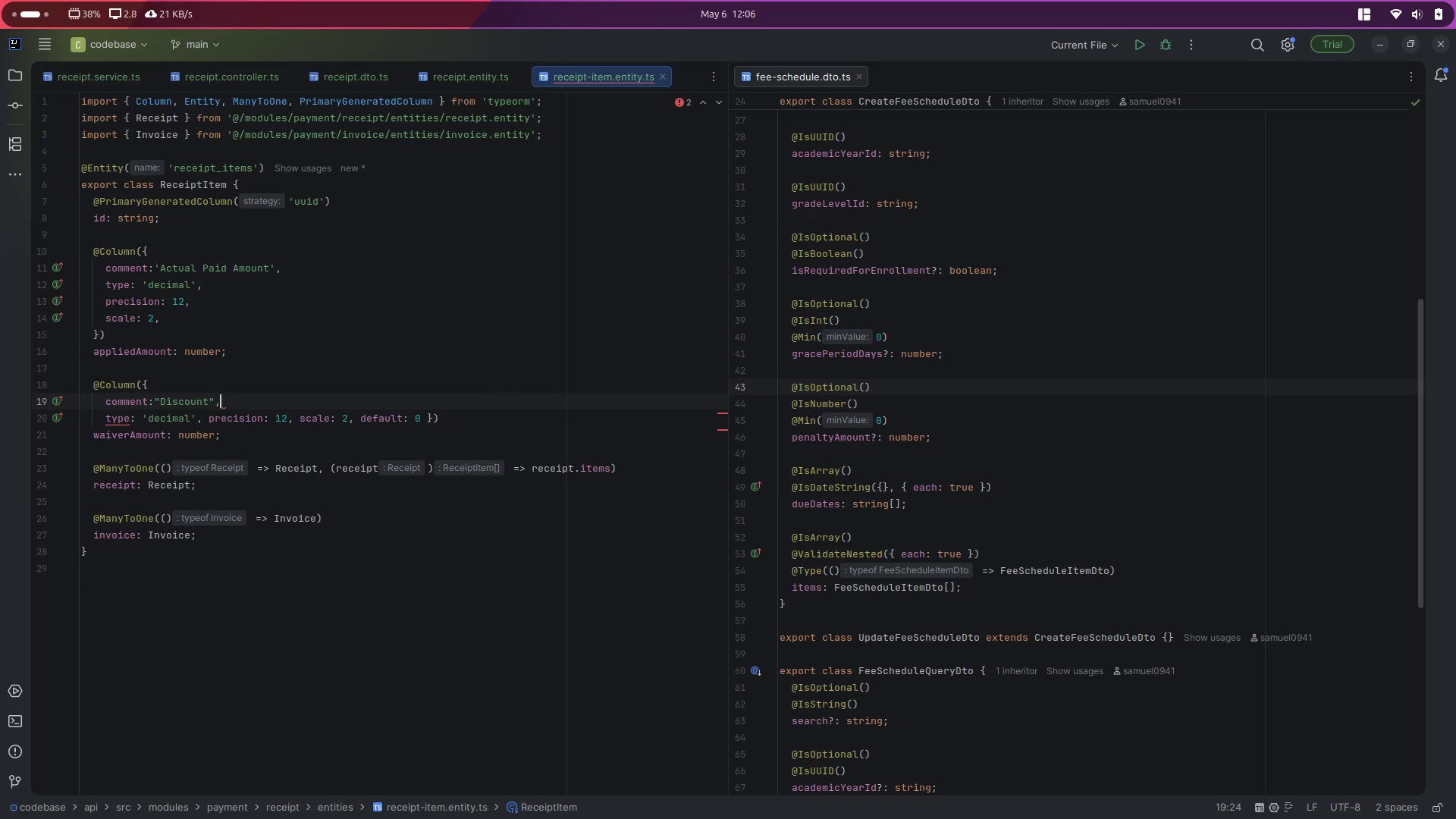 
key(ArrowLeft)
 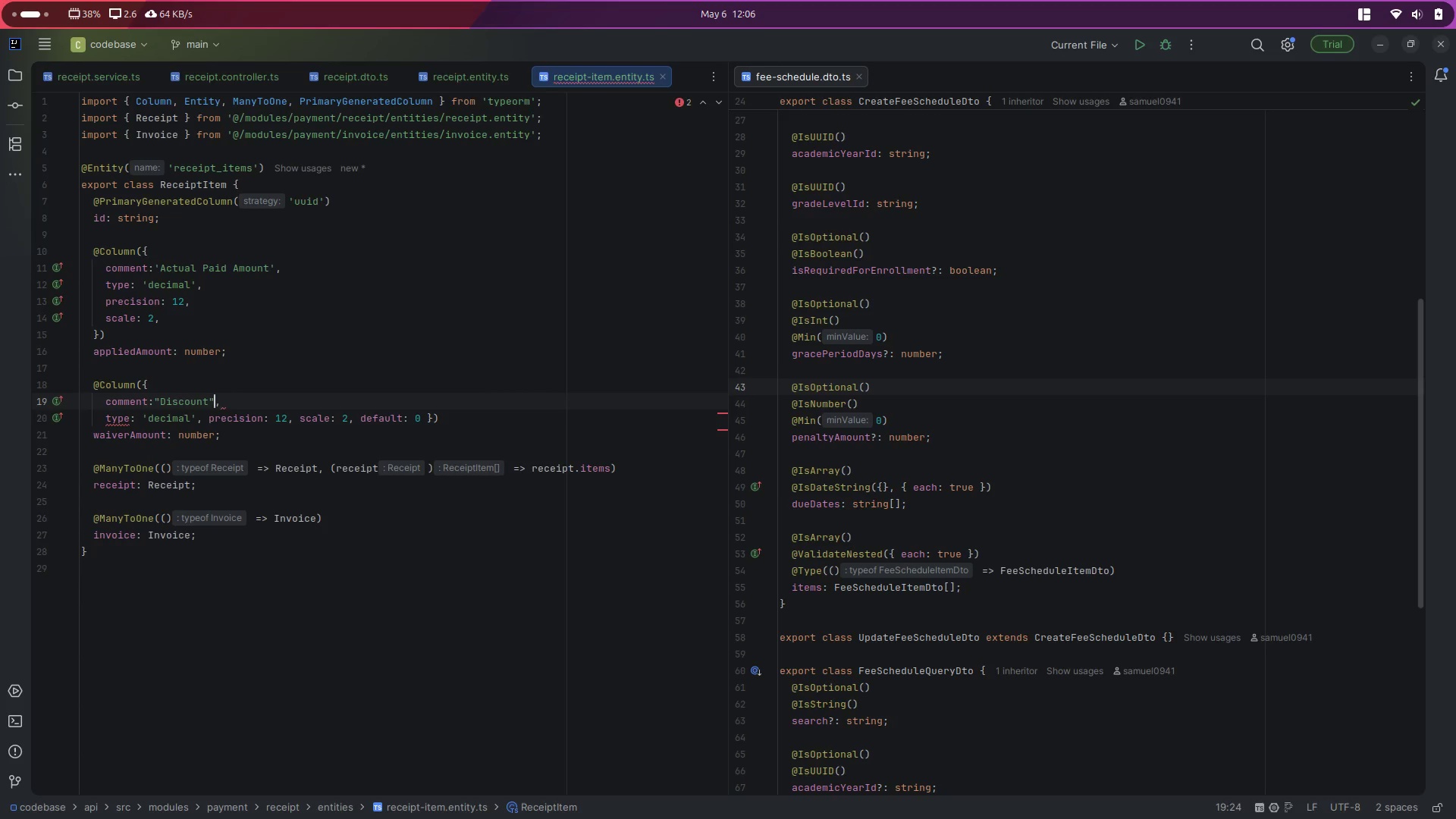 
key(ArrowLeft)
 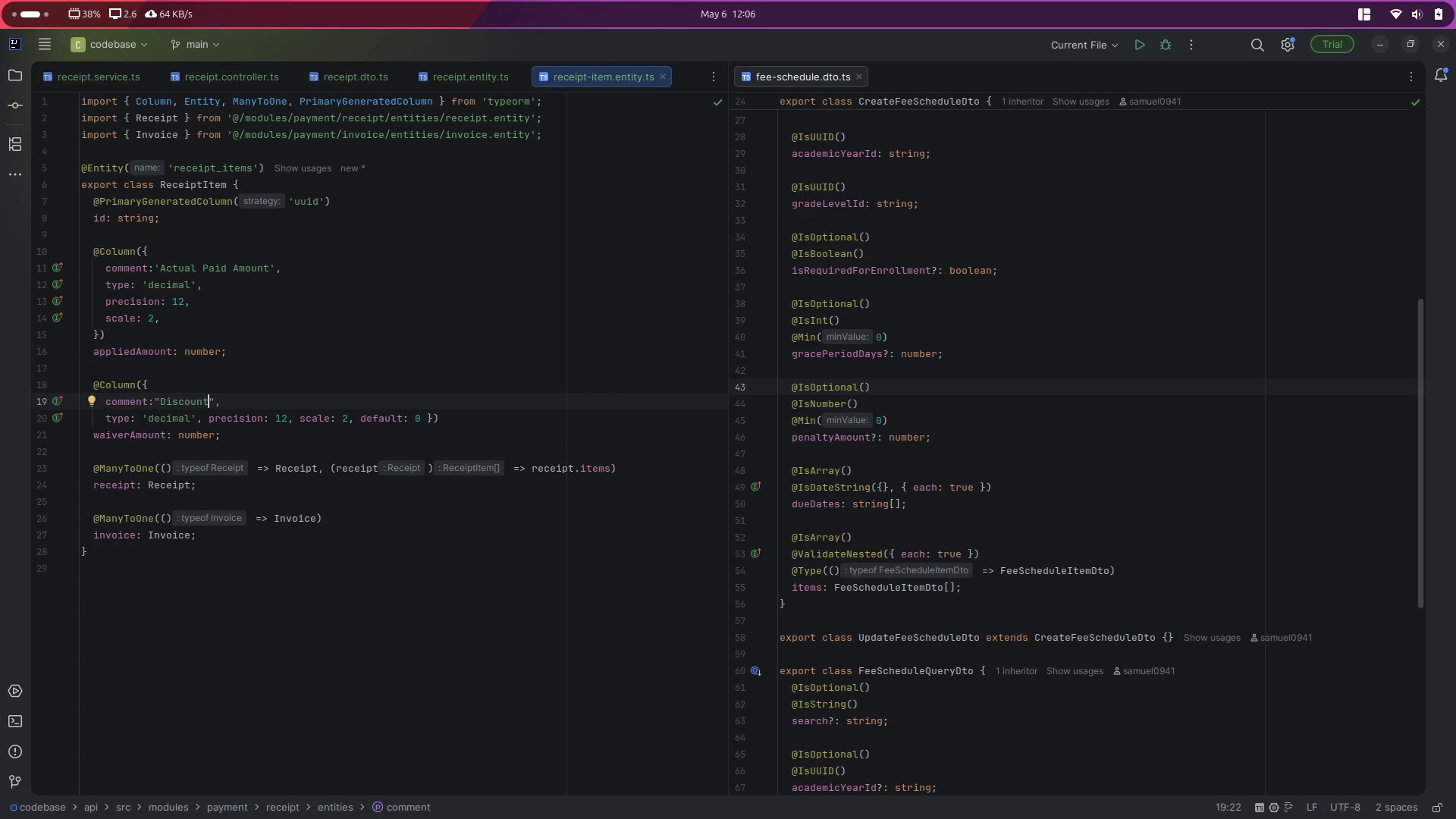 
type( applied to this invoice)
key(Backspace)
key(Backspace)
key(Backspace)
key(Backspace)
key(Backspace)
key(Backspace)
key(Backspace)
key(Backspace)
key(Backspace)
key(Backspace)
key(Backspace)
key(Backspace)
type(related invoice's category in amount)
 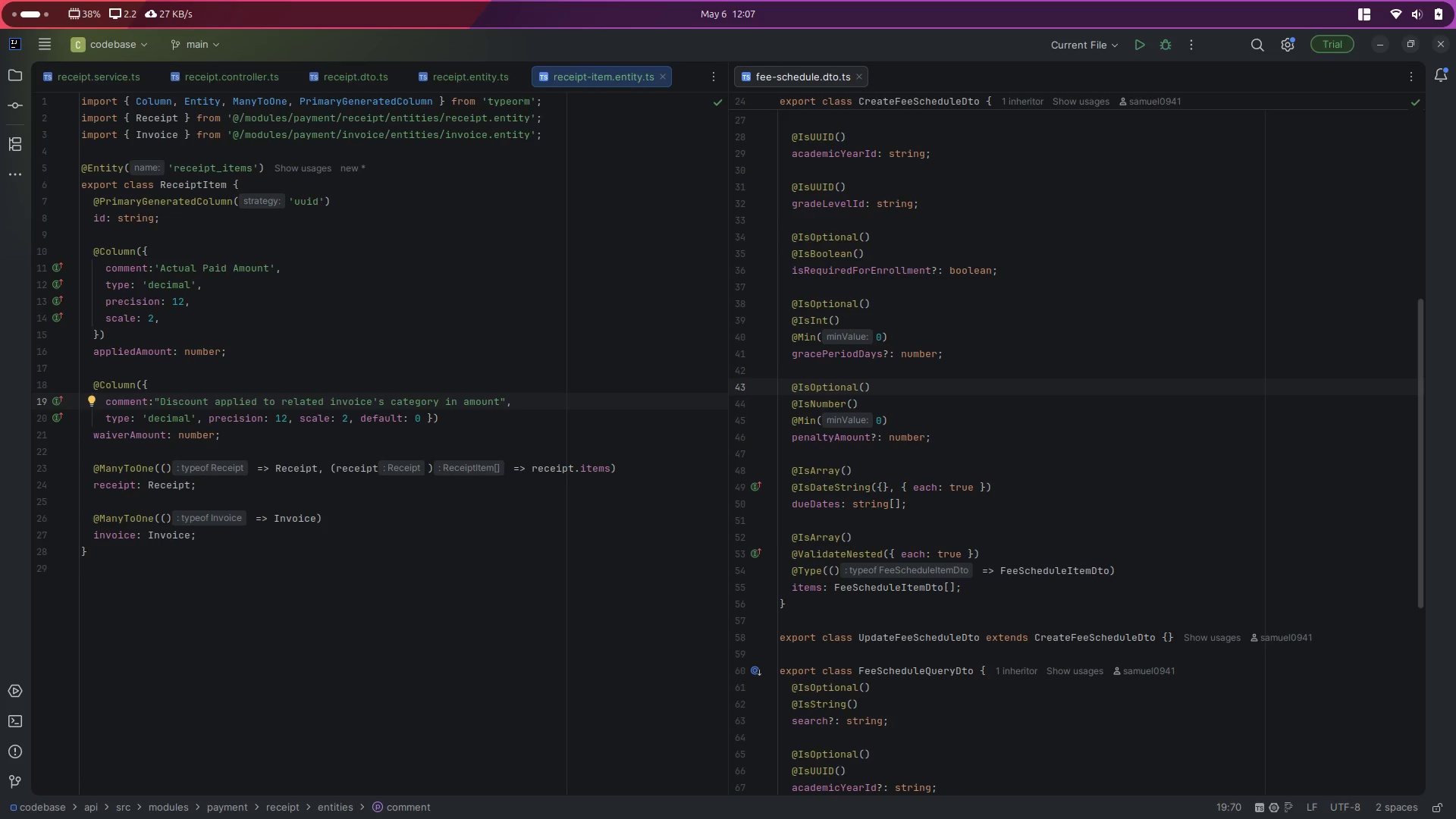 
key(Control+S)
 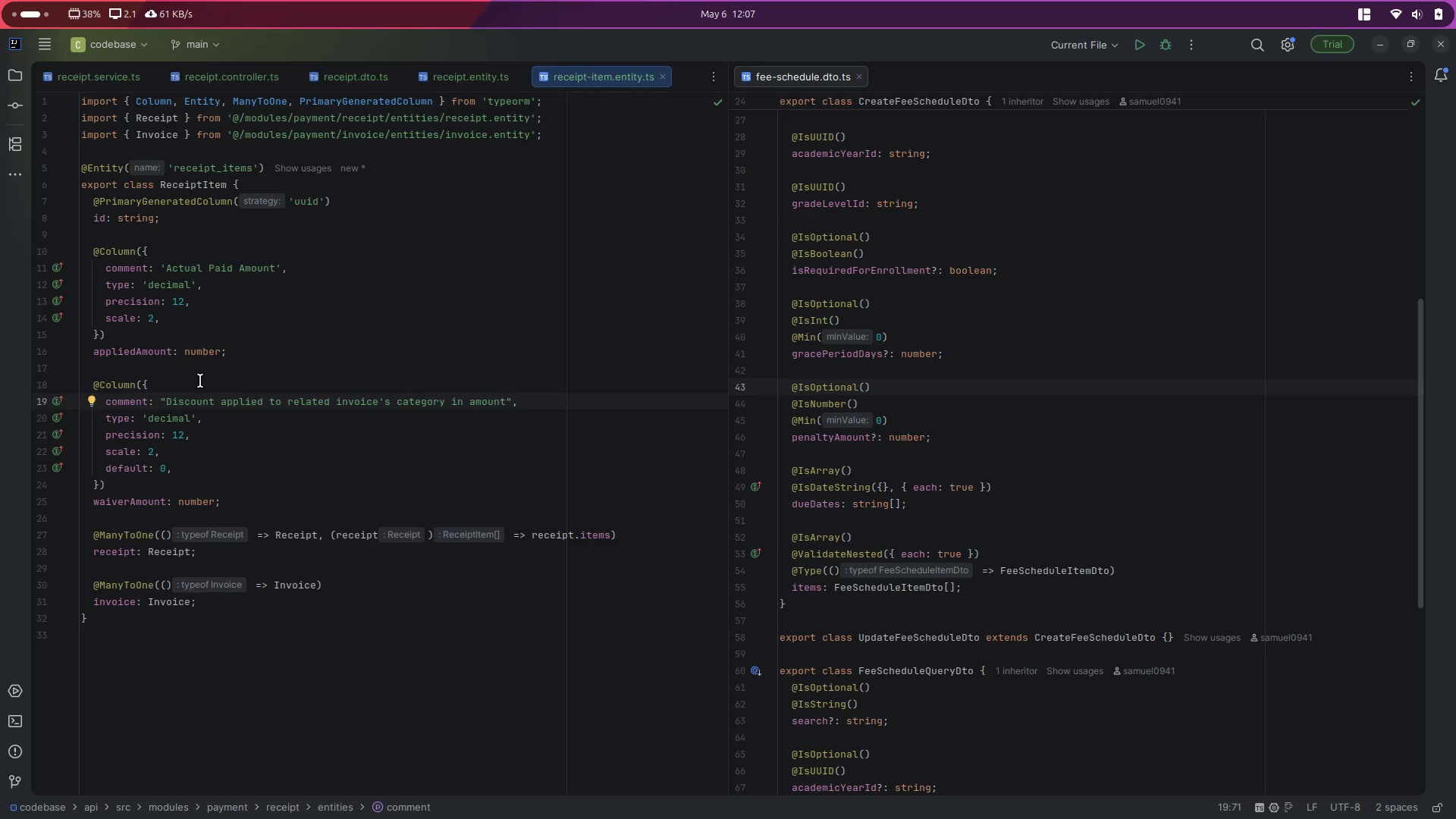 
scroll: coordinate [243, 459], scroll_direction: down, amount: 6.0
 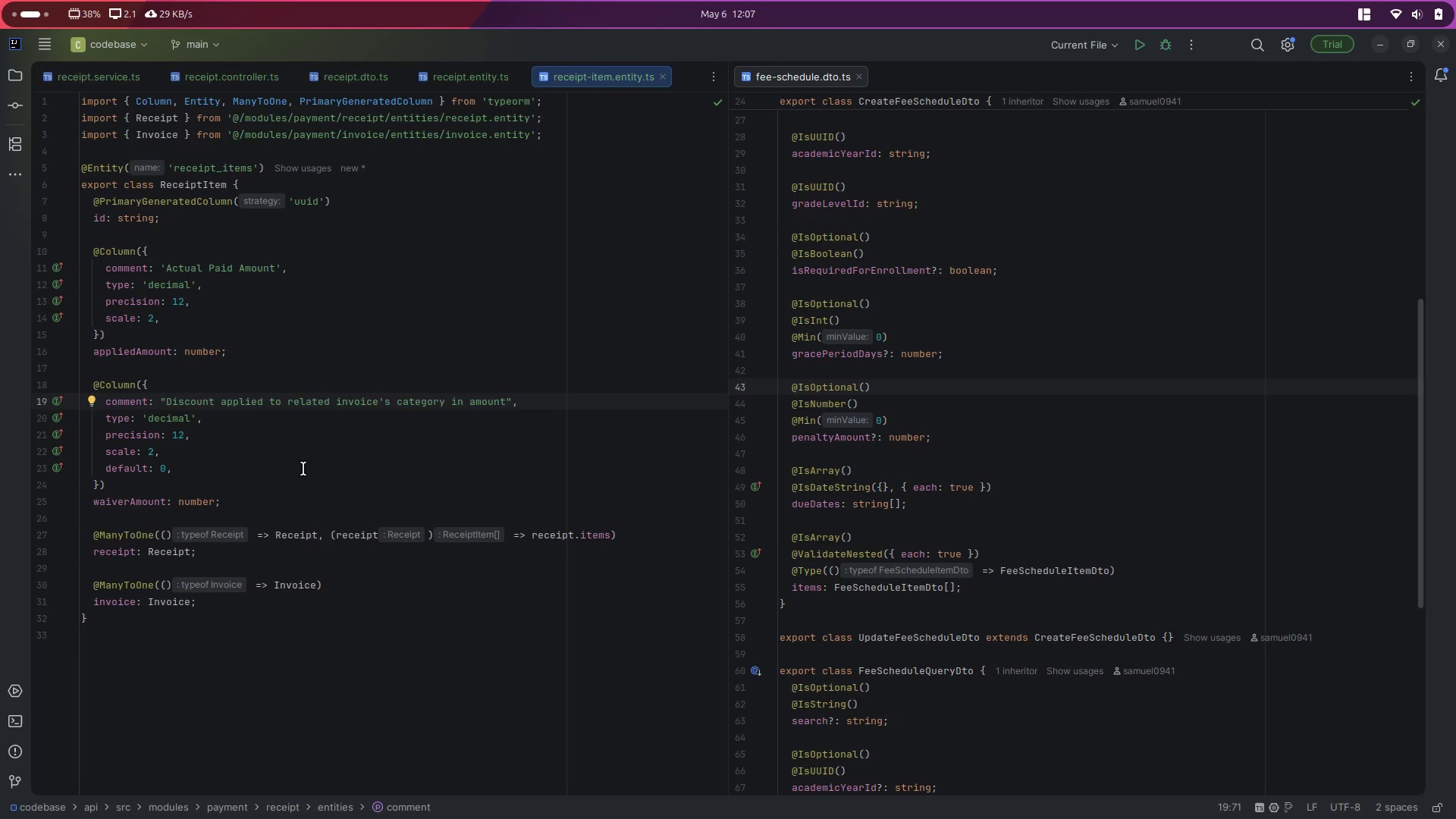 
left_click_drag(start_coordinate=[234, 504], to_coordinate=[91, 384])
 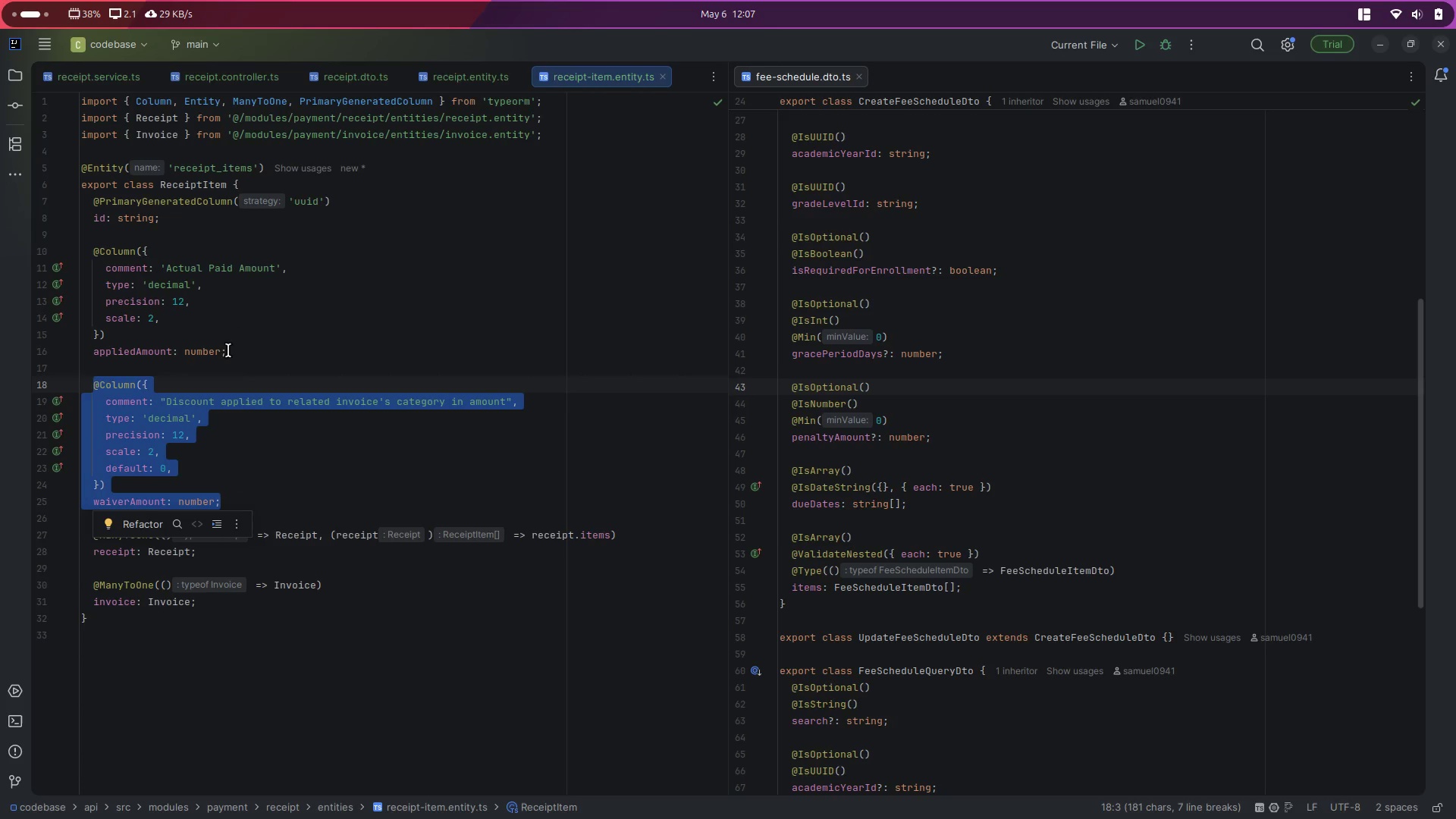 
left_click([246, 350])
 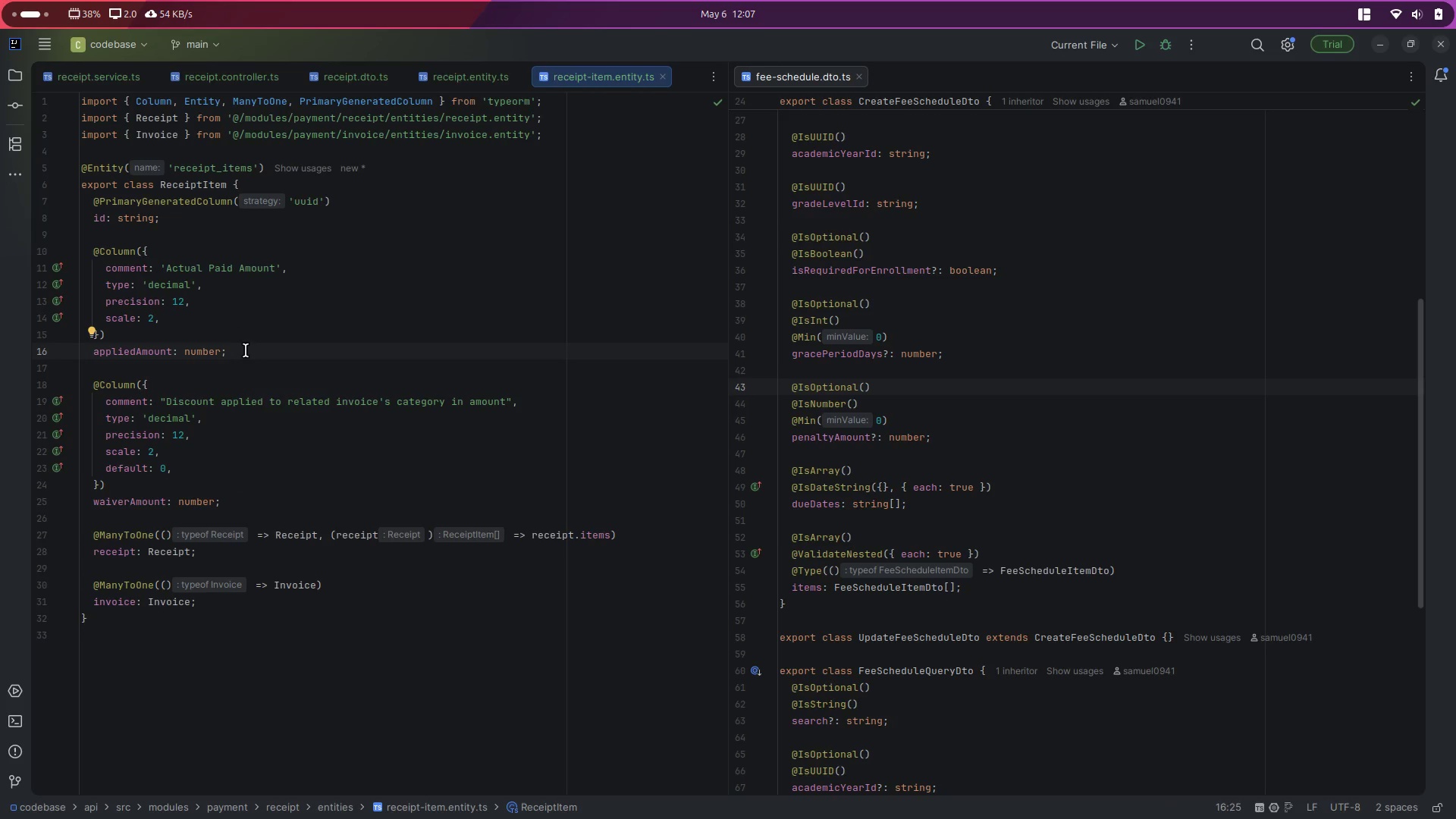 
left_click_drag(start_coordinate=[246, 350], to_coordinate=[86, 255])
 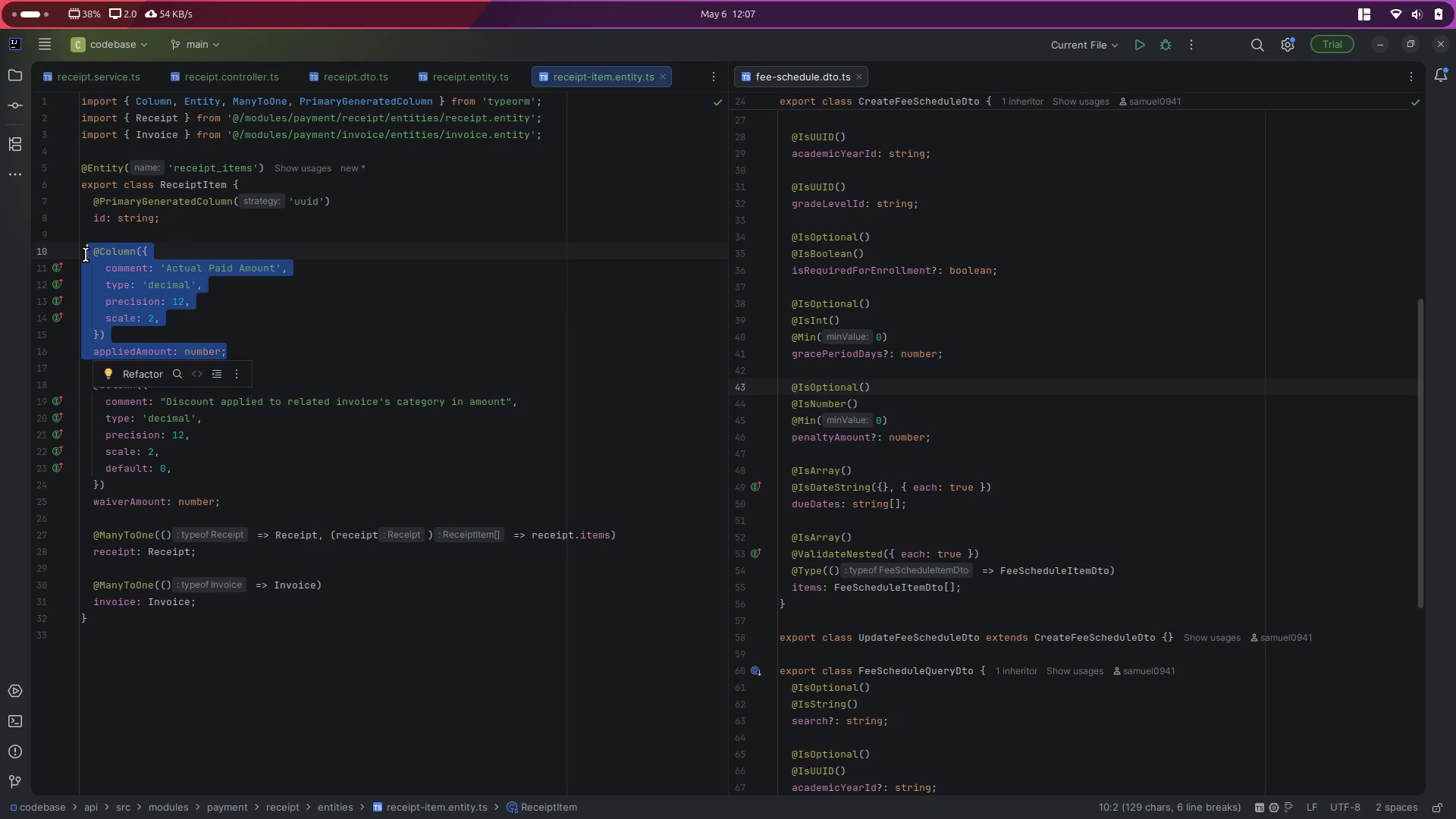 
key(Control+C)
 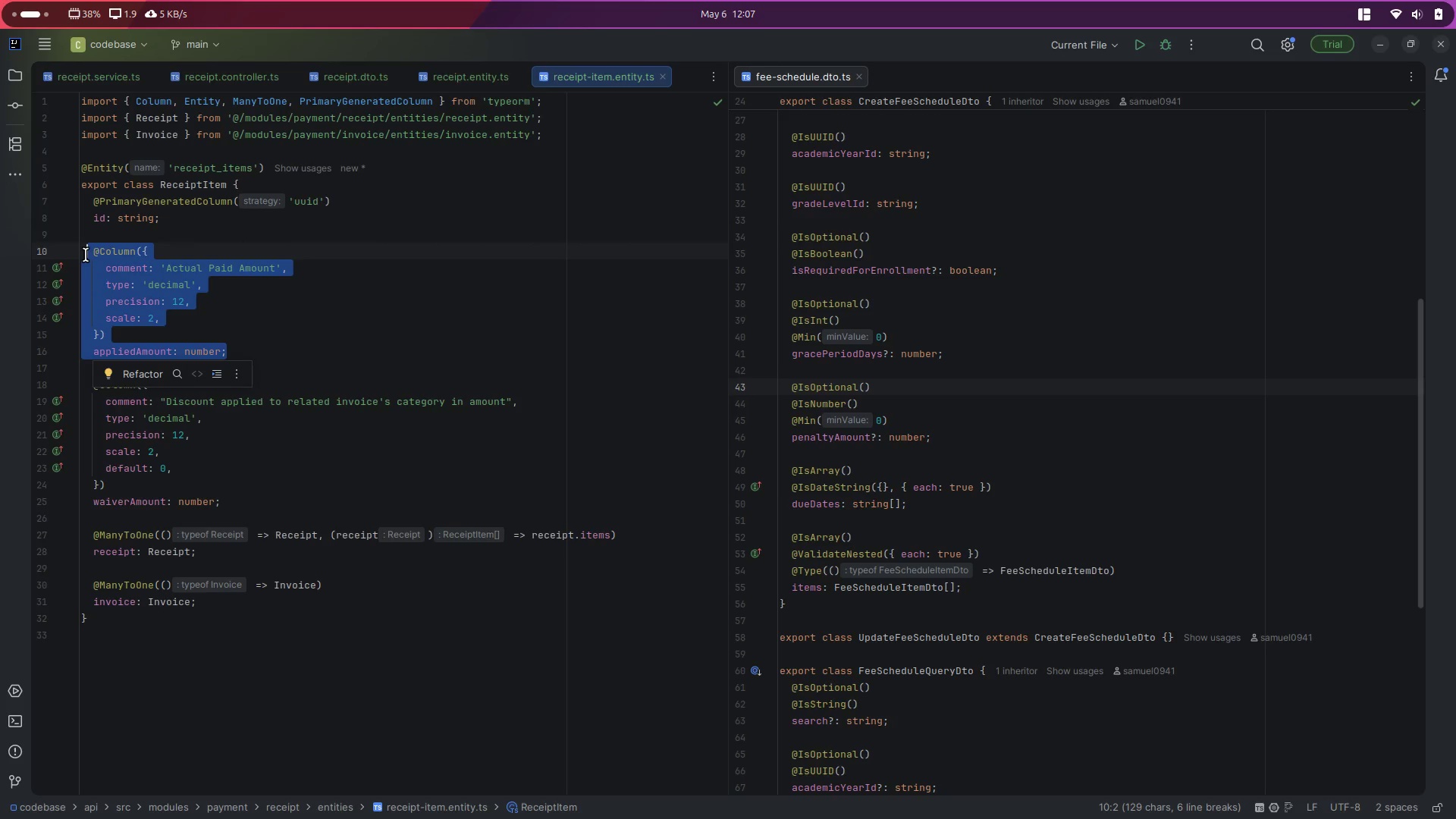 
key(ArrowRight)
 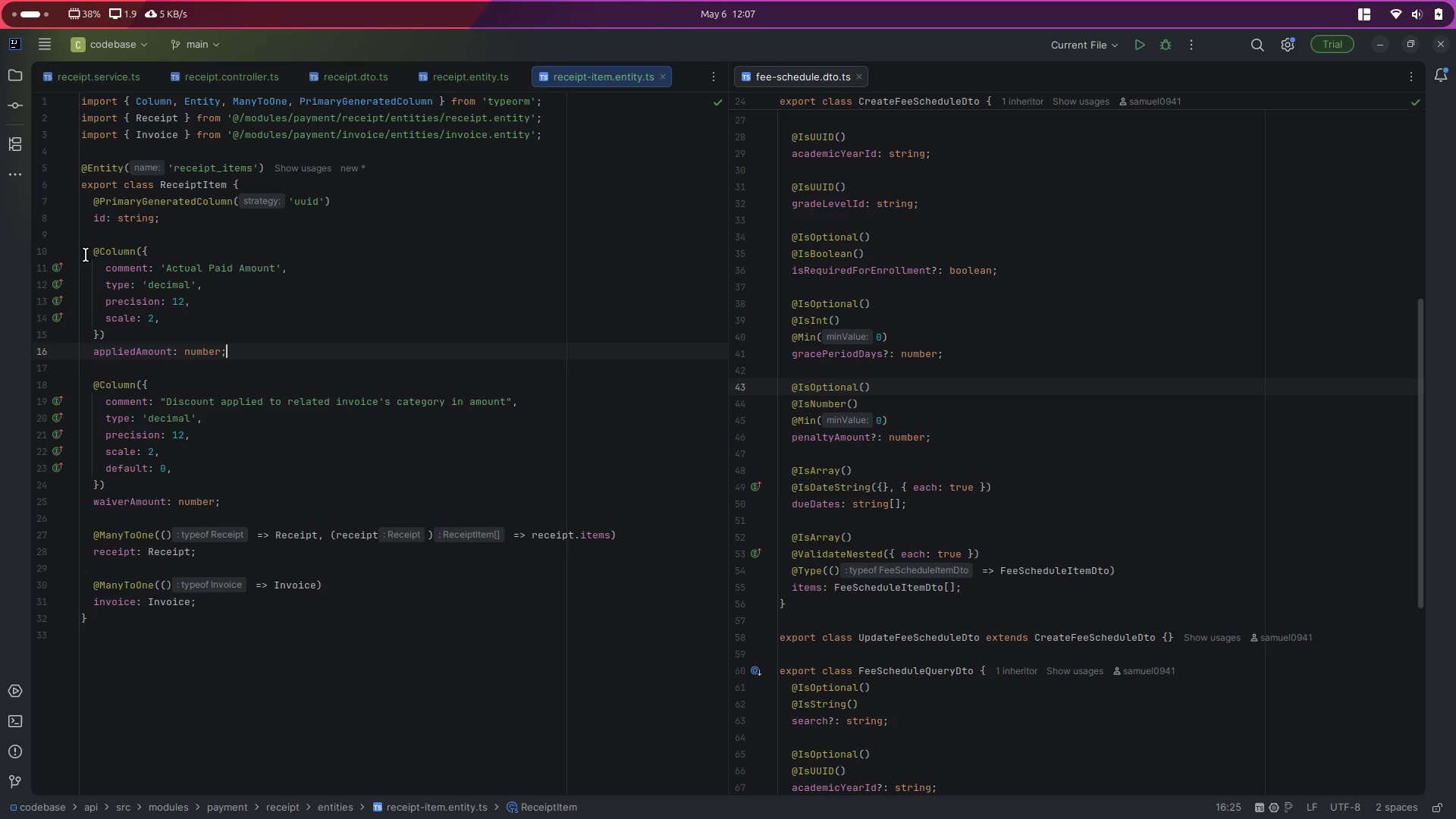 
key(Enter)
 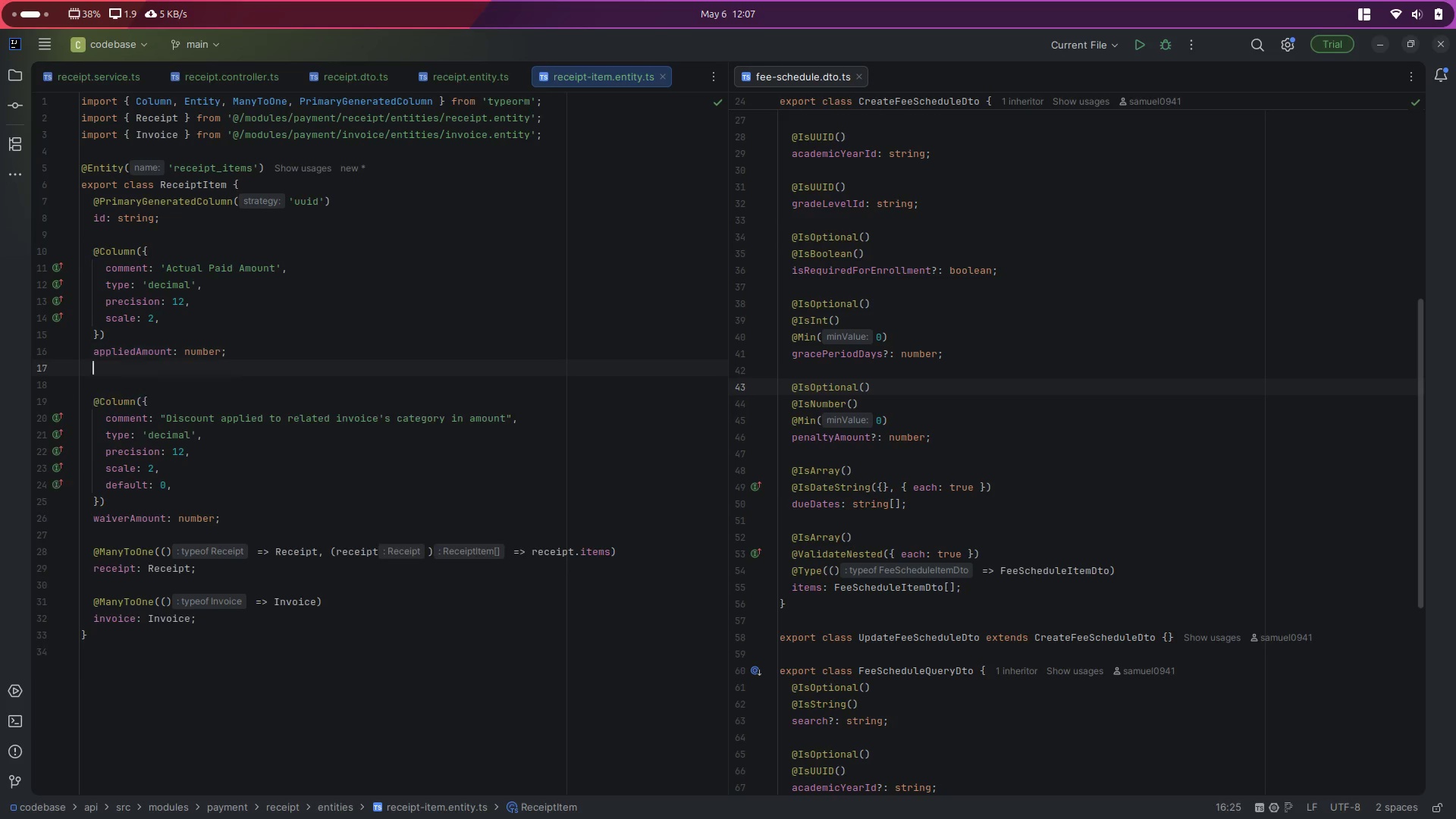 
key(Enter)
 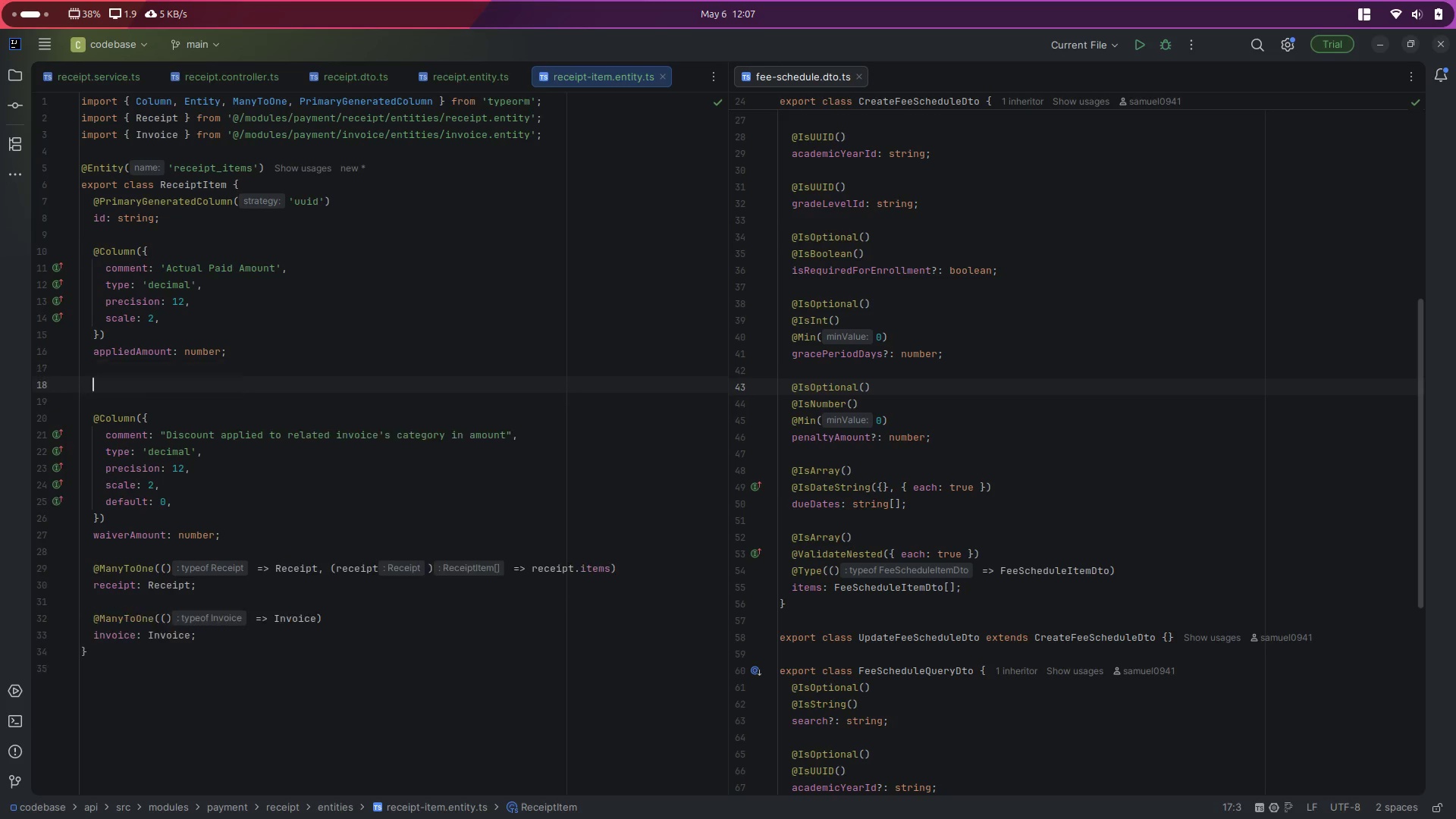 
key(Control+ControlLeft)
 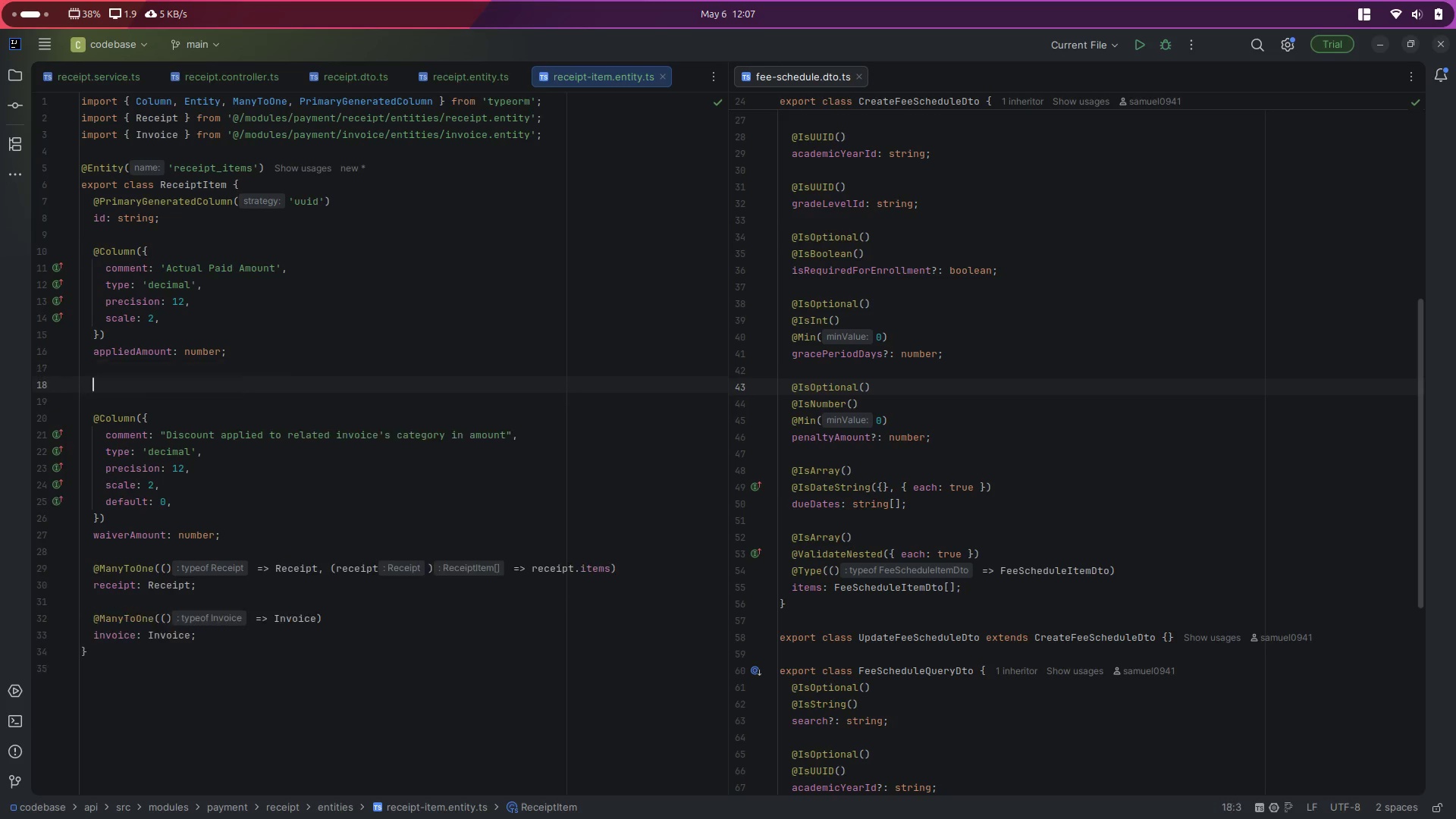 
key(Control+V)
 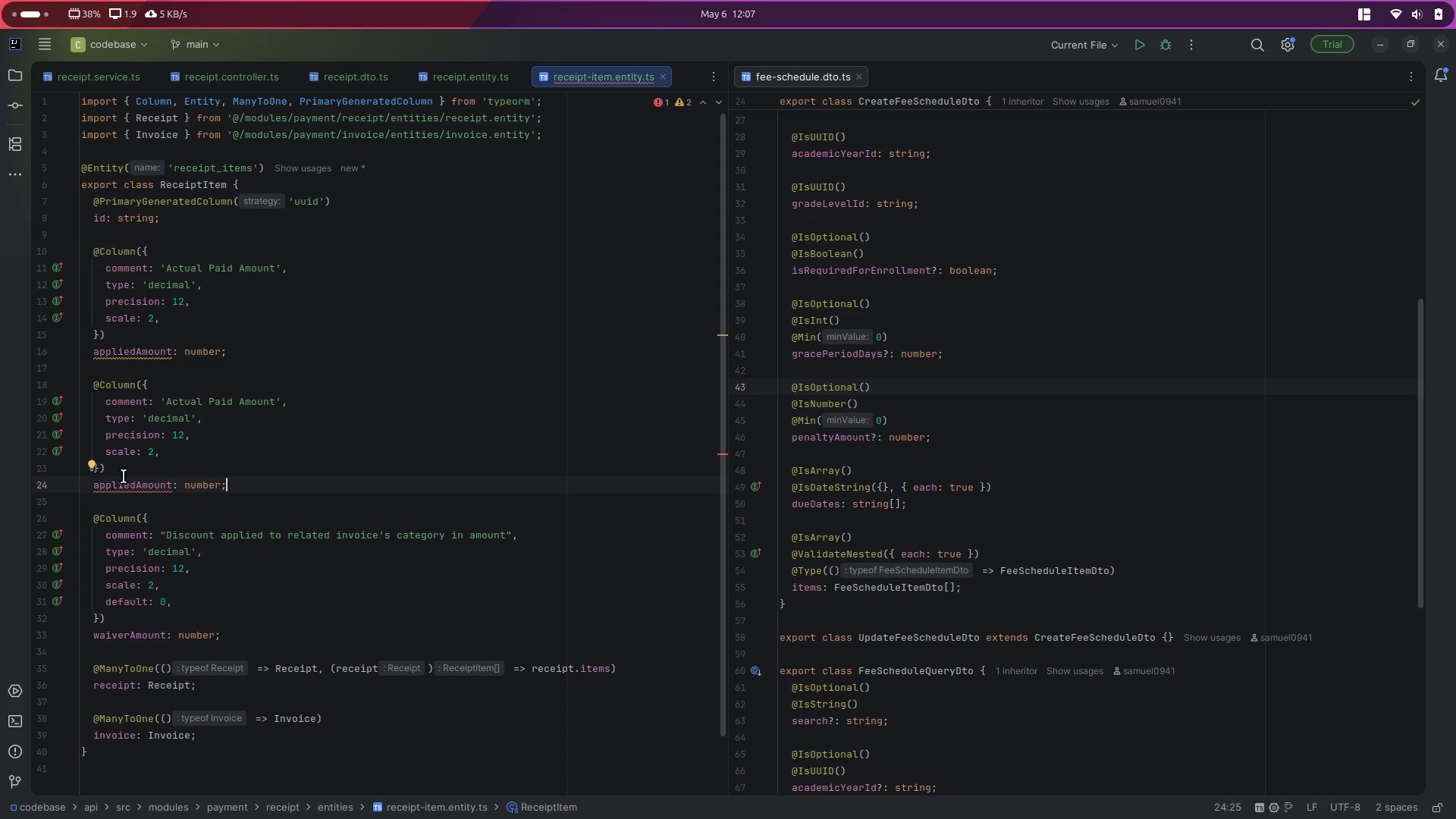 
double_click([112, 488])
 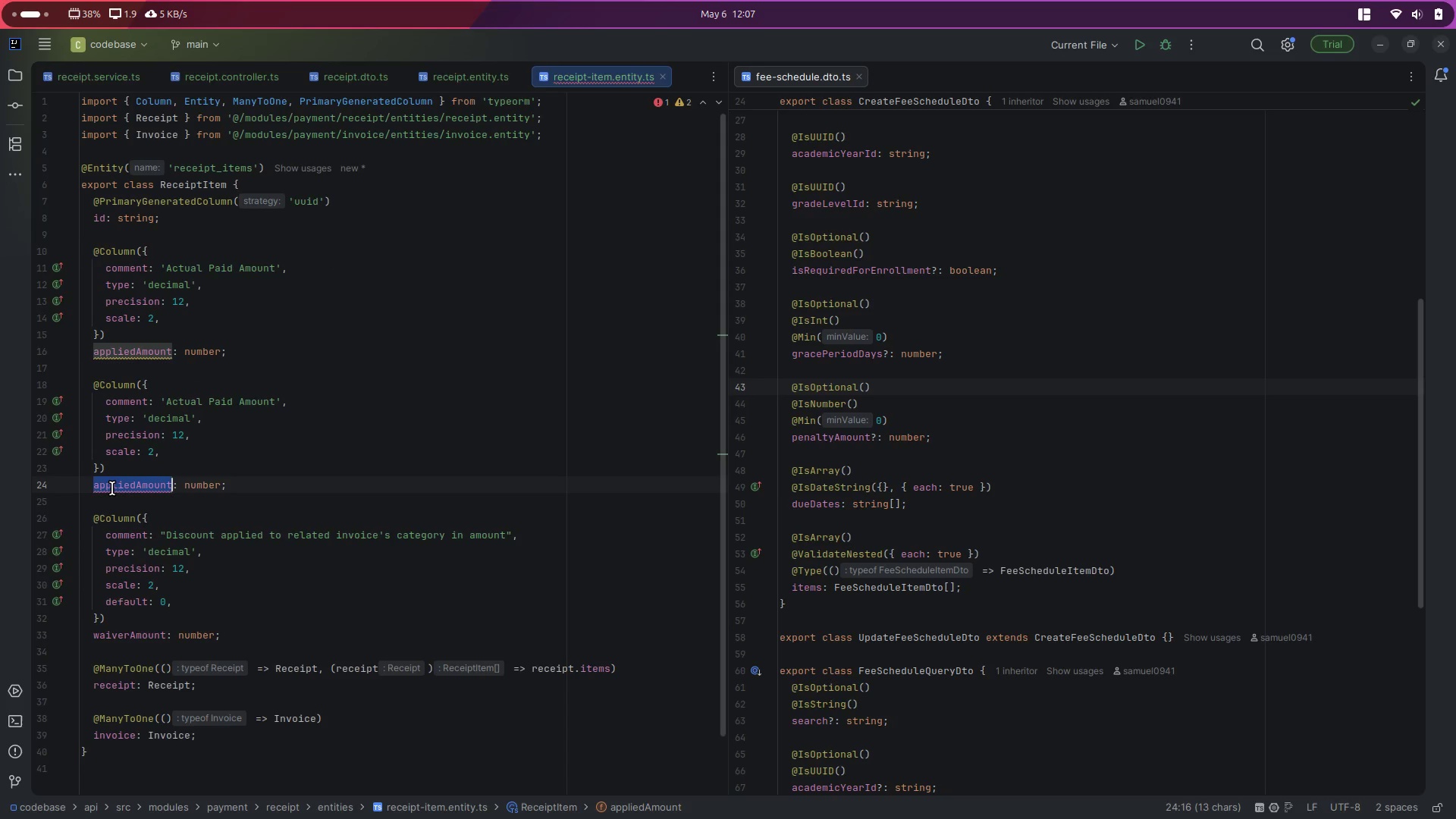 
type(itemAmount)
 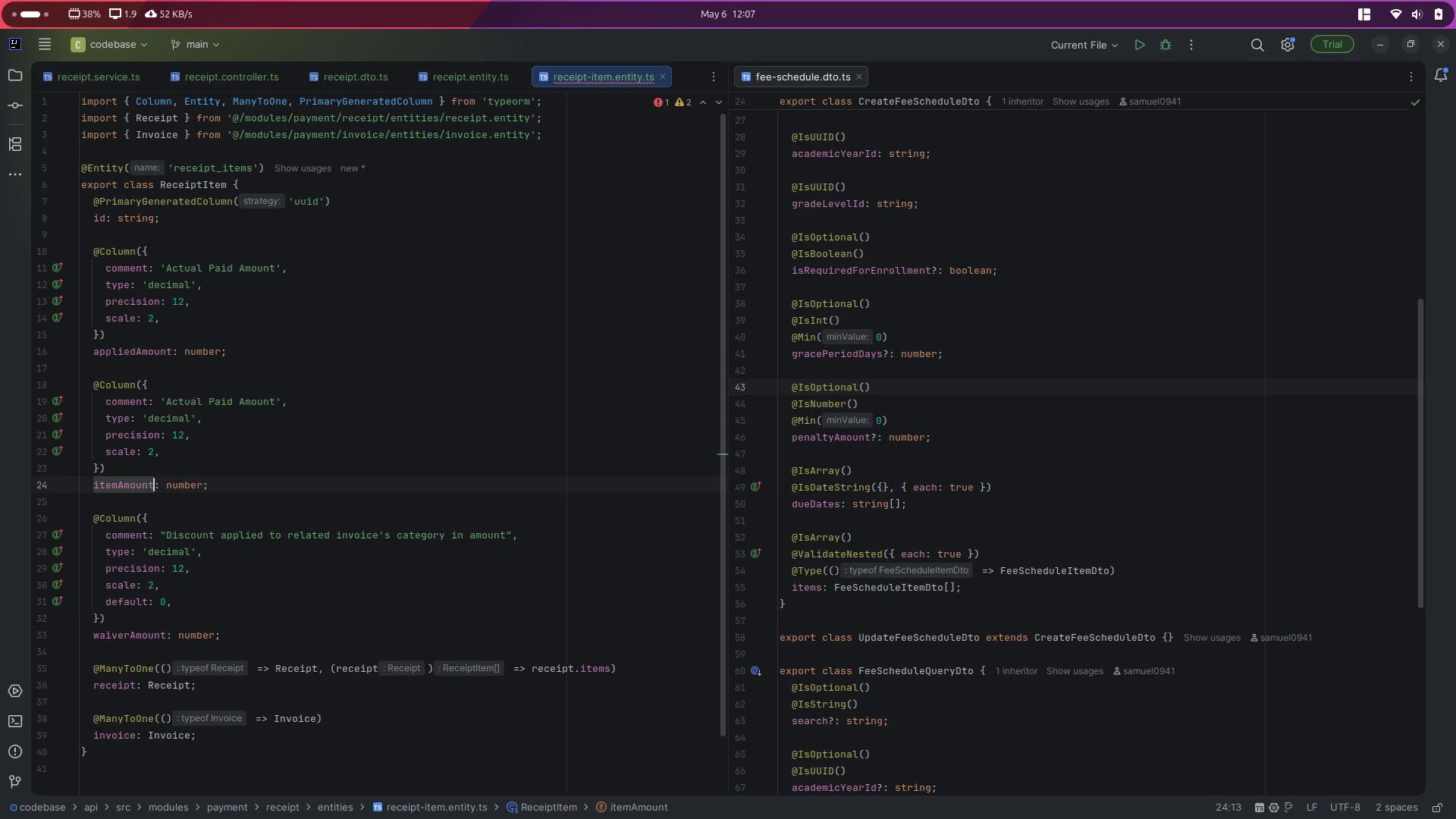 
double_click([114, 483])
 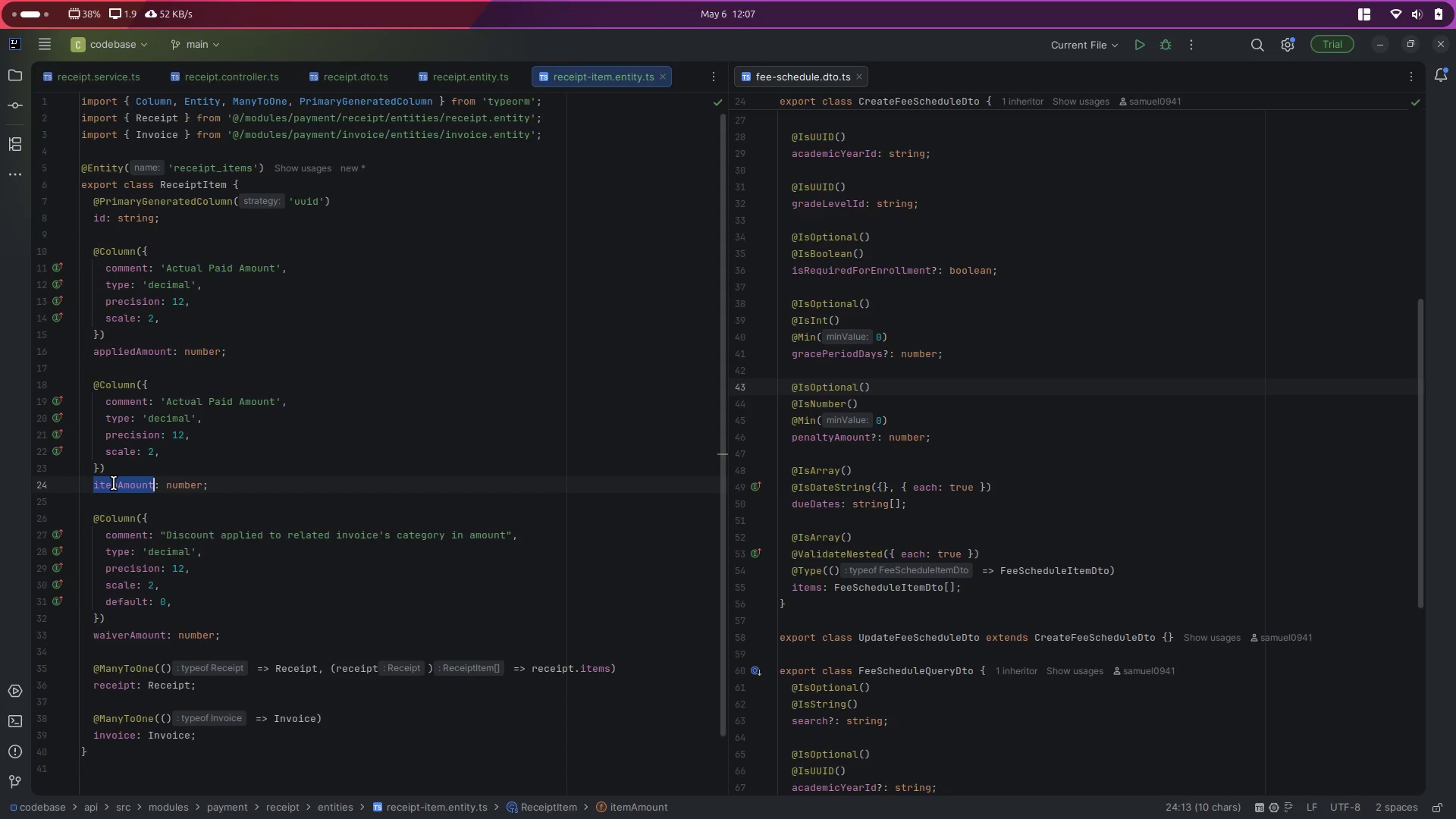 
hold_key(key=ShiftLeft, duration=0.39)
 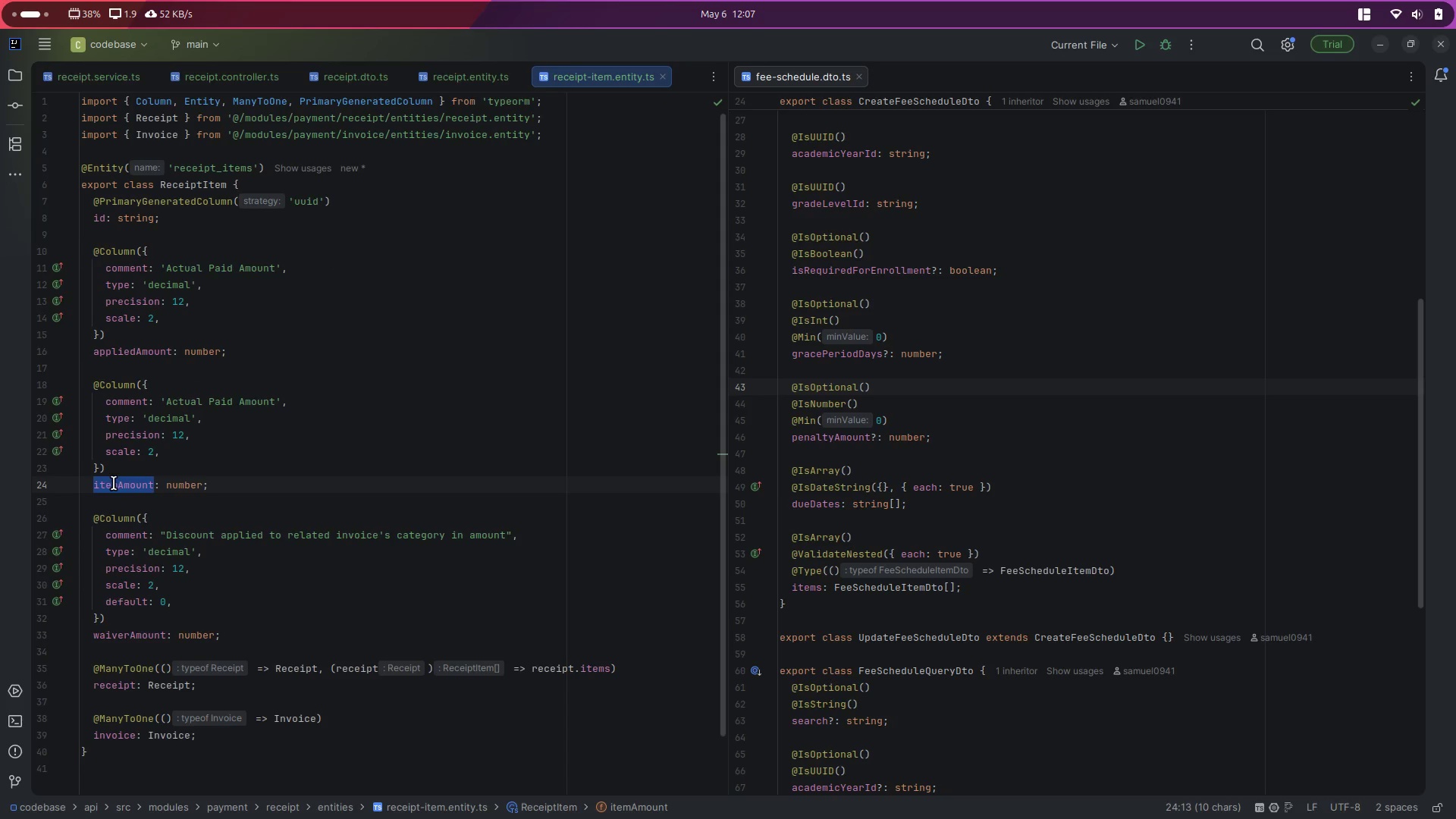 
type(invoiceAmount)
 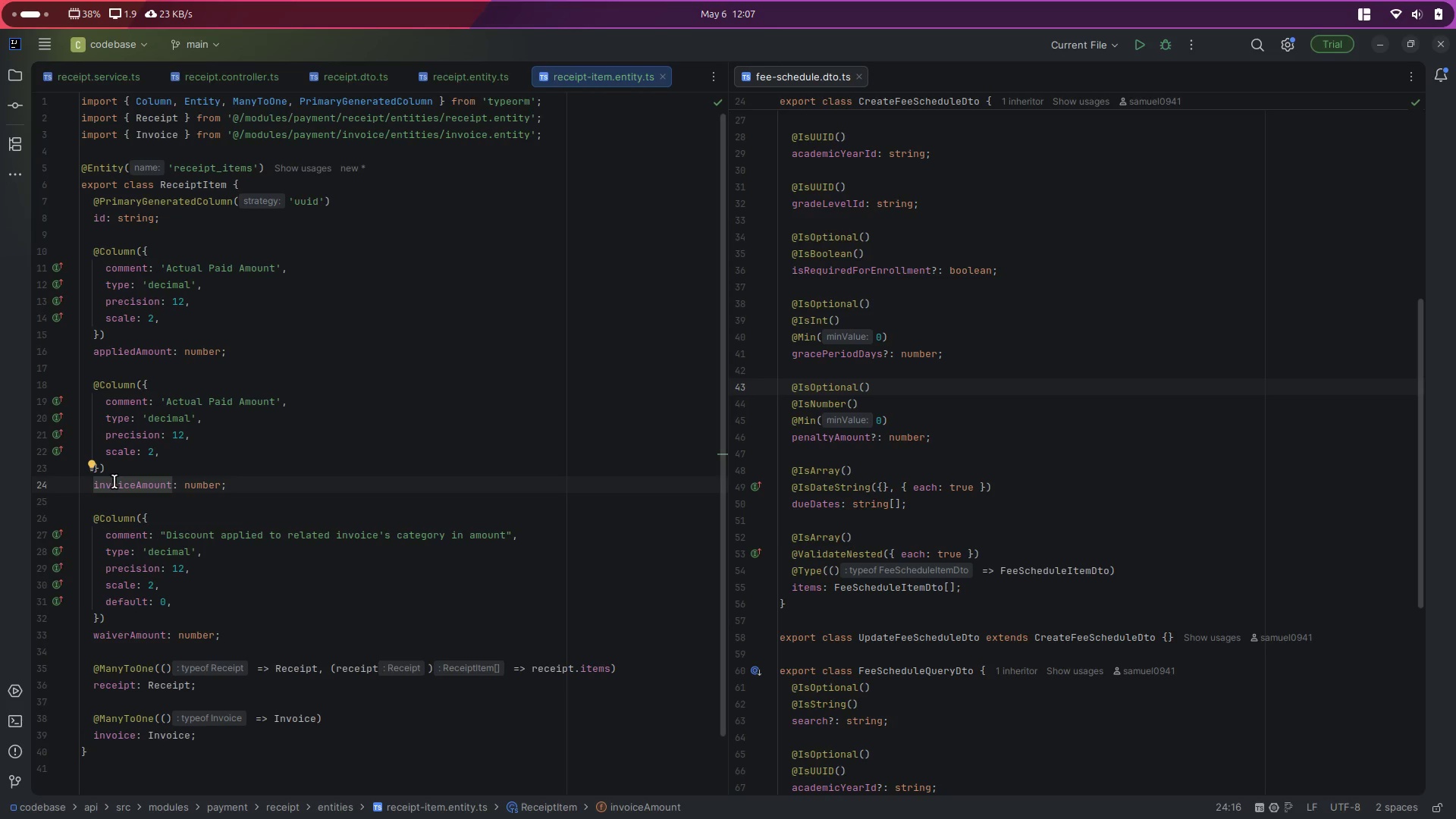 
double_click([171, 366])
 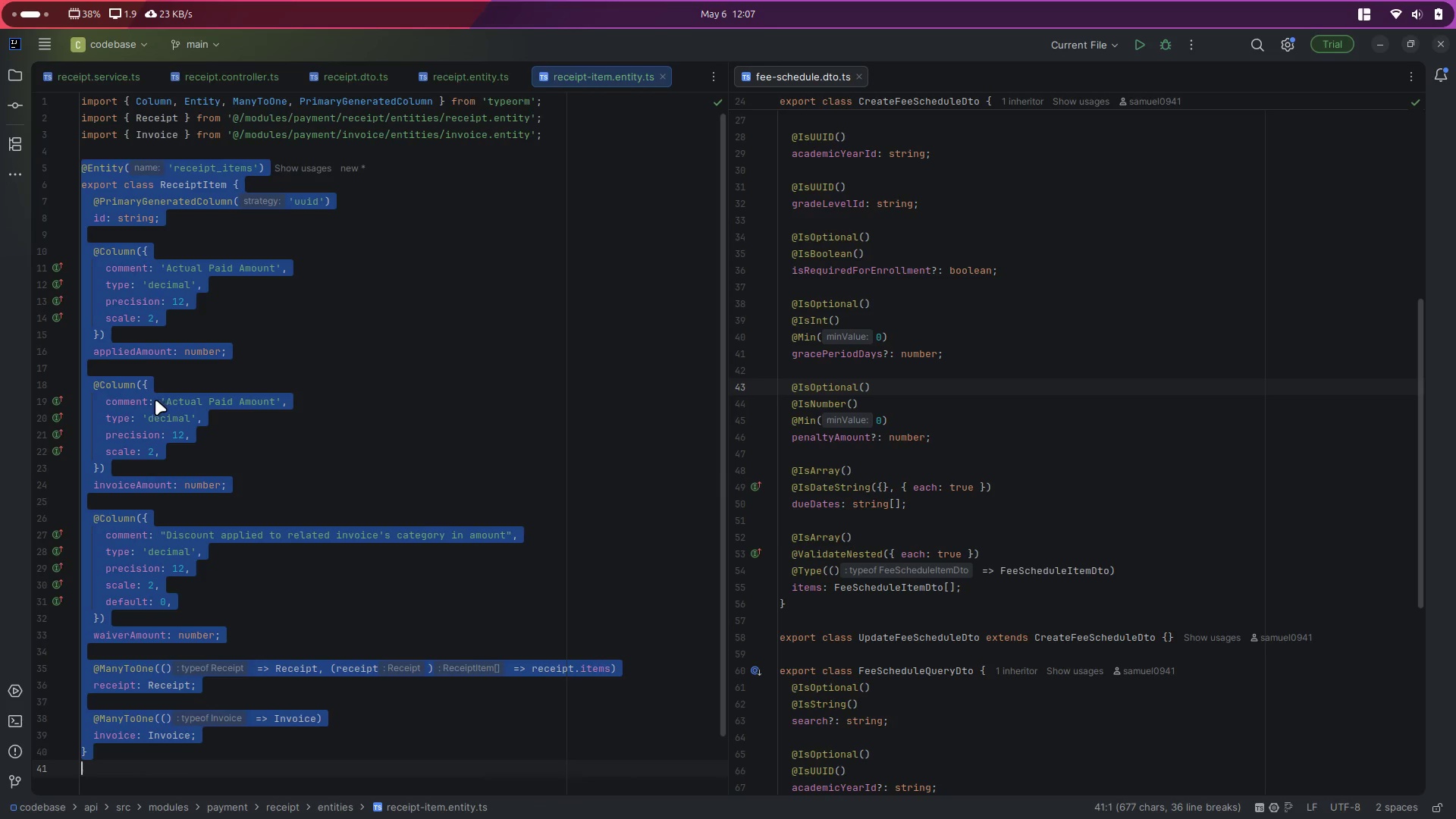 
left_click([154, 398])
 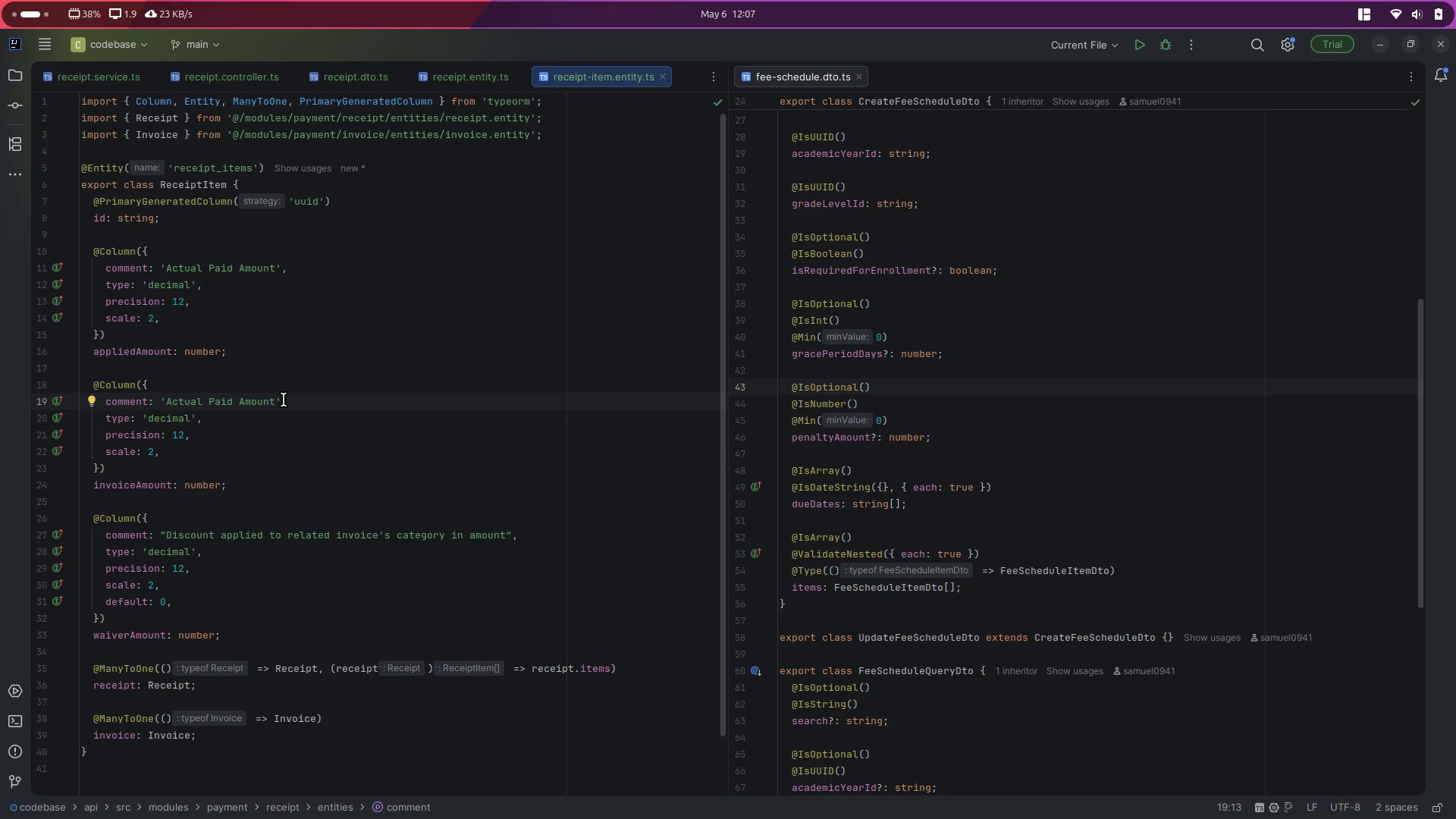 
left_click_drag(start_coordinate=[243, 396], to_coordinate=[77, 391])
 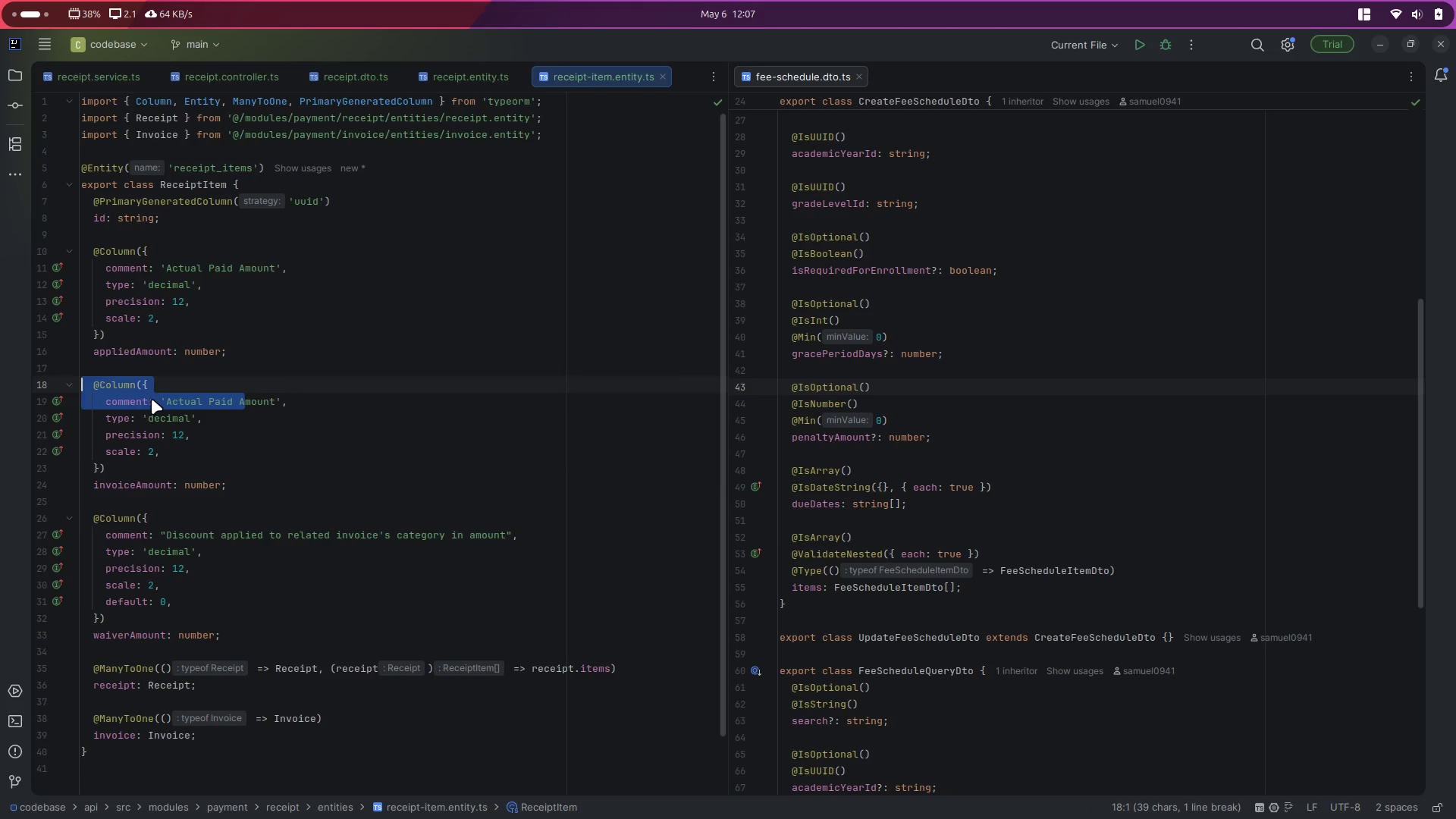 
left_click([152, 399])
 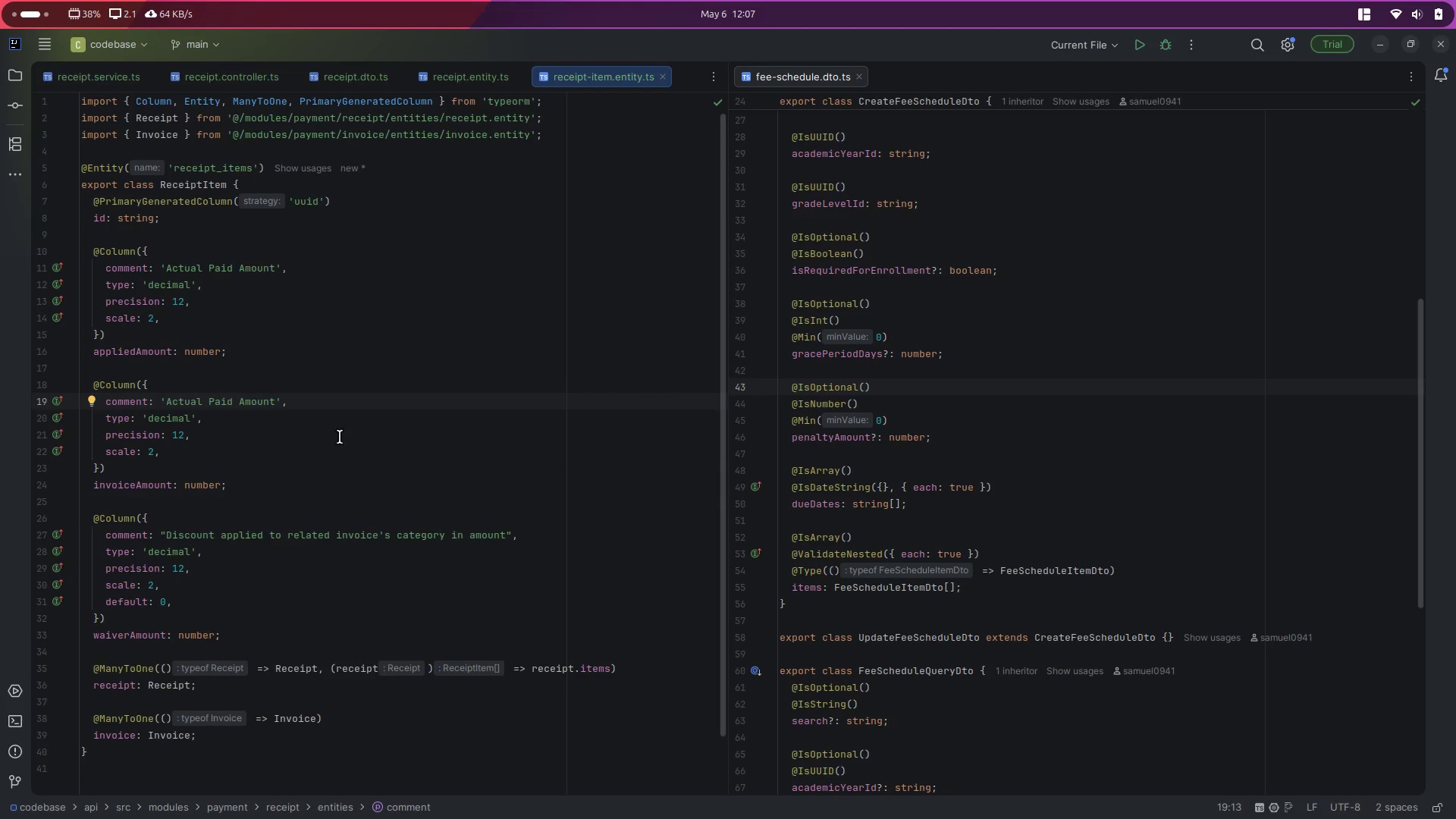 
key(Control+X)
 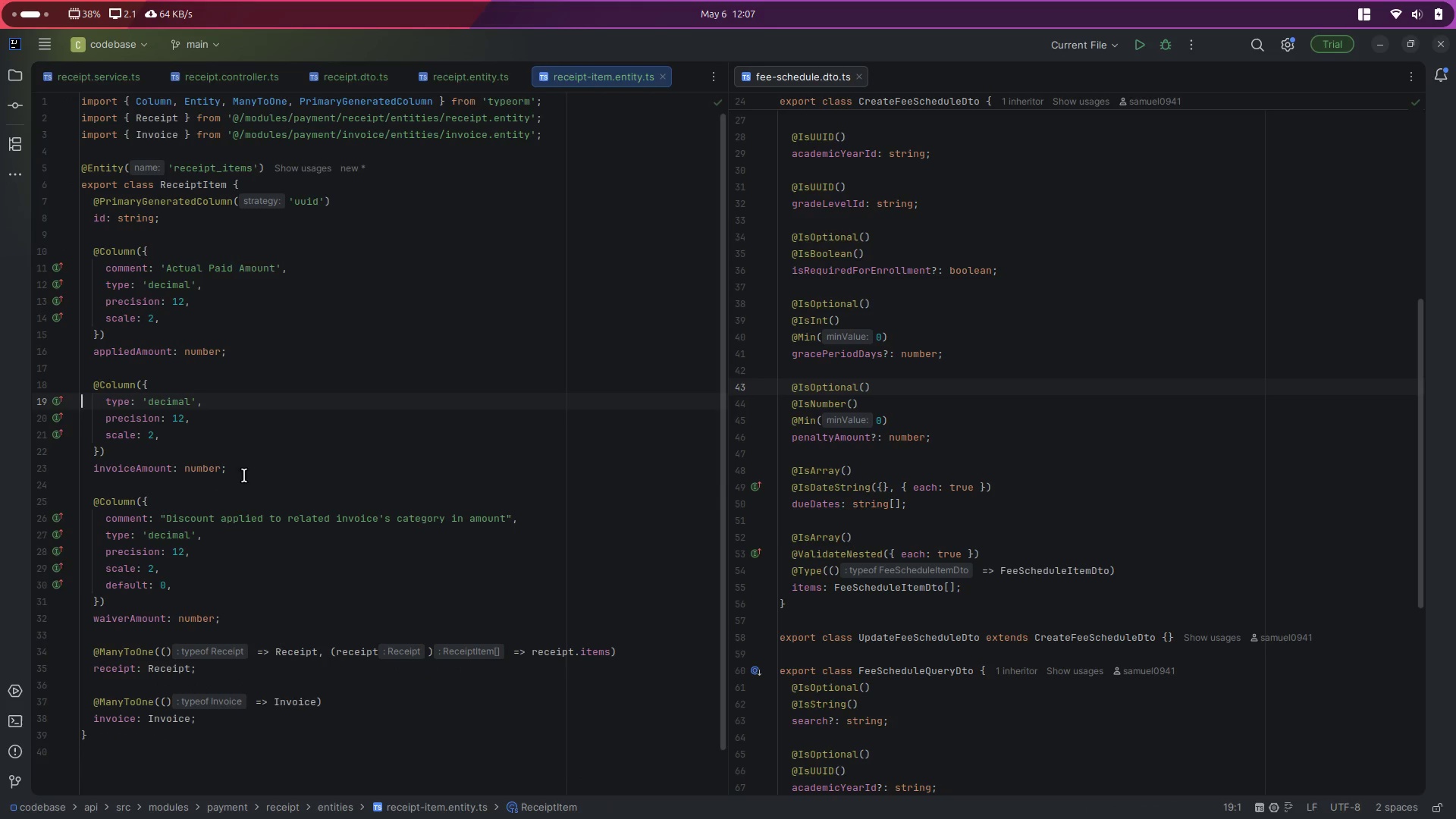 
left_click_drag(start_coordinate=[259, 474], to_coordinate=[80, 400])
 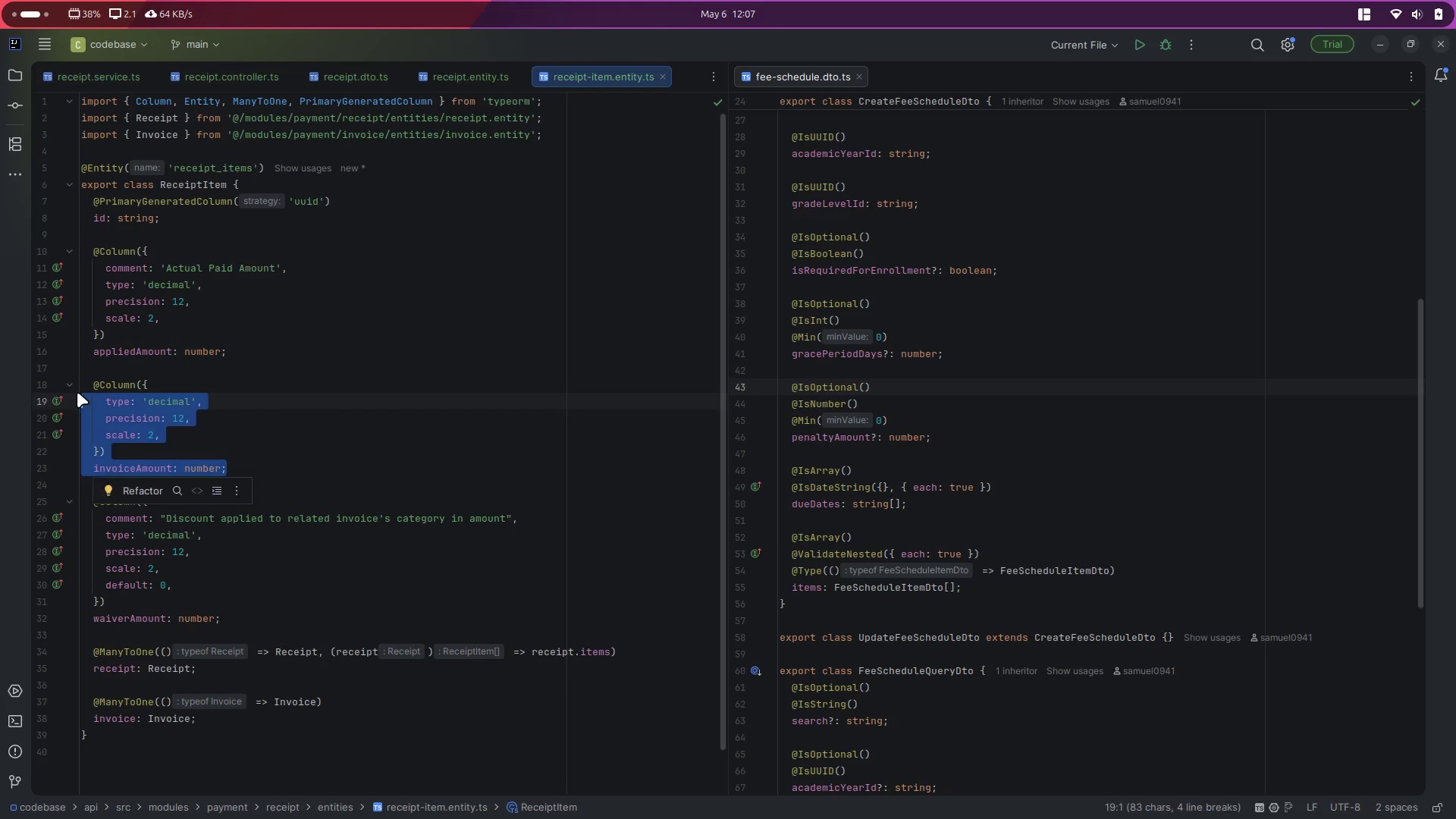 
left_click_drag(start_coordinate=[77, 392], to_coordinate=[80, 382])
 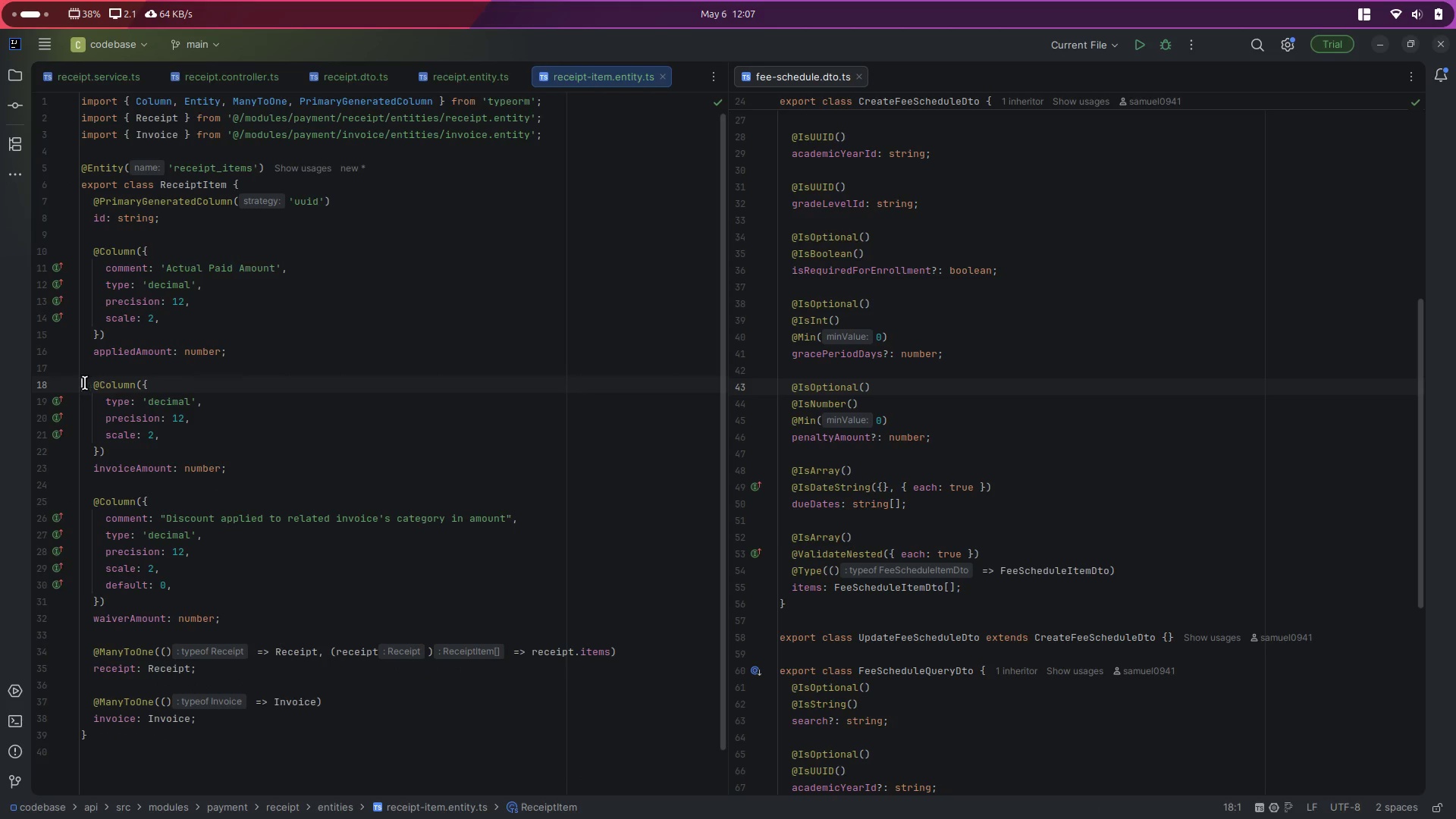 
left_click([85, 383])
 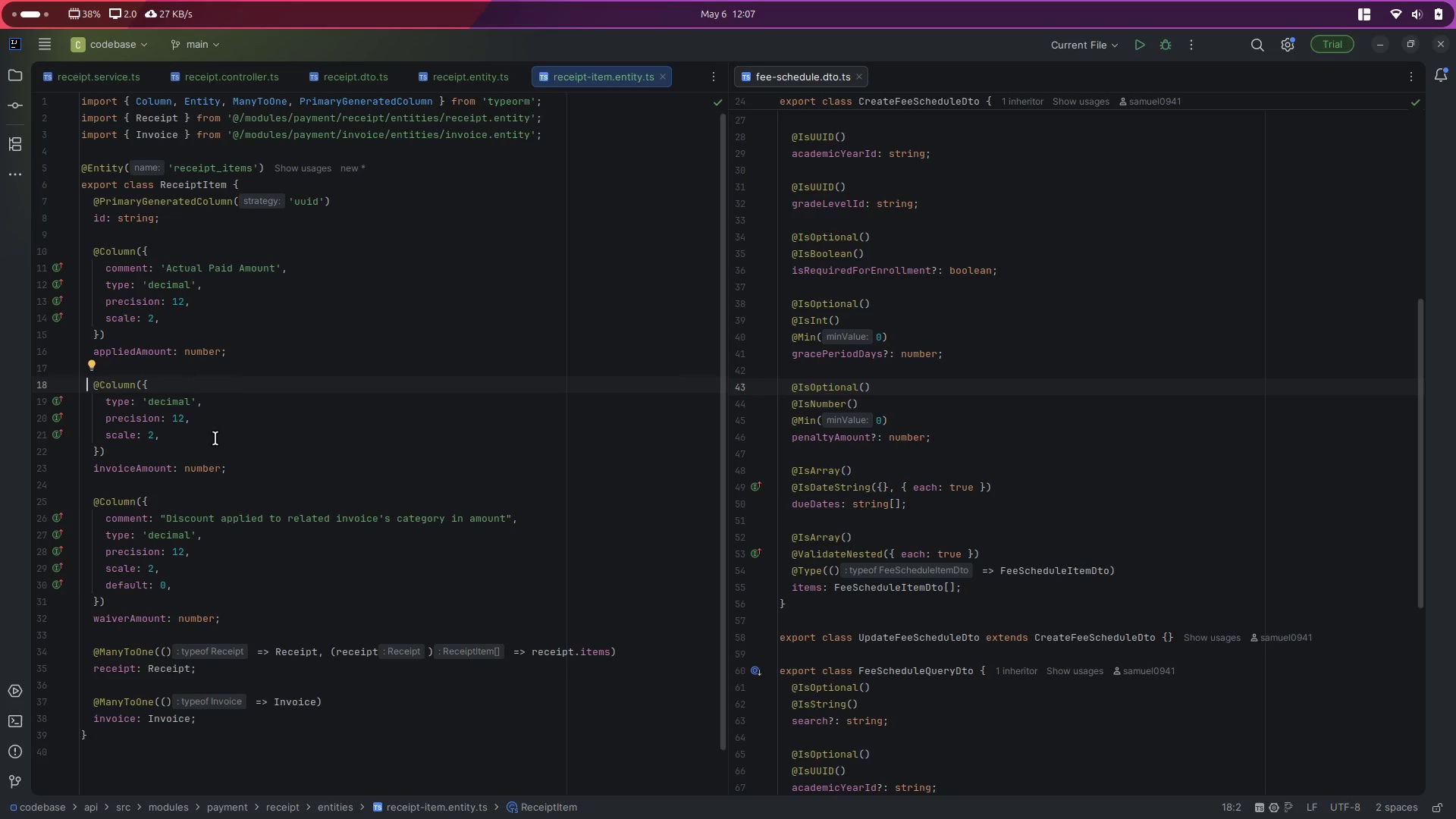 
scroll: coordinate [191, 430], scroll_direction: down, amount: 3.0
 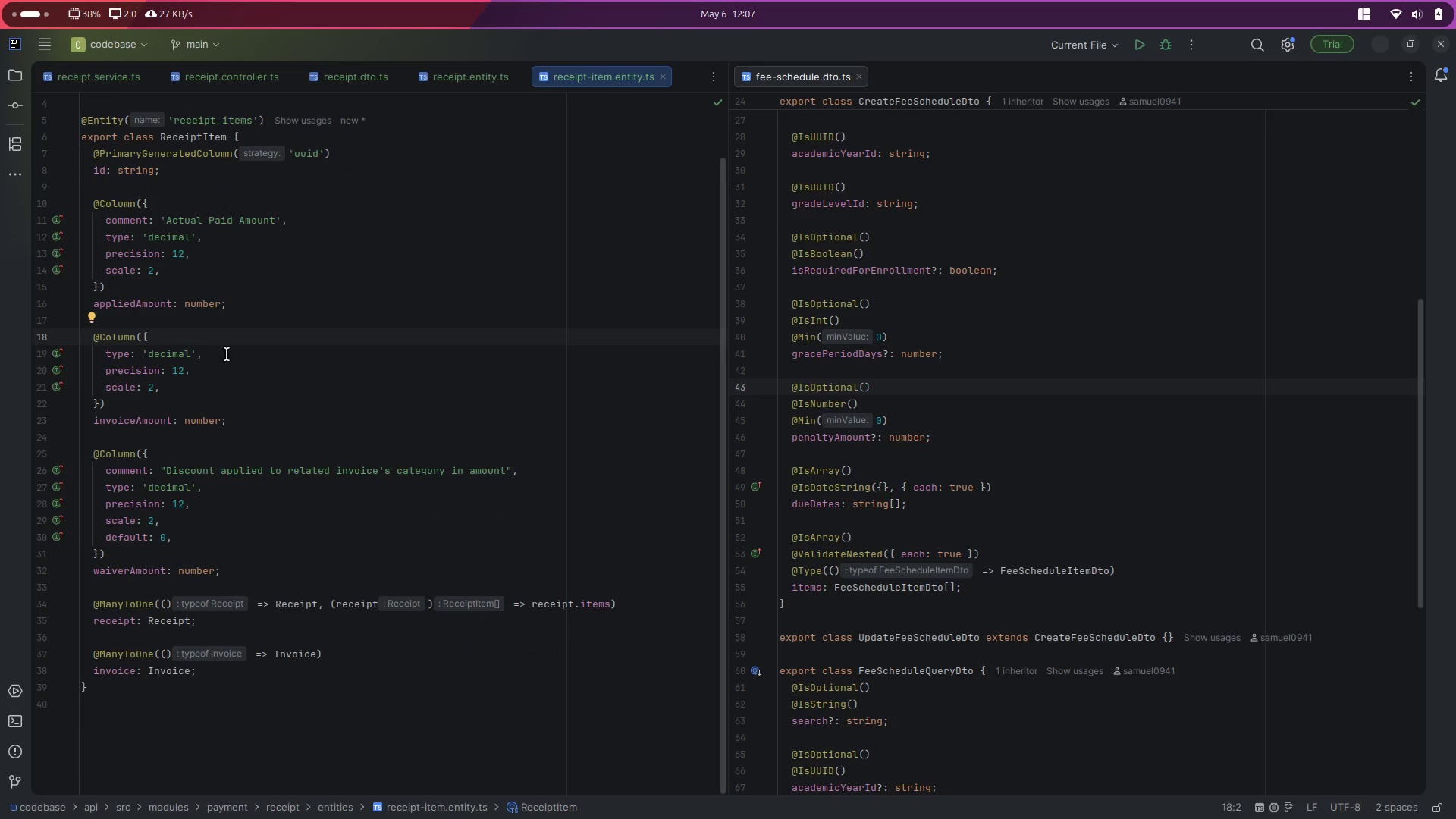 
left_click_drag(start_coordinate=[241, 423], to_coordinate=[76, 337])
 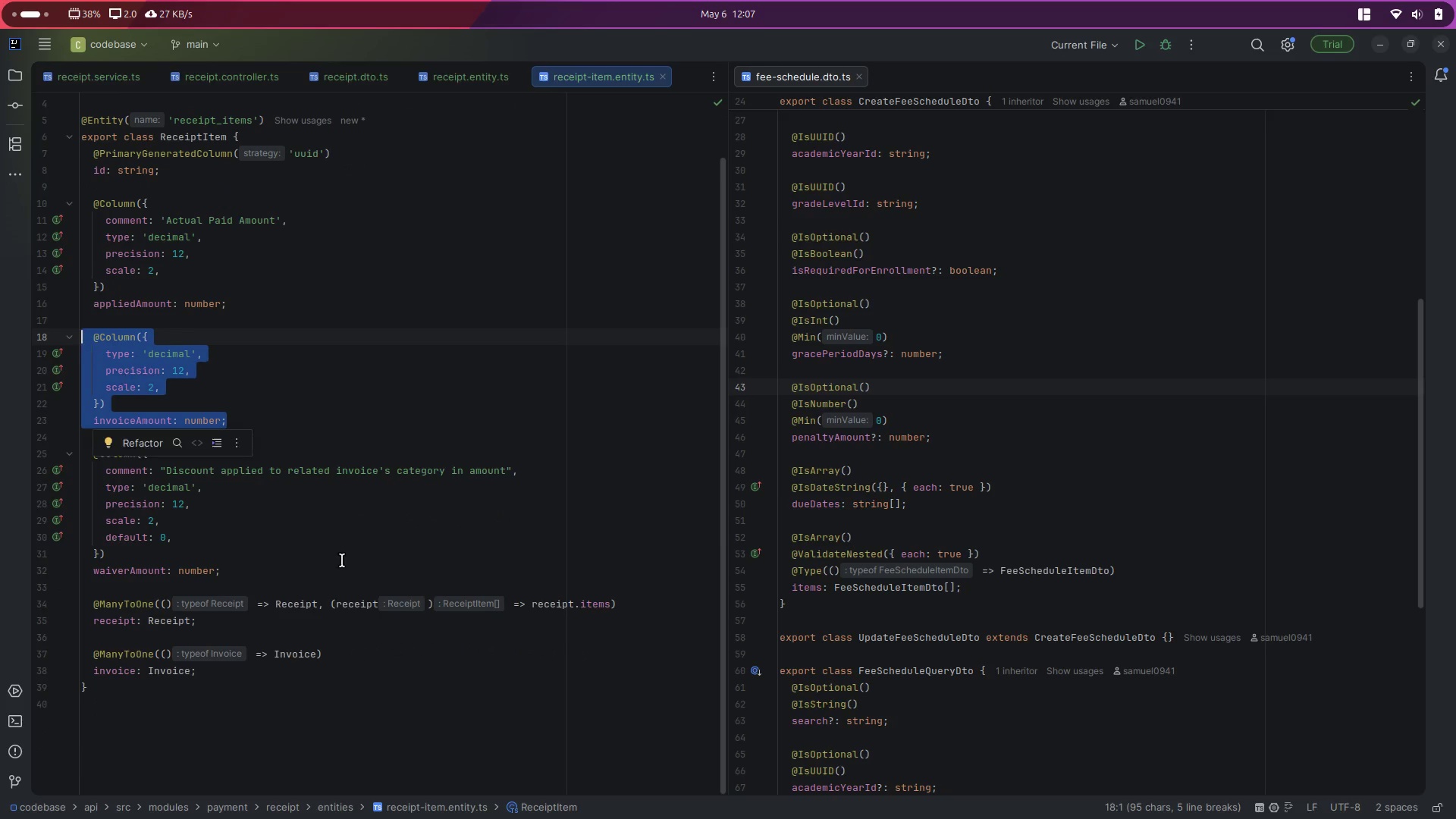 
key(Control+C)
 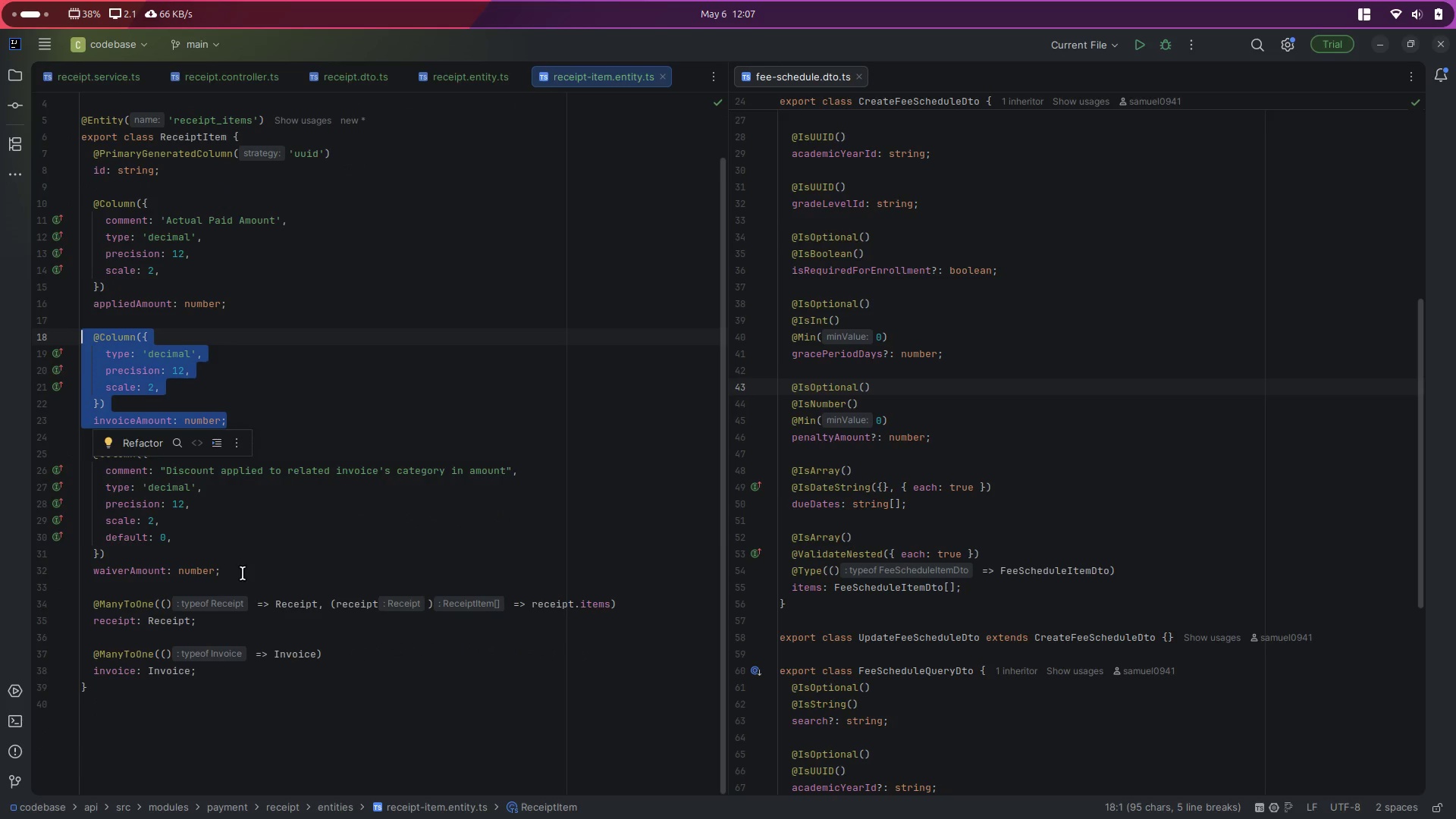 
left_click([244, 572])
 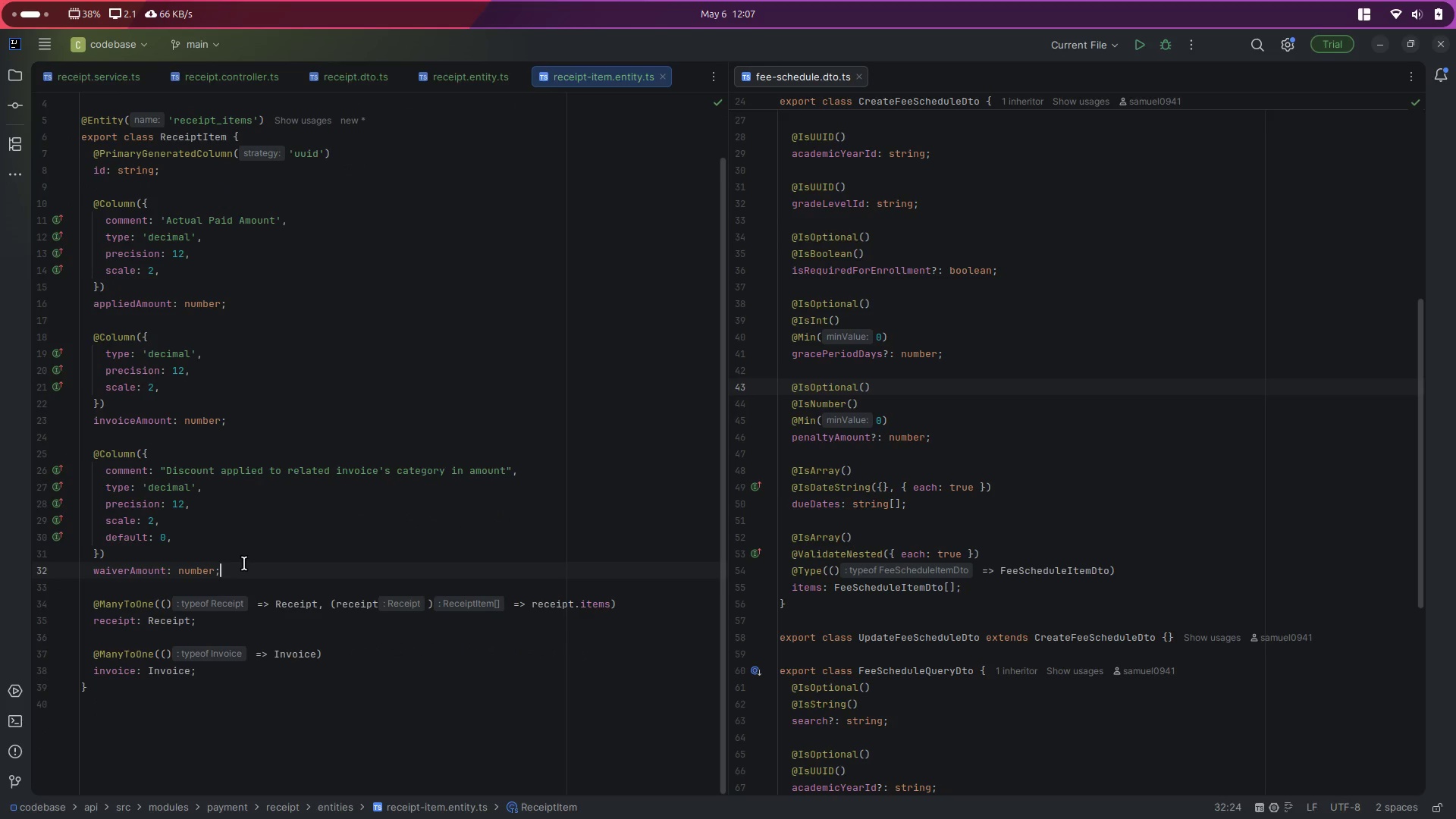 
key(Enter)
 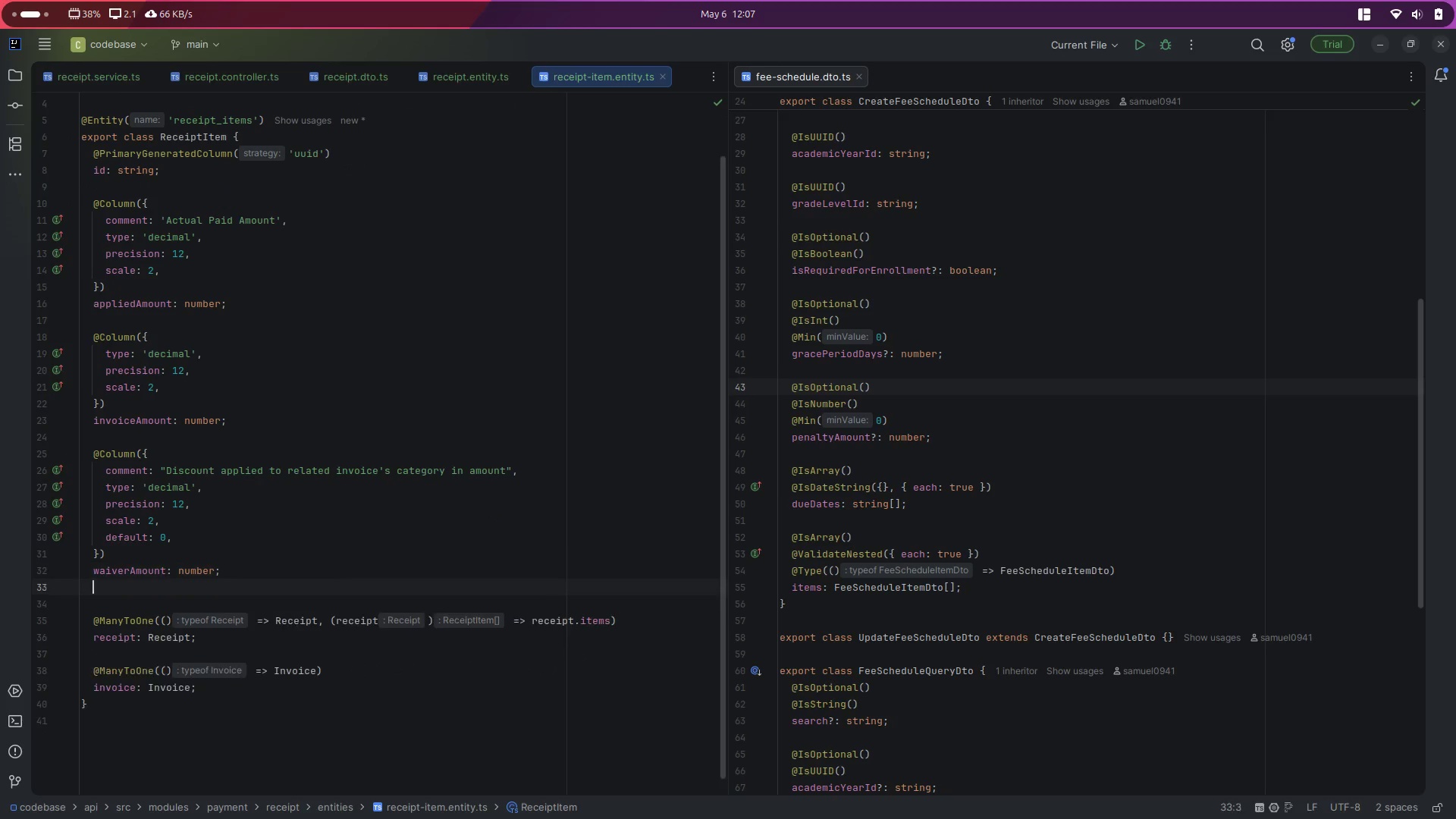 
key(Enter)
 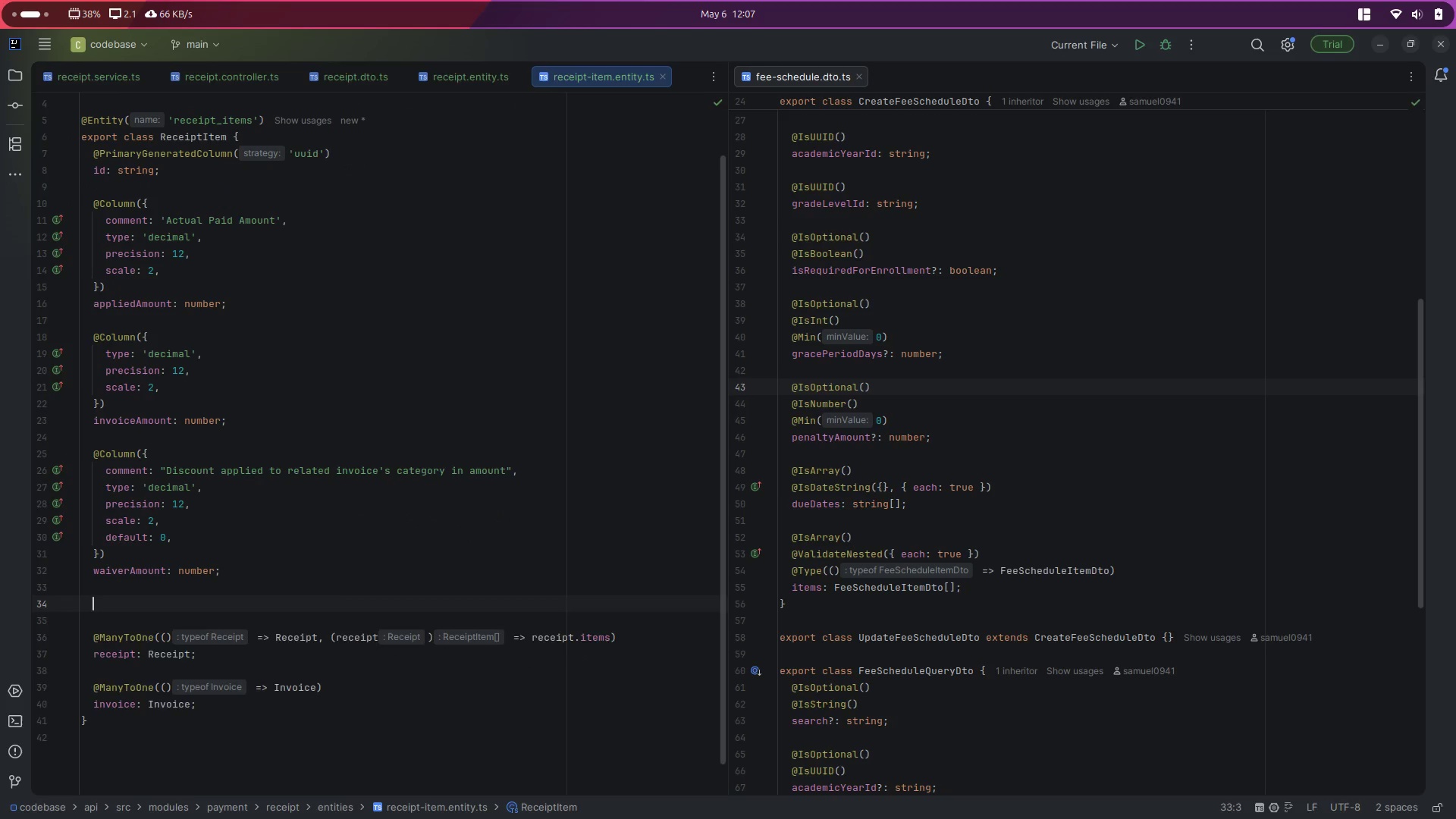 
key(Control+ControlLeft)
 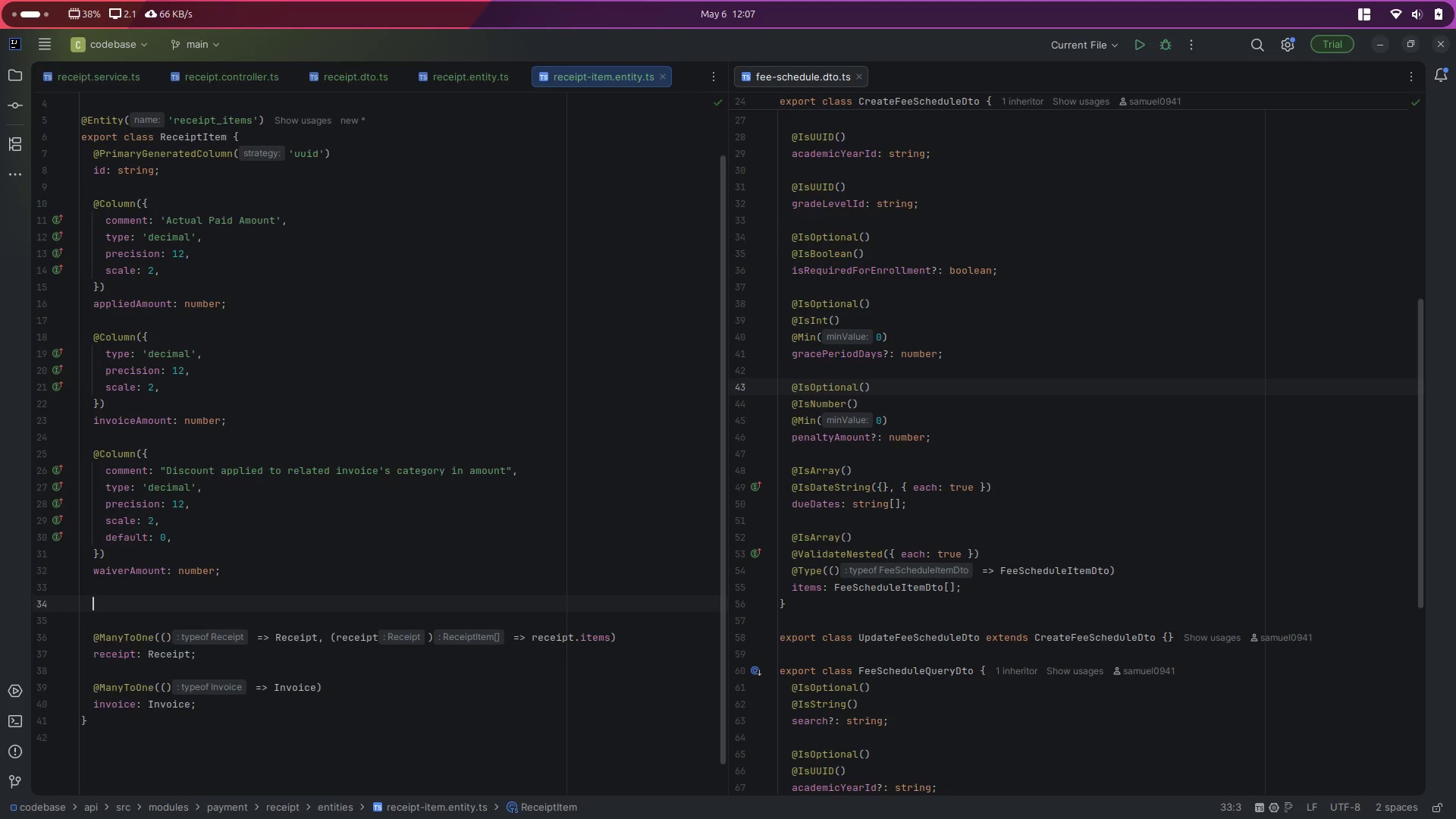 
key(Control+V)
 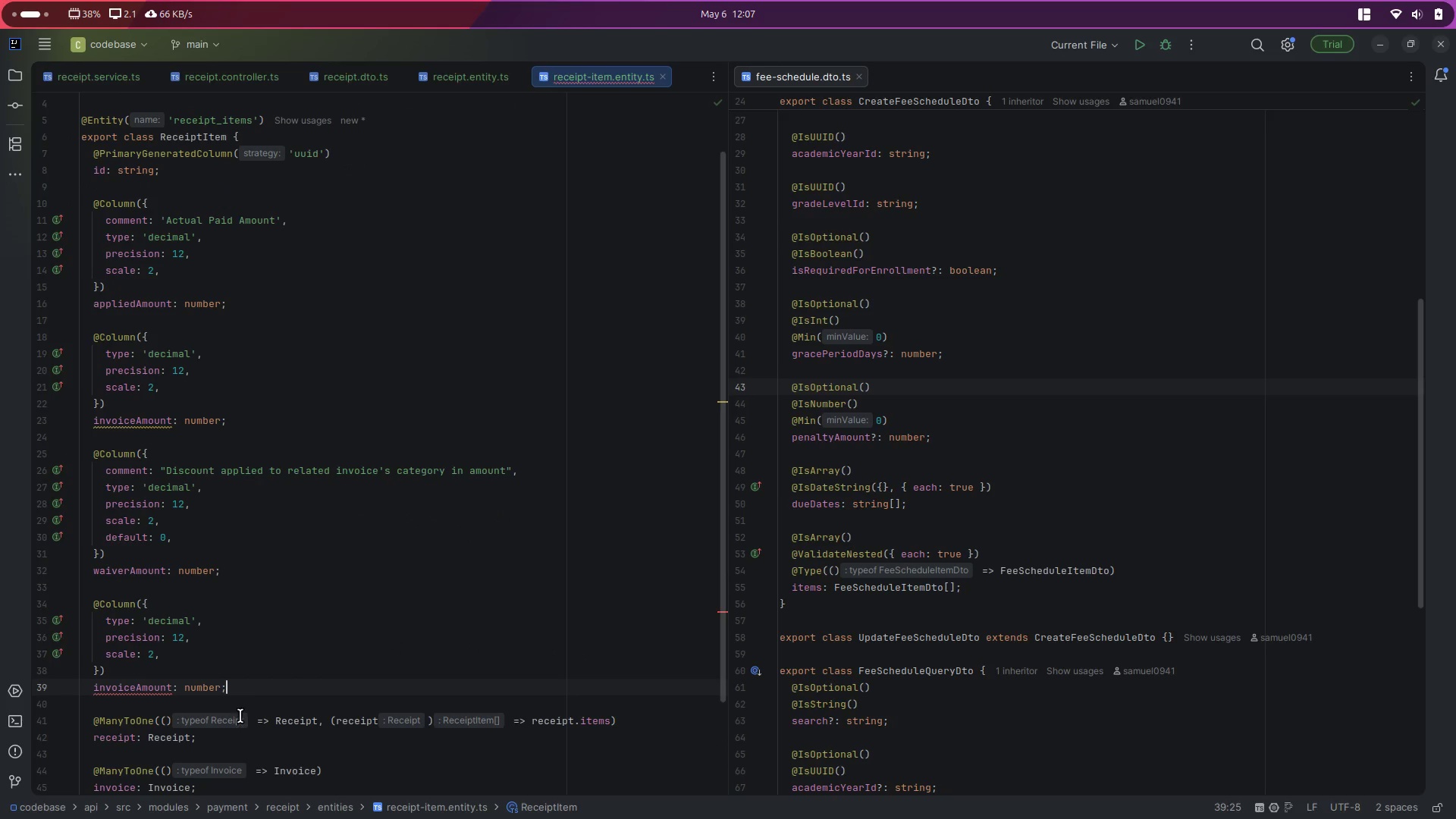 
scroll: coordinate [240, 716], scroll_direction: down, amount: 4.0
 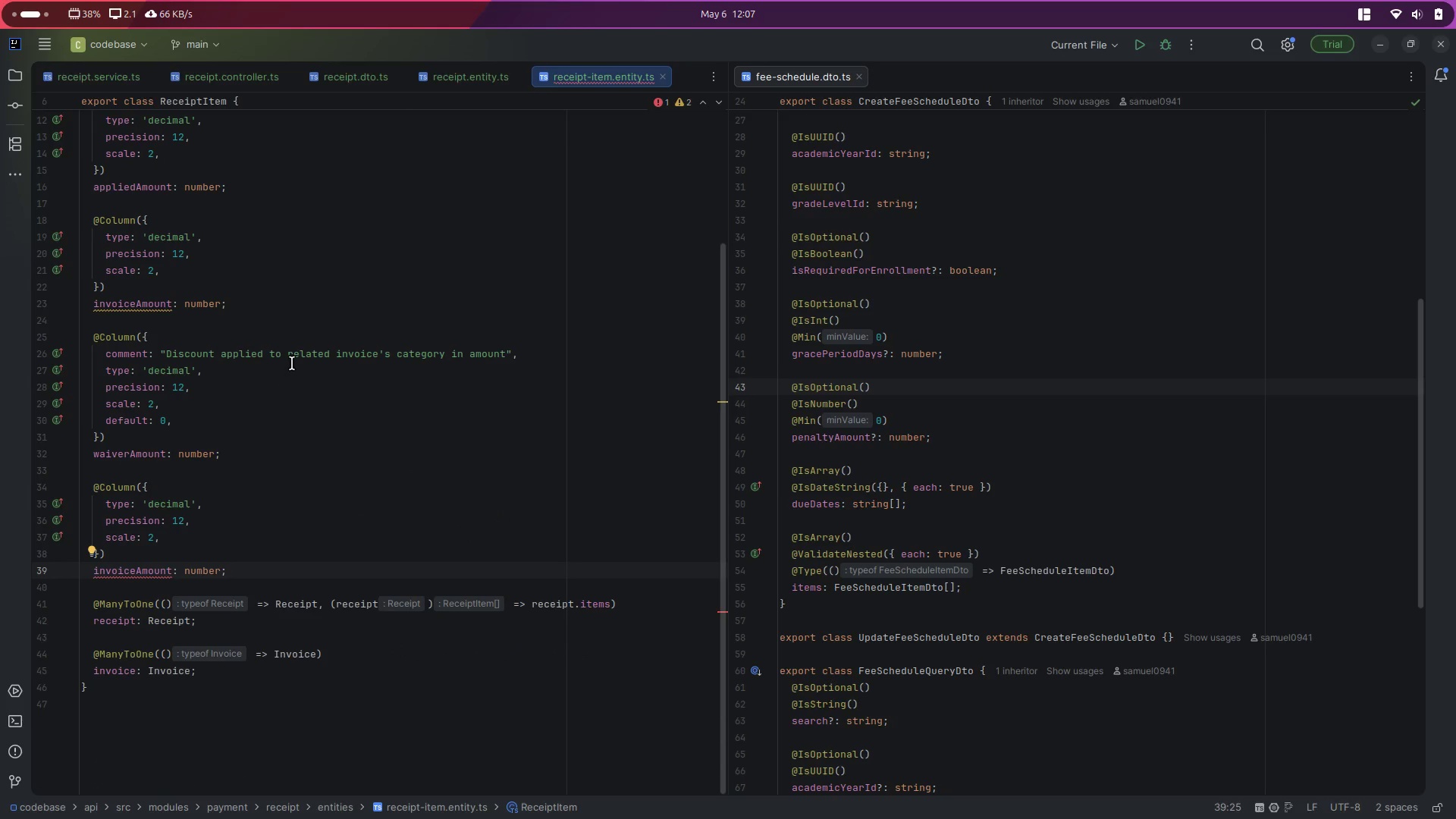 
scroll: coordinate [292, 363], scroll_direction: up, amount: 2.0
 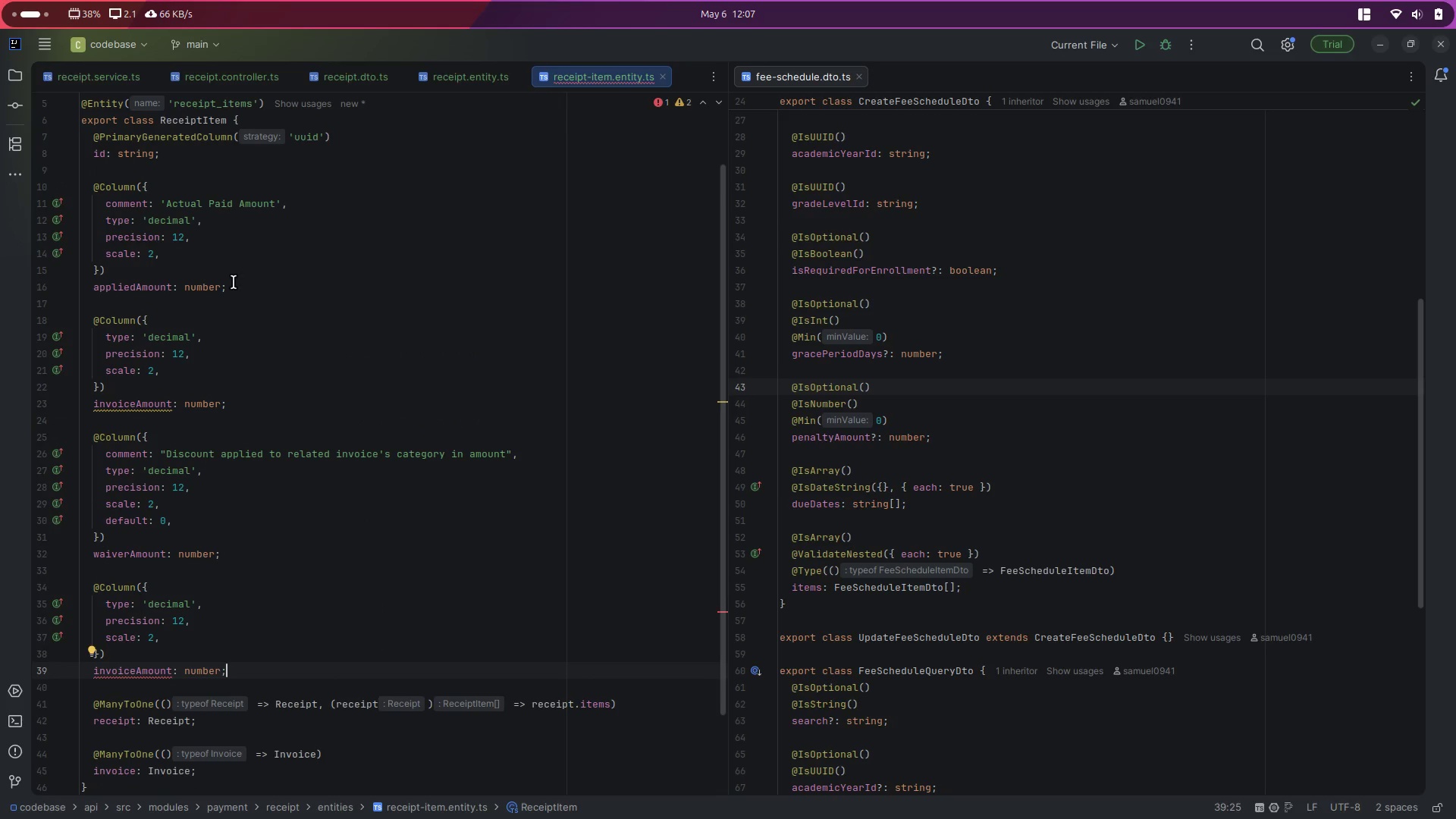 
left_click_drag(start_coordinate=[234, 289], to_coordinate=[85, 184])
 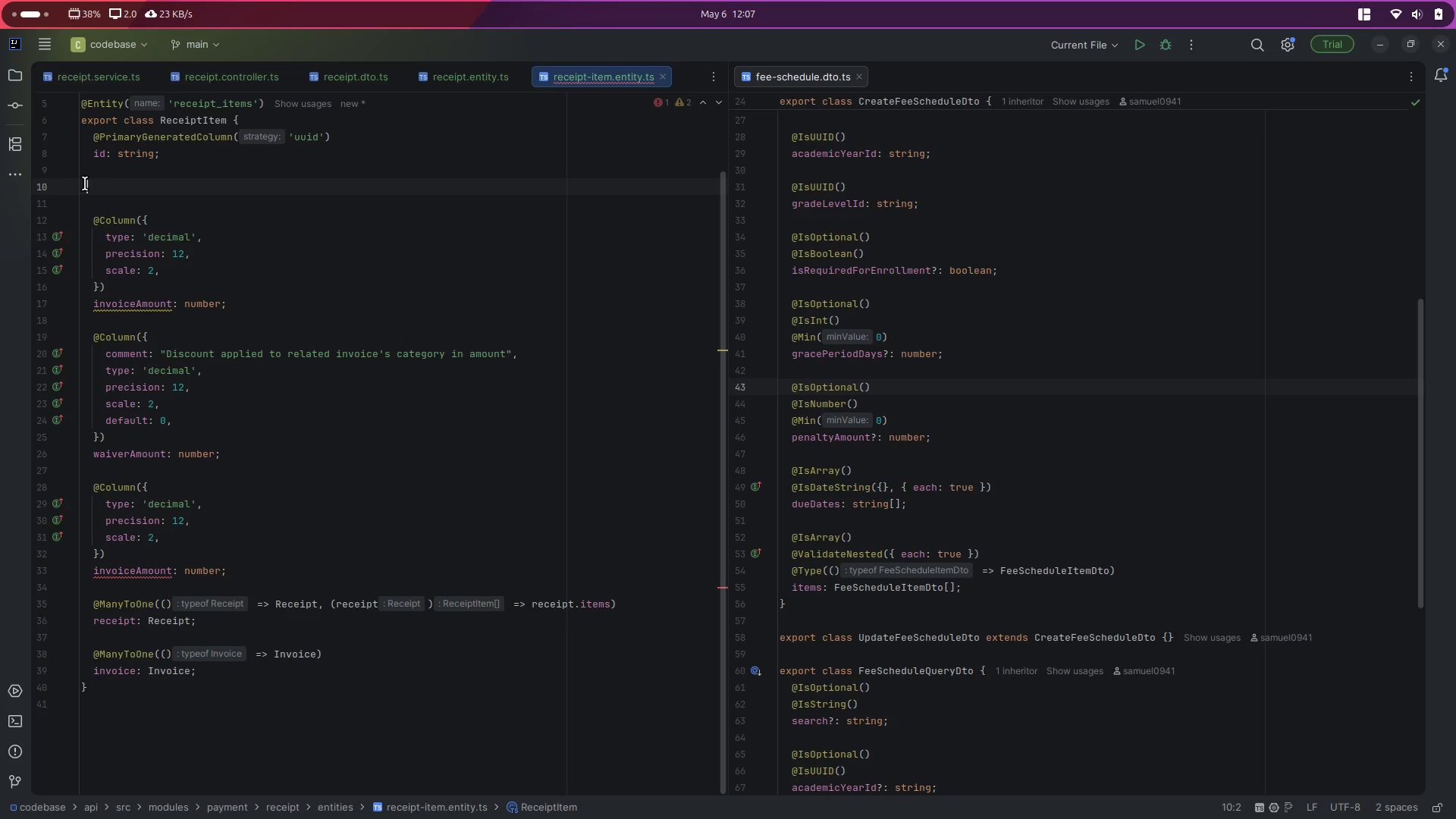 
key(Control+ControlLeft)
 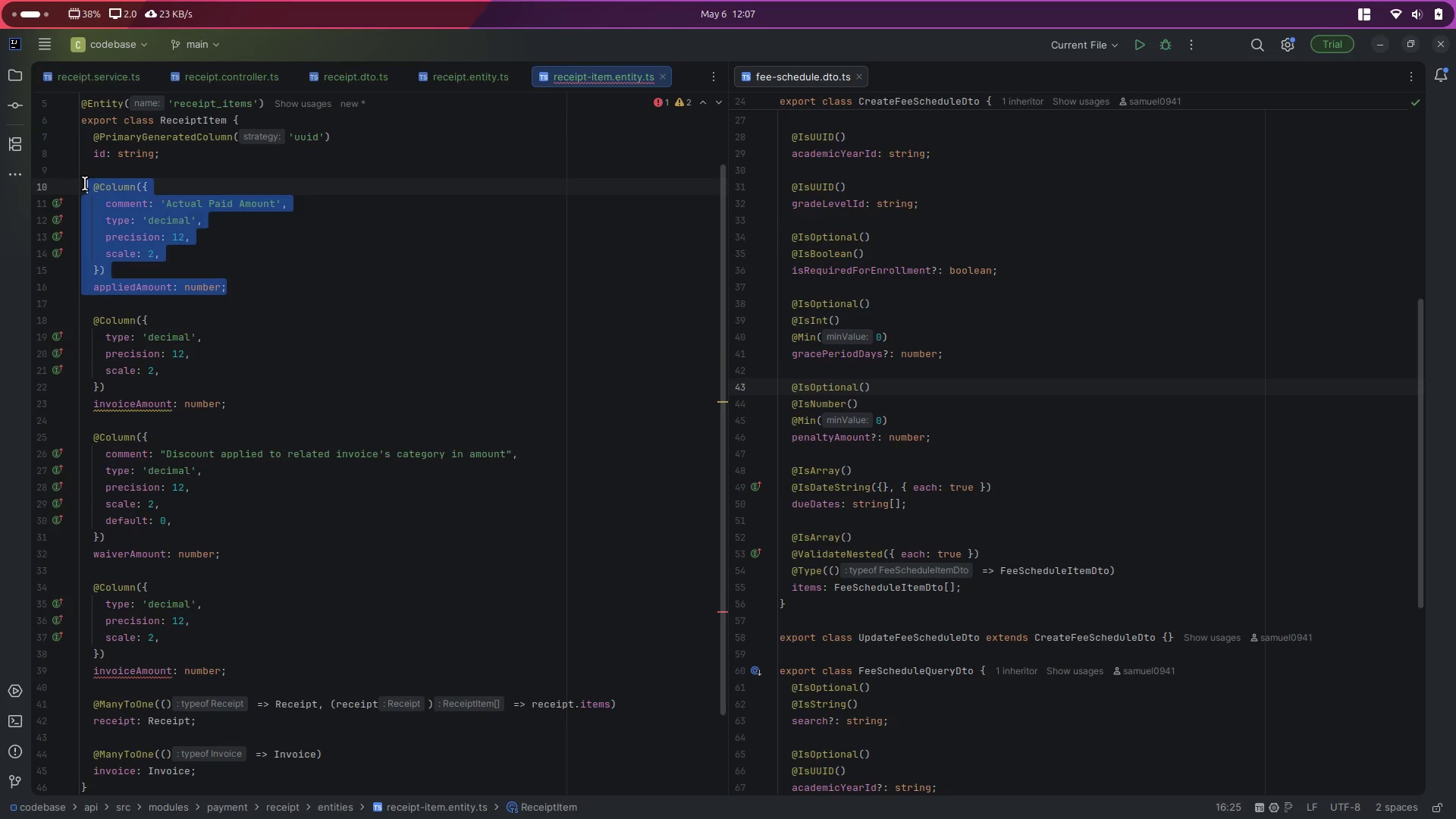 
key(Control+X)
 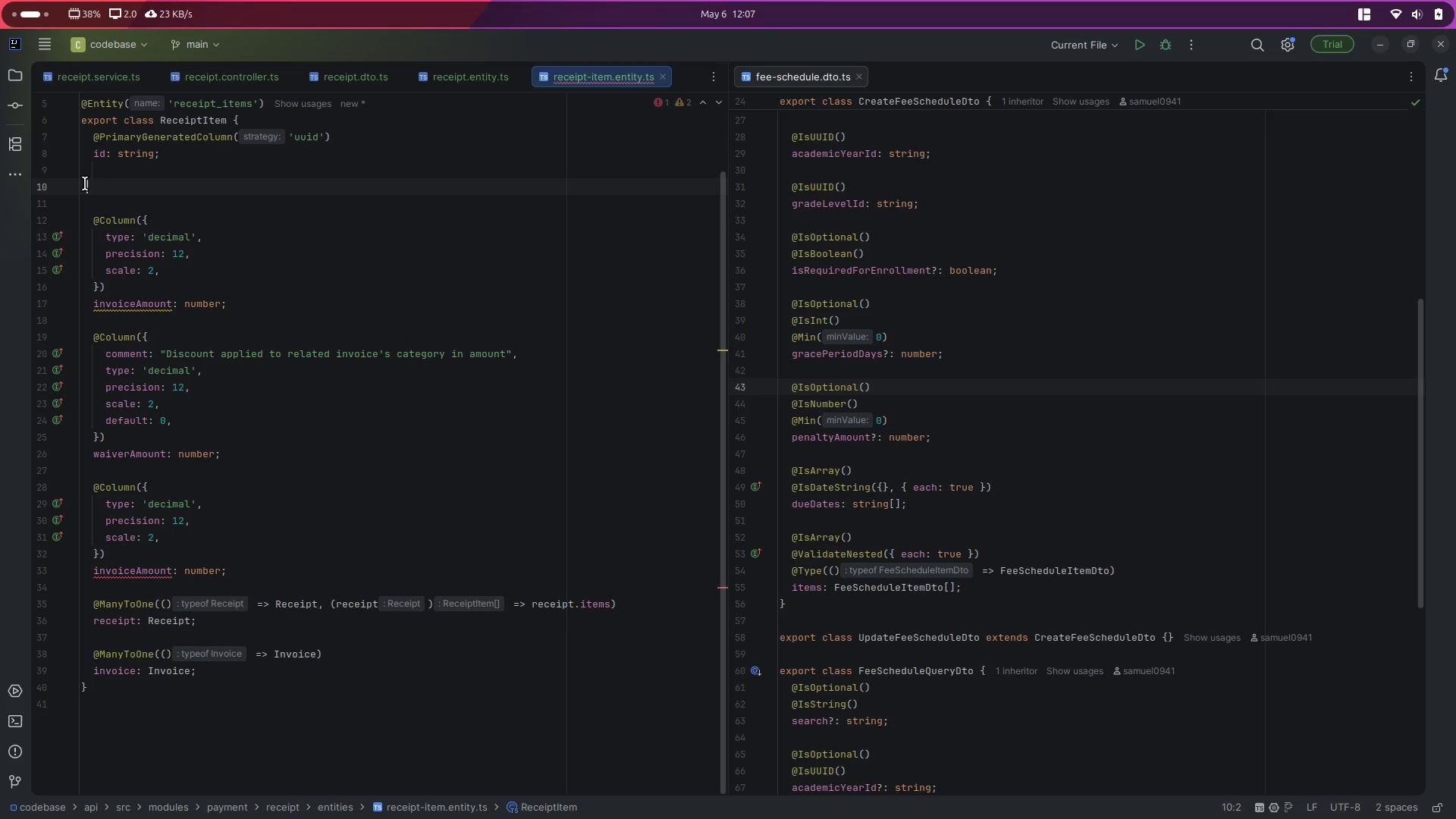 
scroll: coordinate [85, 184], scroll_direction: down, amount: 6.0
 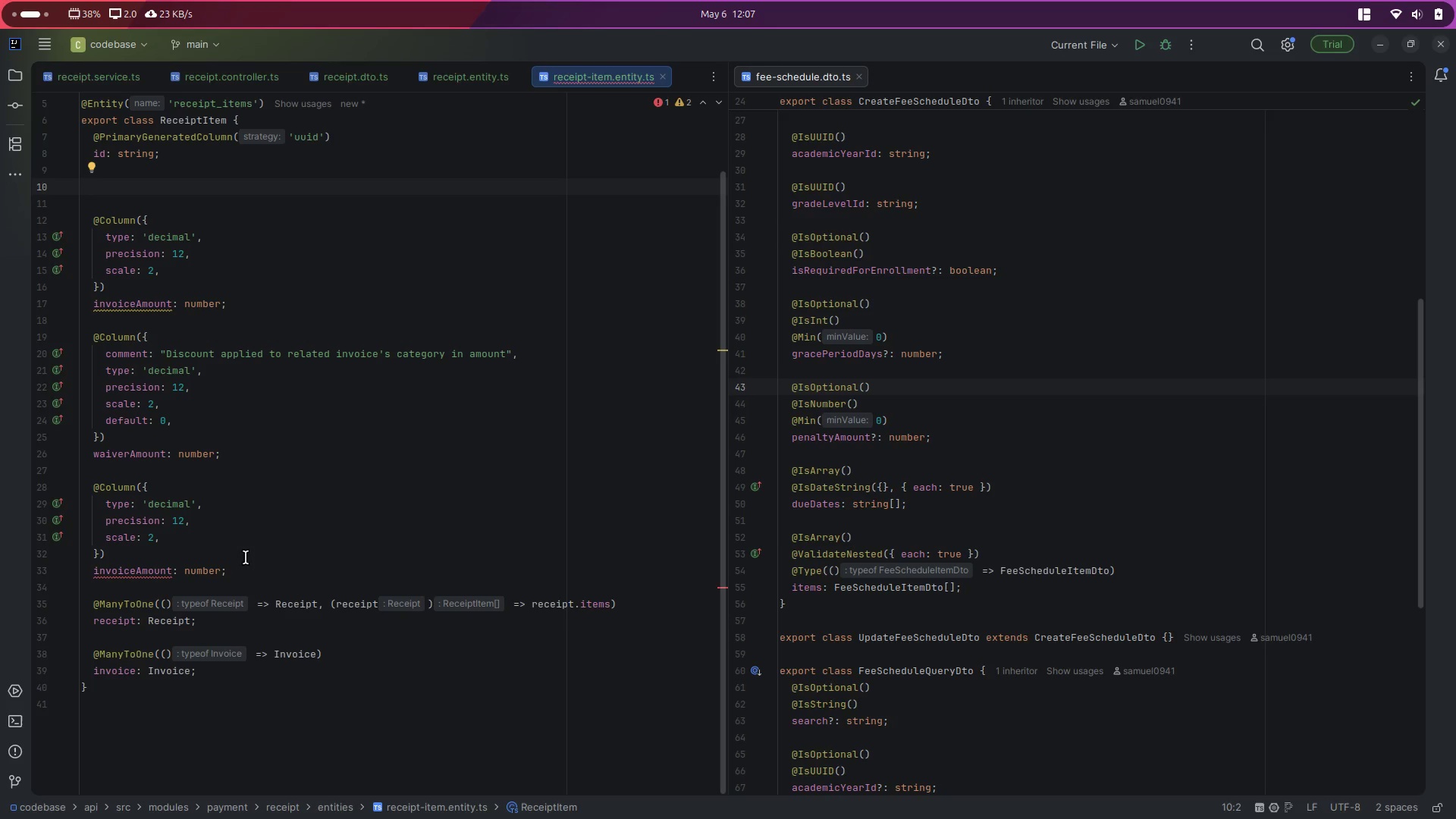 
left_click([246, 579])
 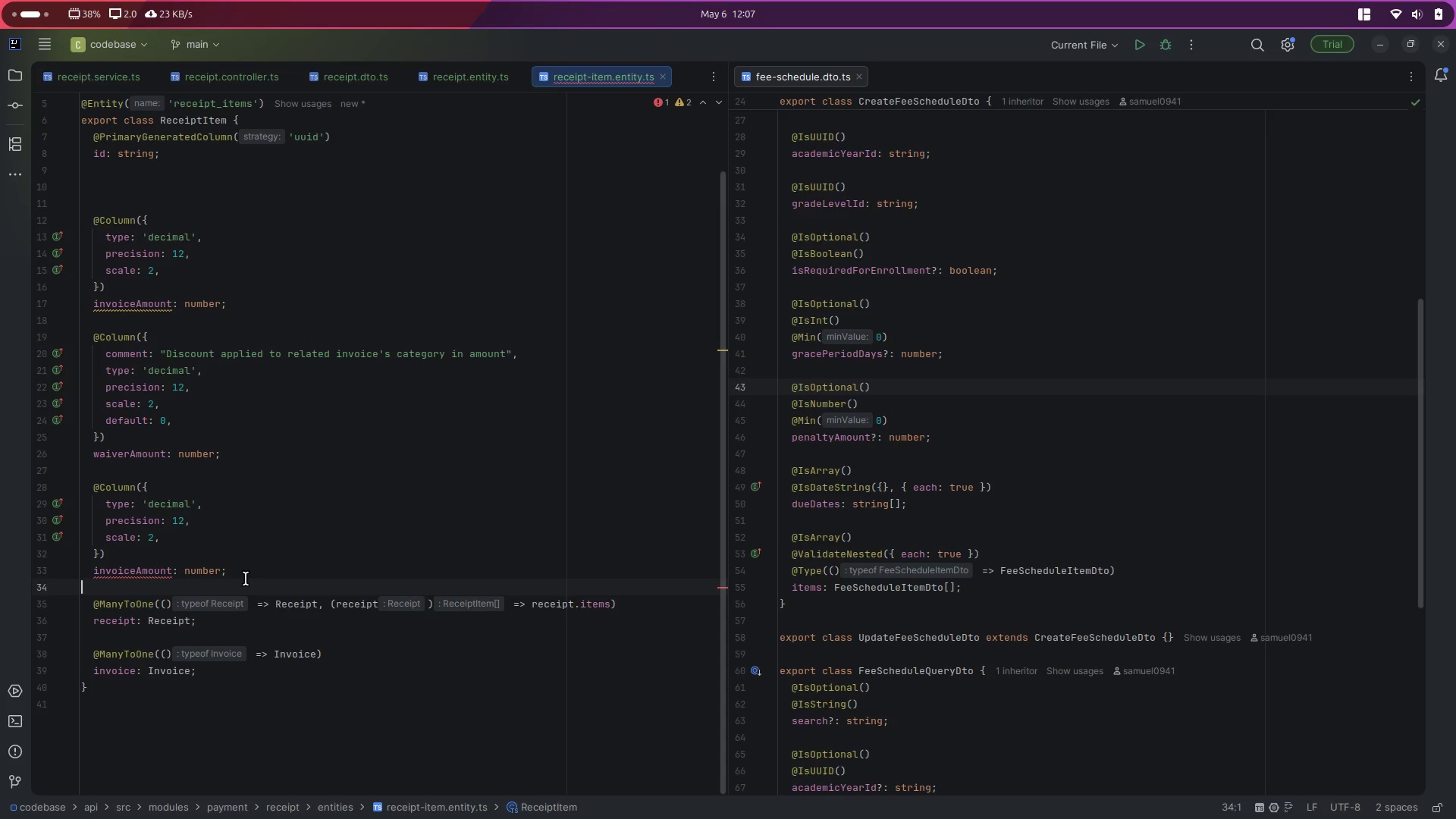 
key(Enter)
 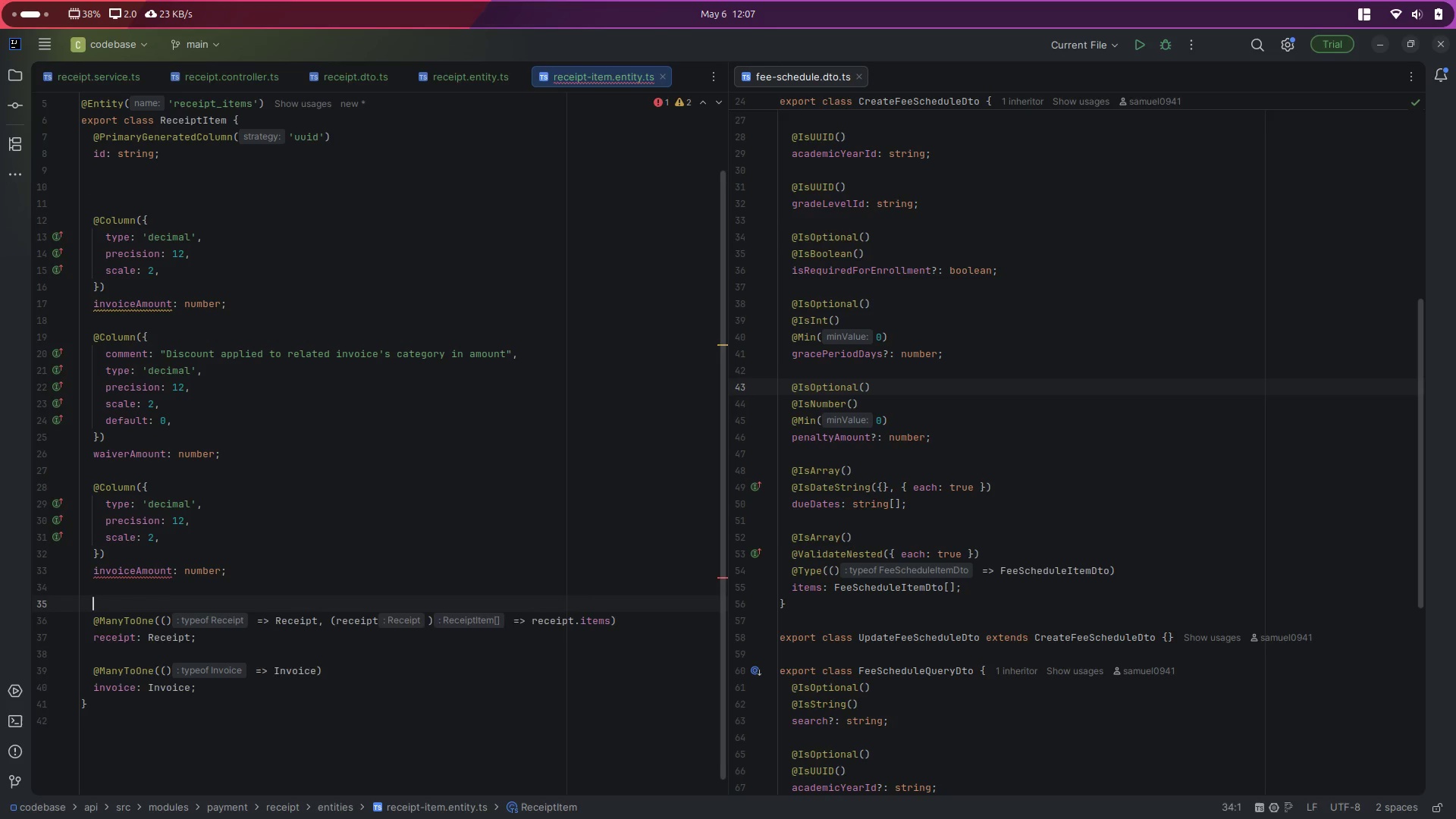 
key(Enter)
 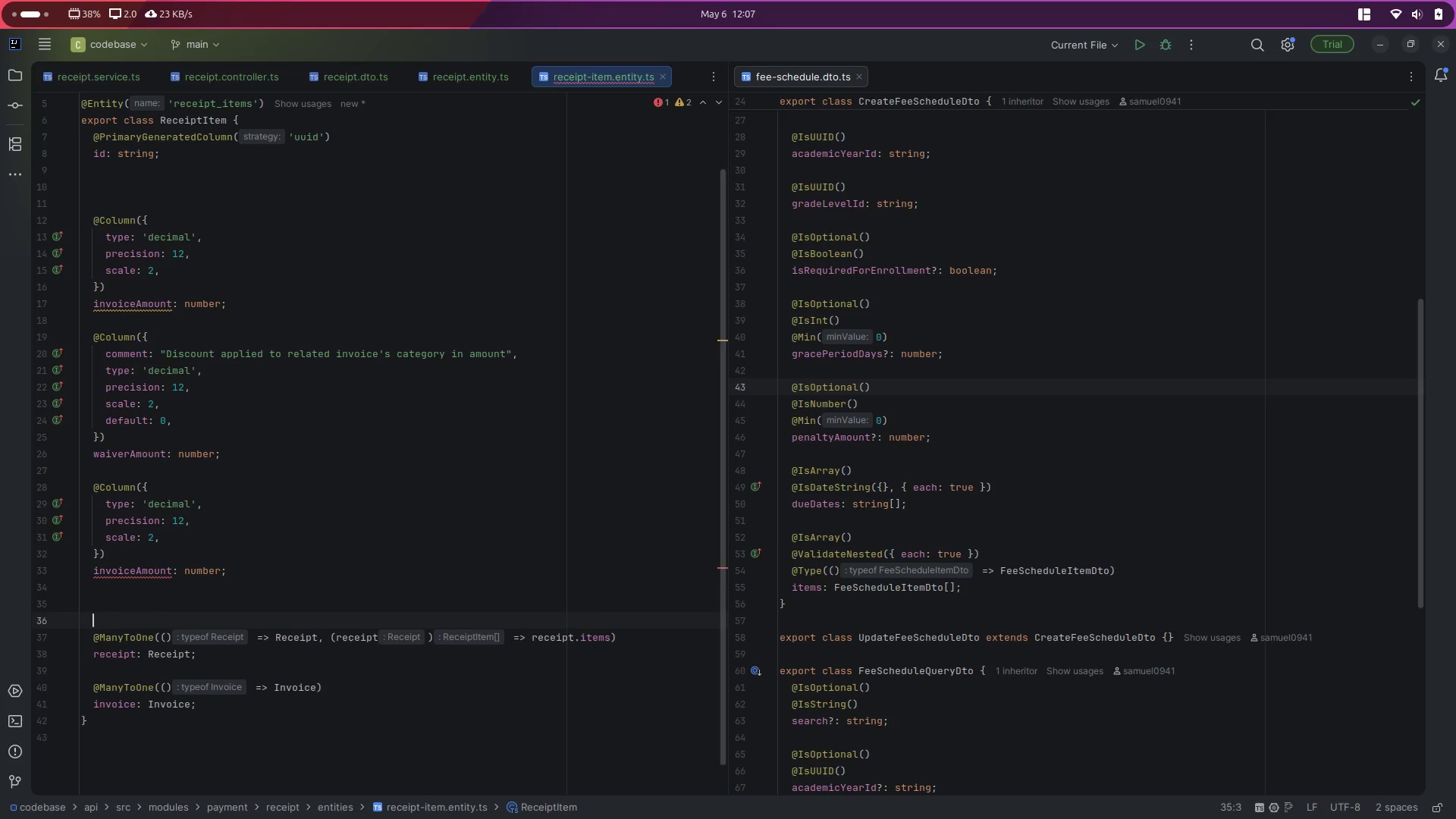 
key(Control+ControlLeft)
 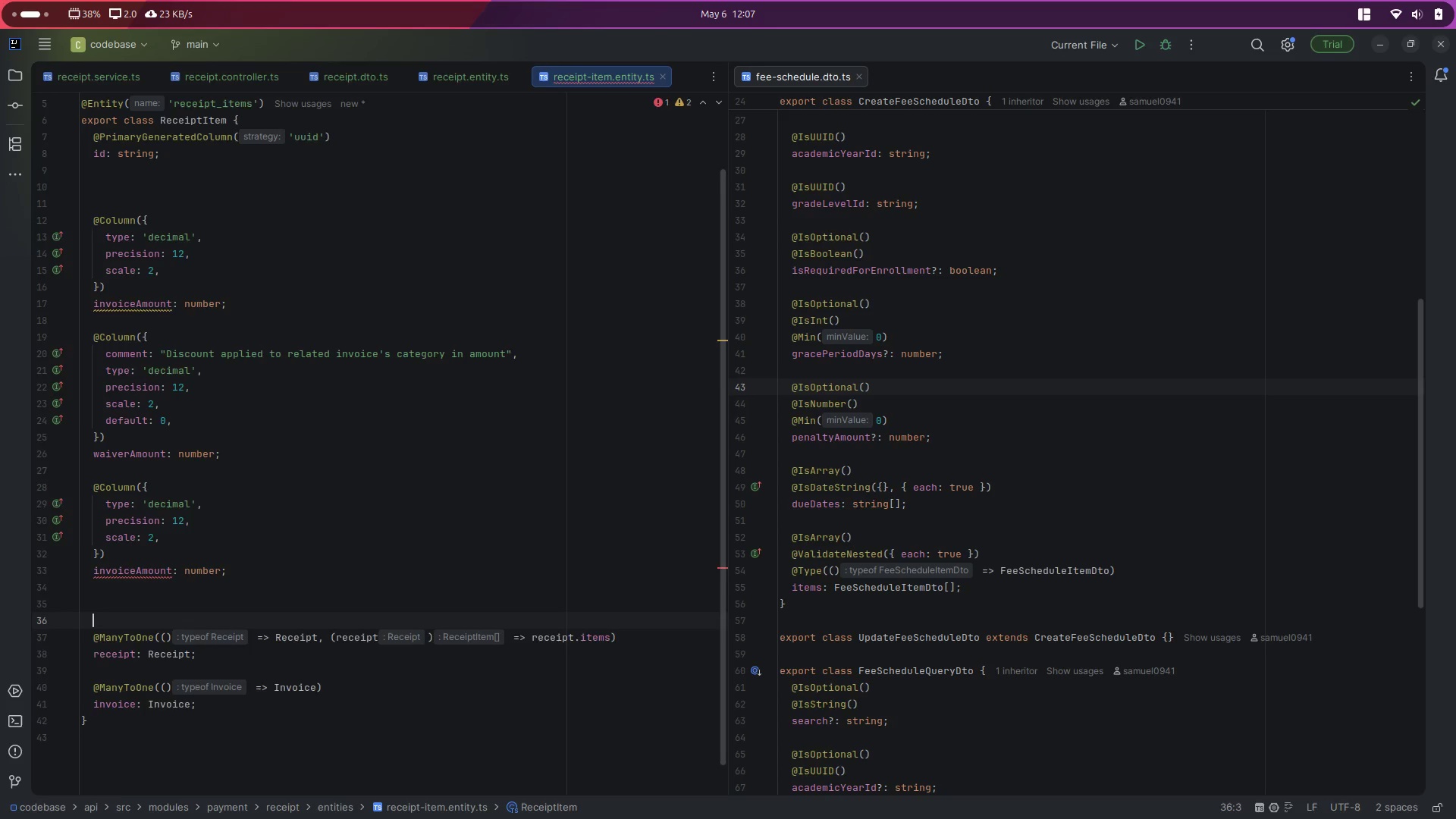 
key(Control+V)
 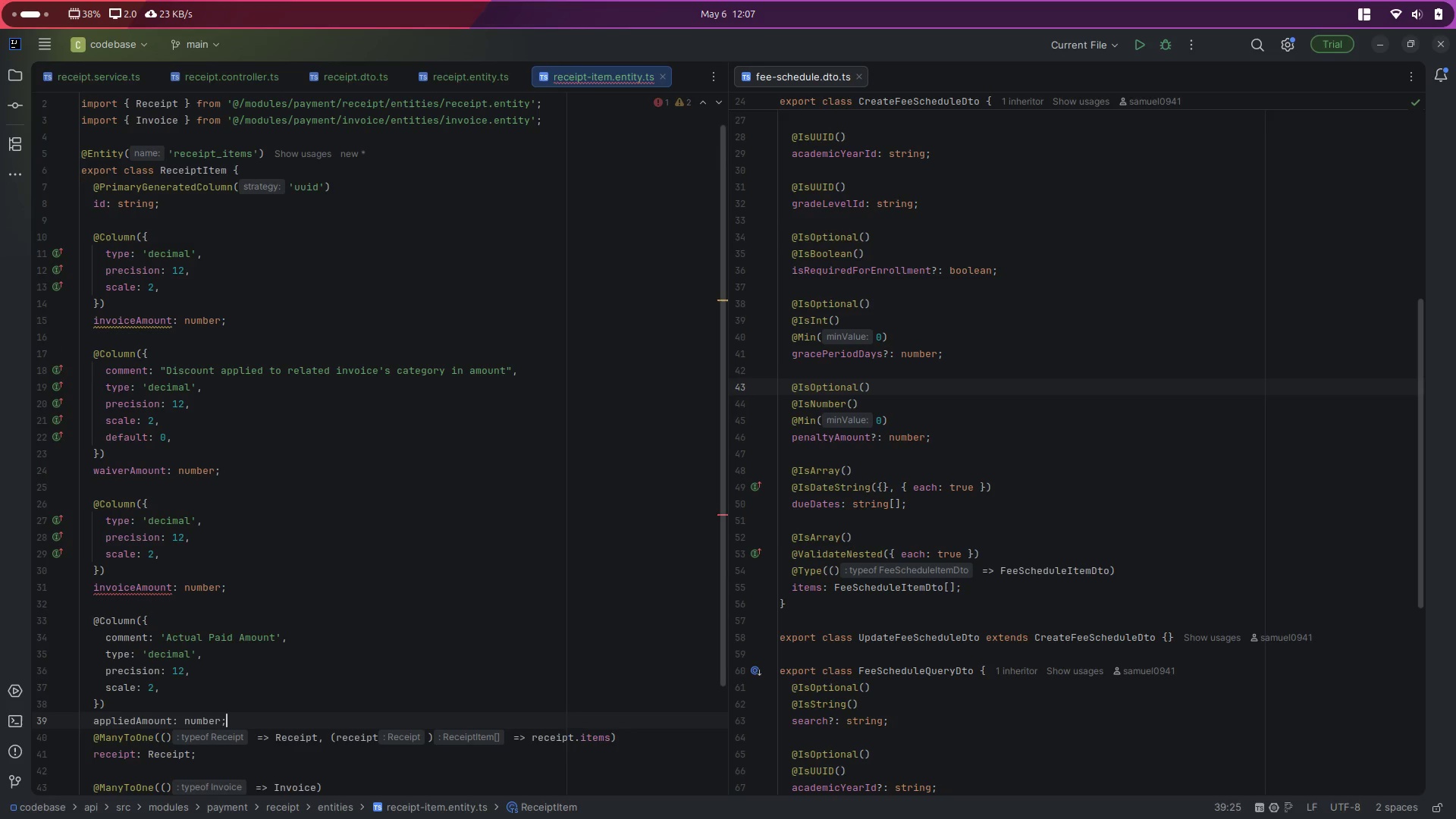 
key(Enter)
 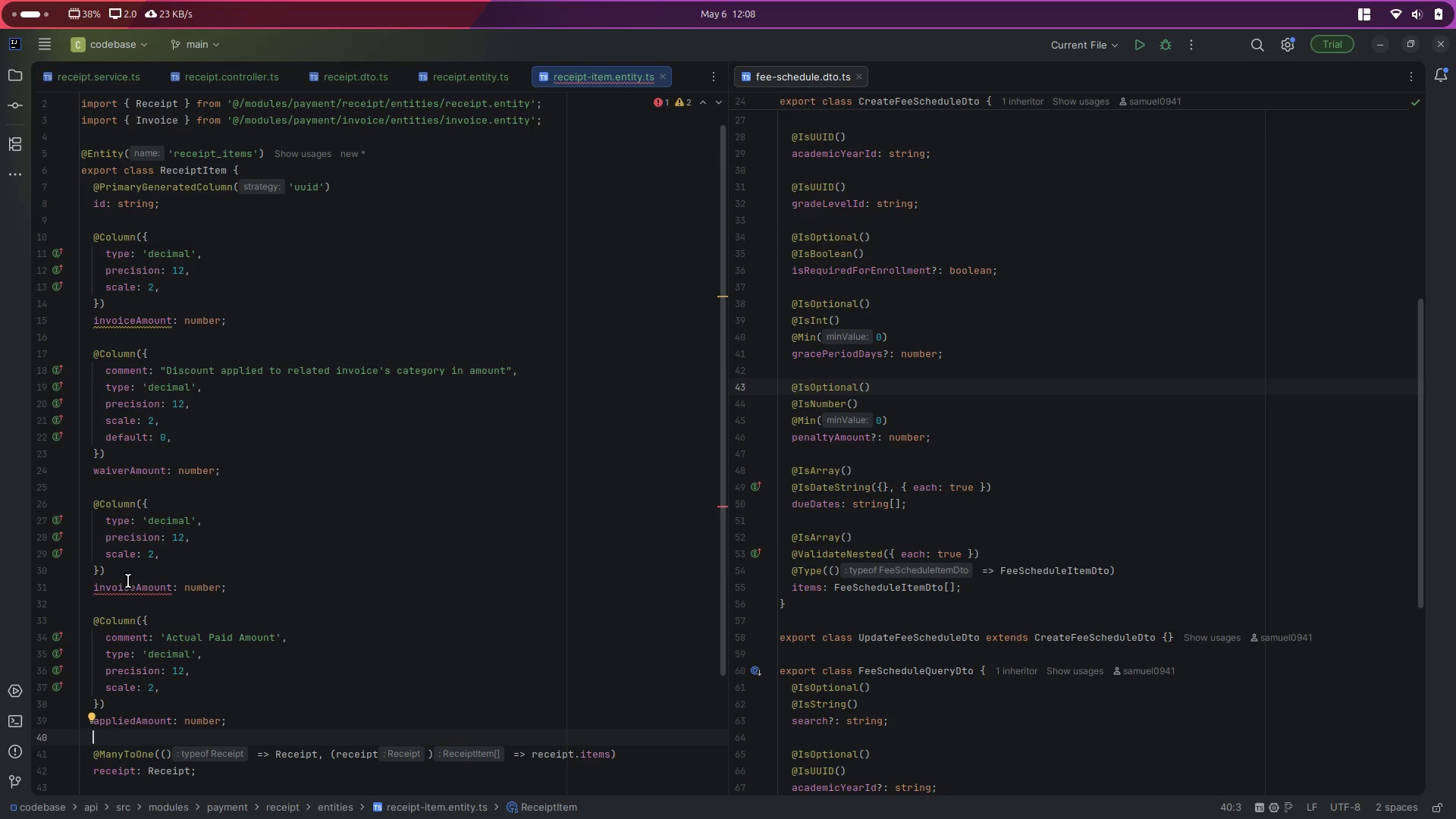 
double_click([128, 588])
 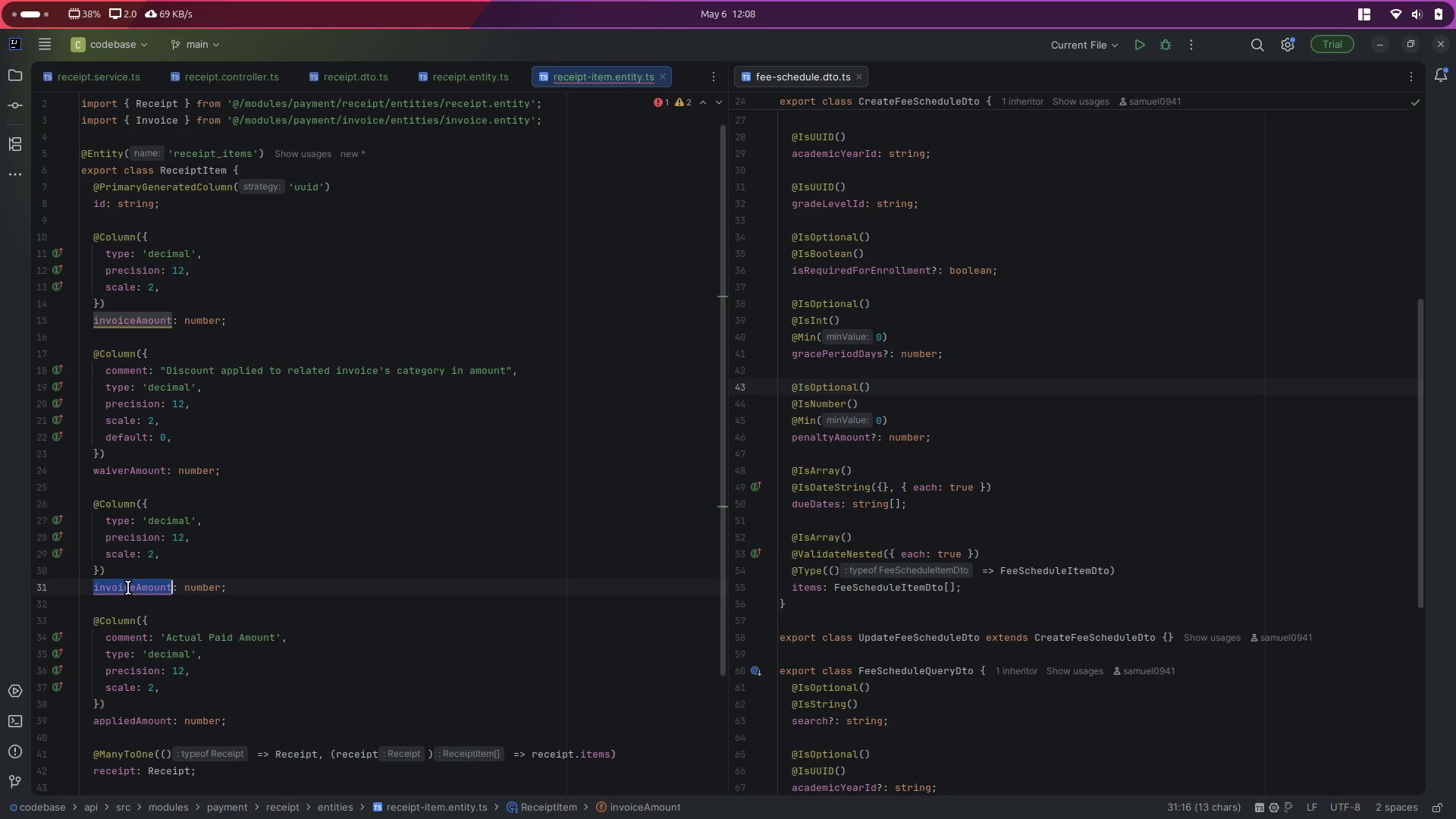 
key(ArrowLeft)
 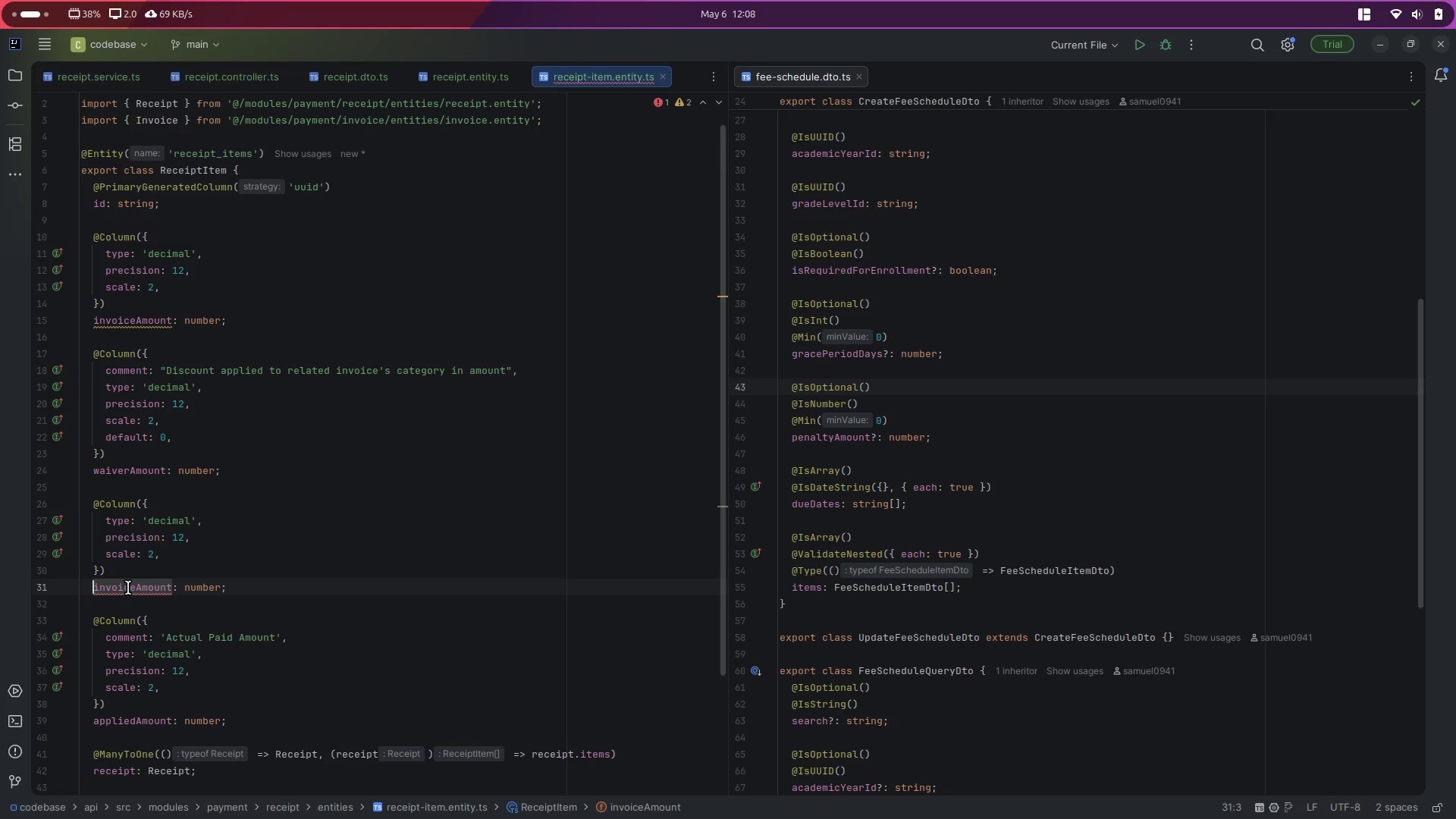 
key(Shift+ArrowRight)
 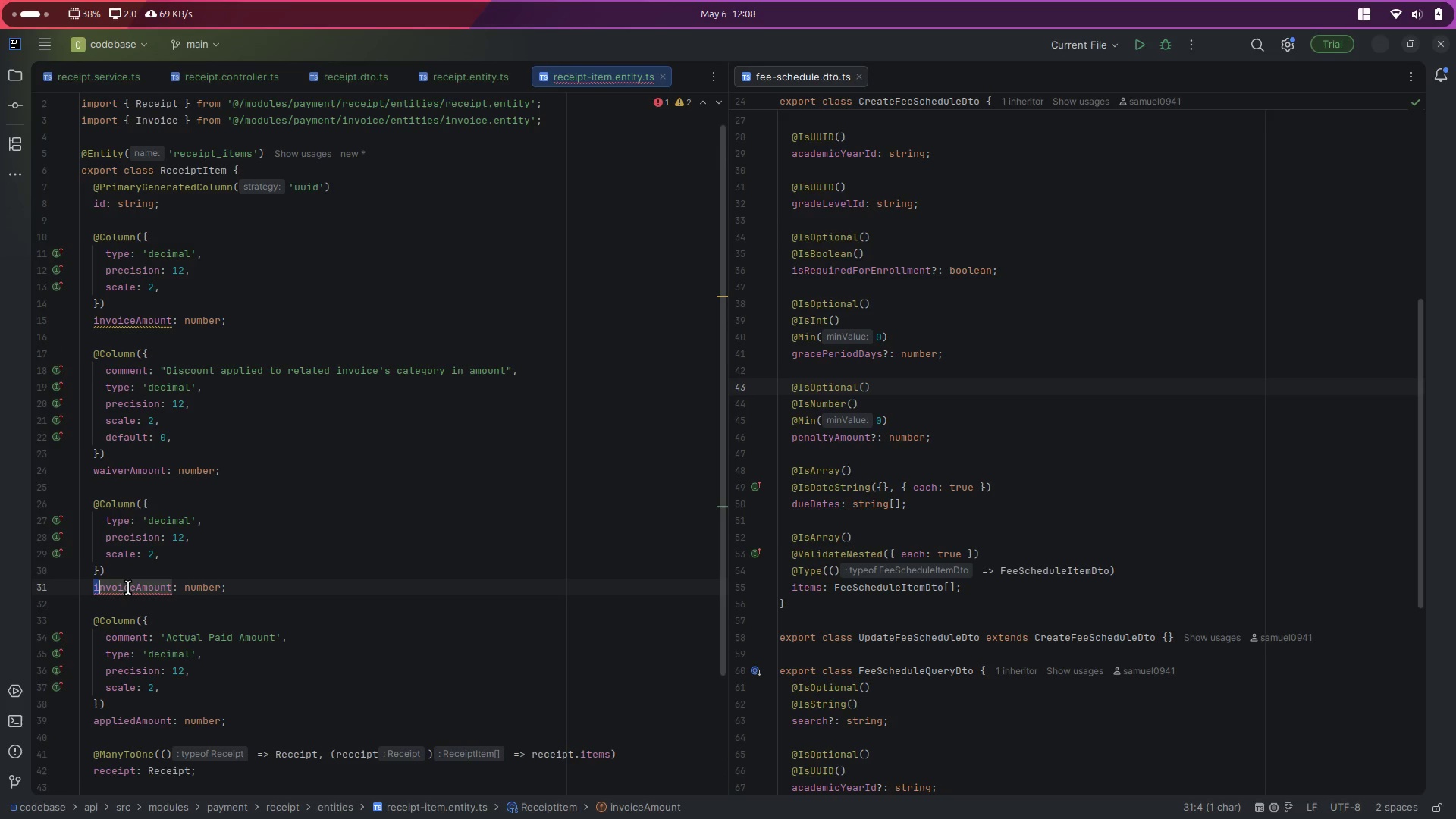 
key(Shift+ArrowRight)
 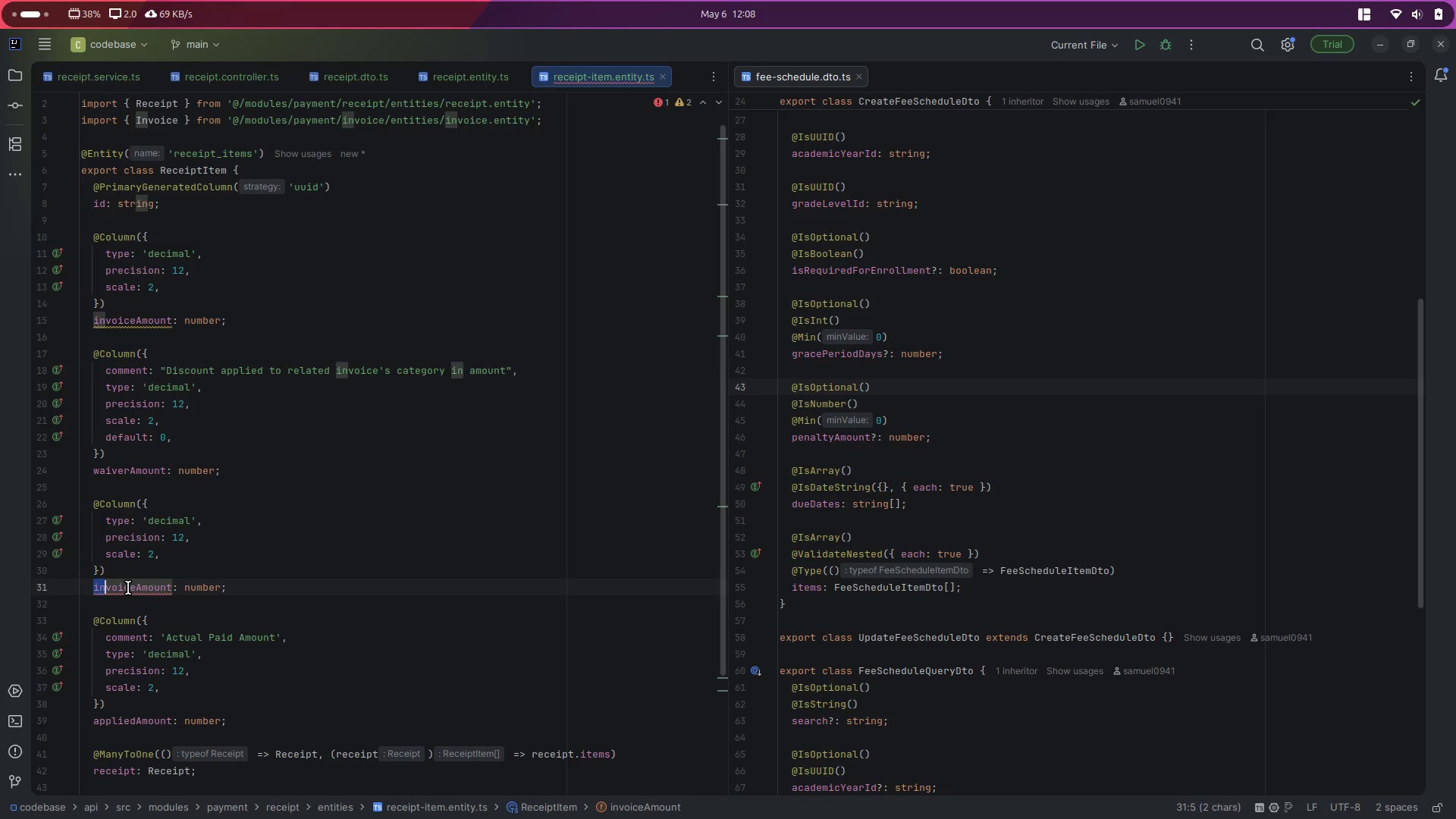 
key(Shift+ArrowRight)
 